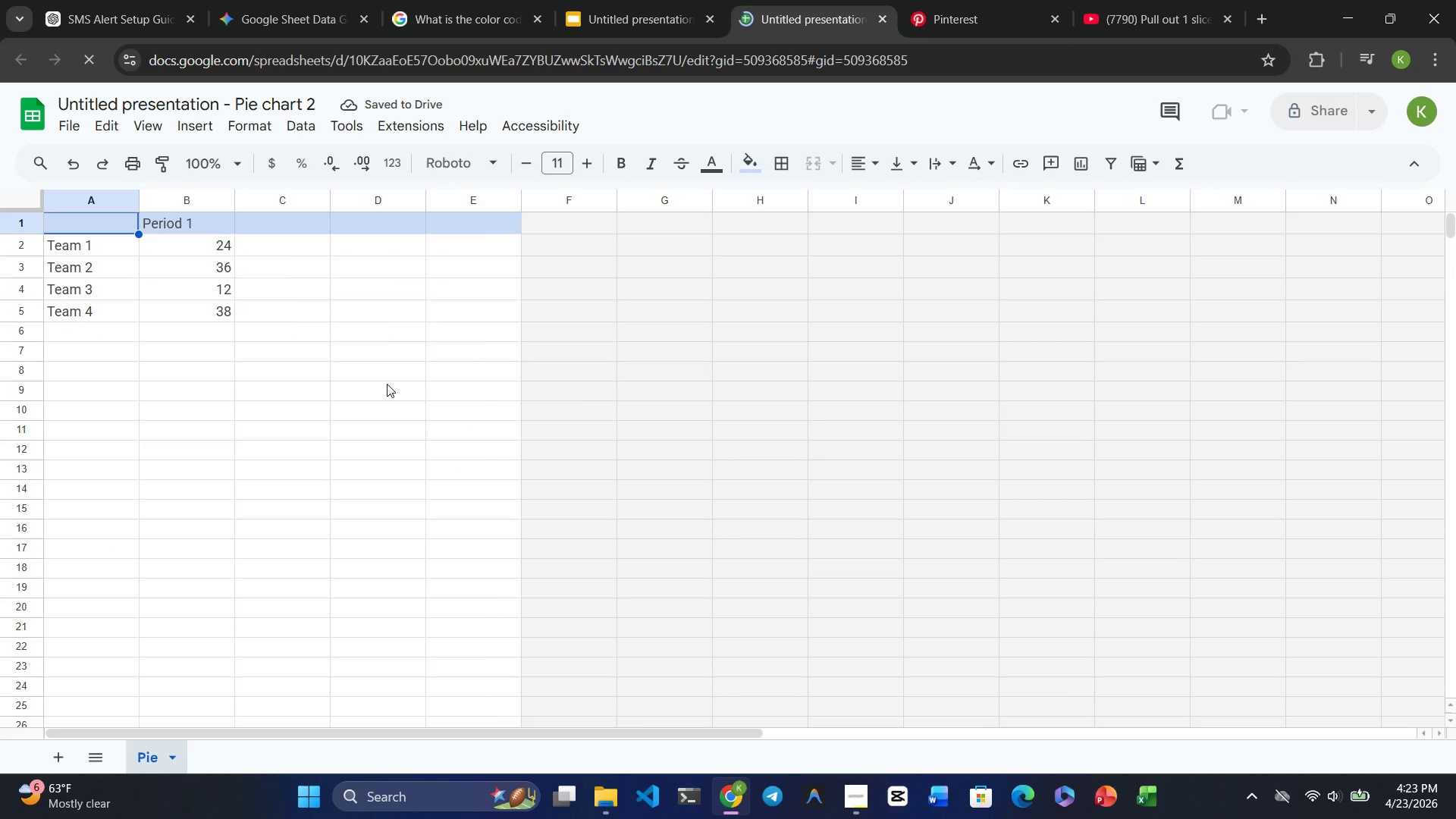 
left_click([221, 397])
 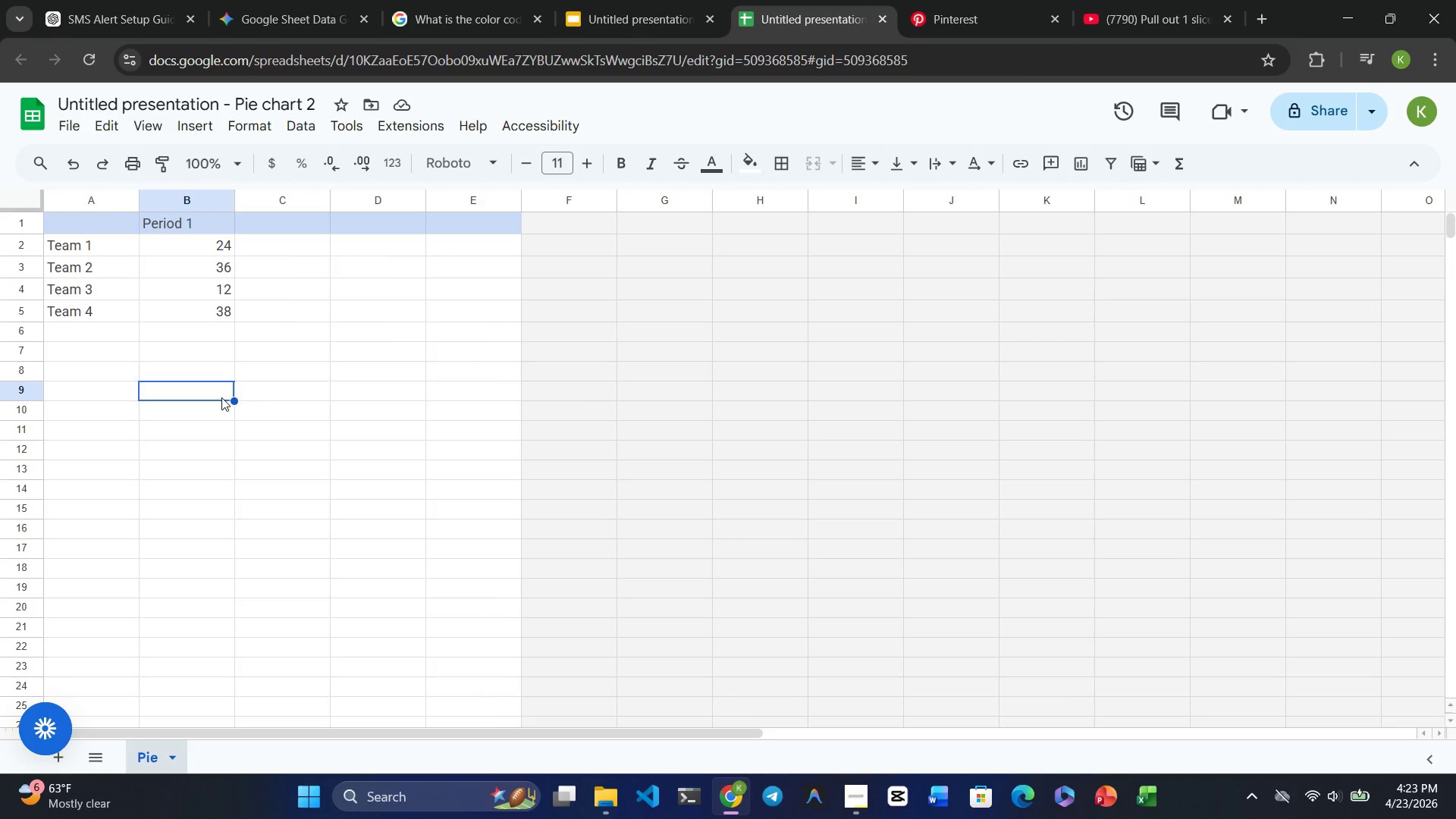 
left_click_drag(start_coordinate=[221, 397], to_coordinate=[420, 540])
 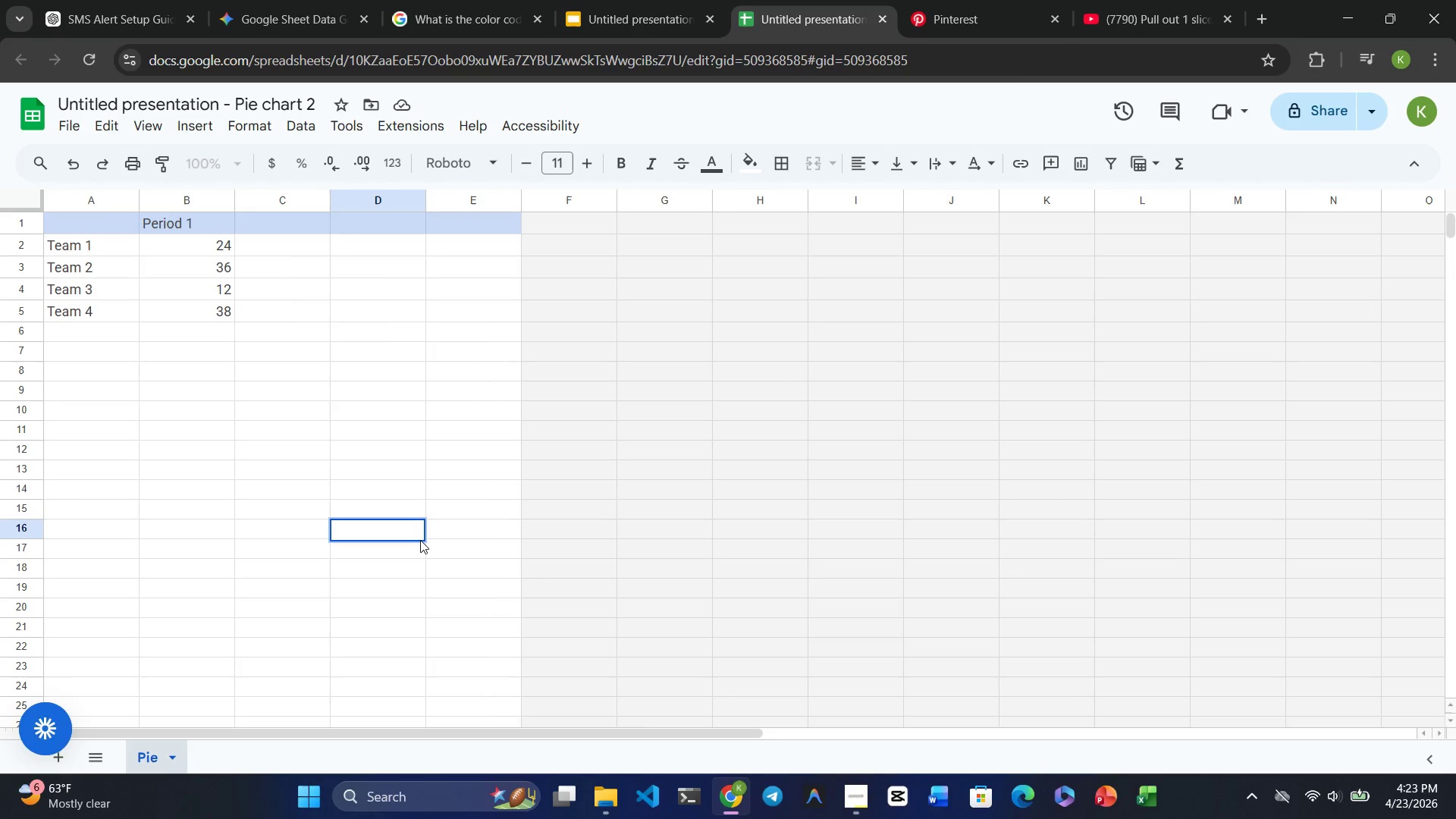 
left_click([420, 540])
 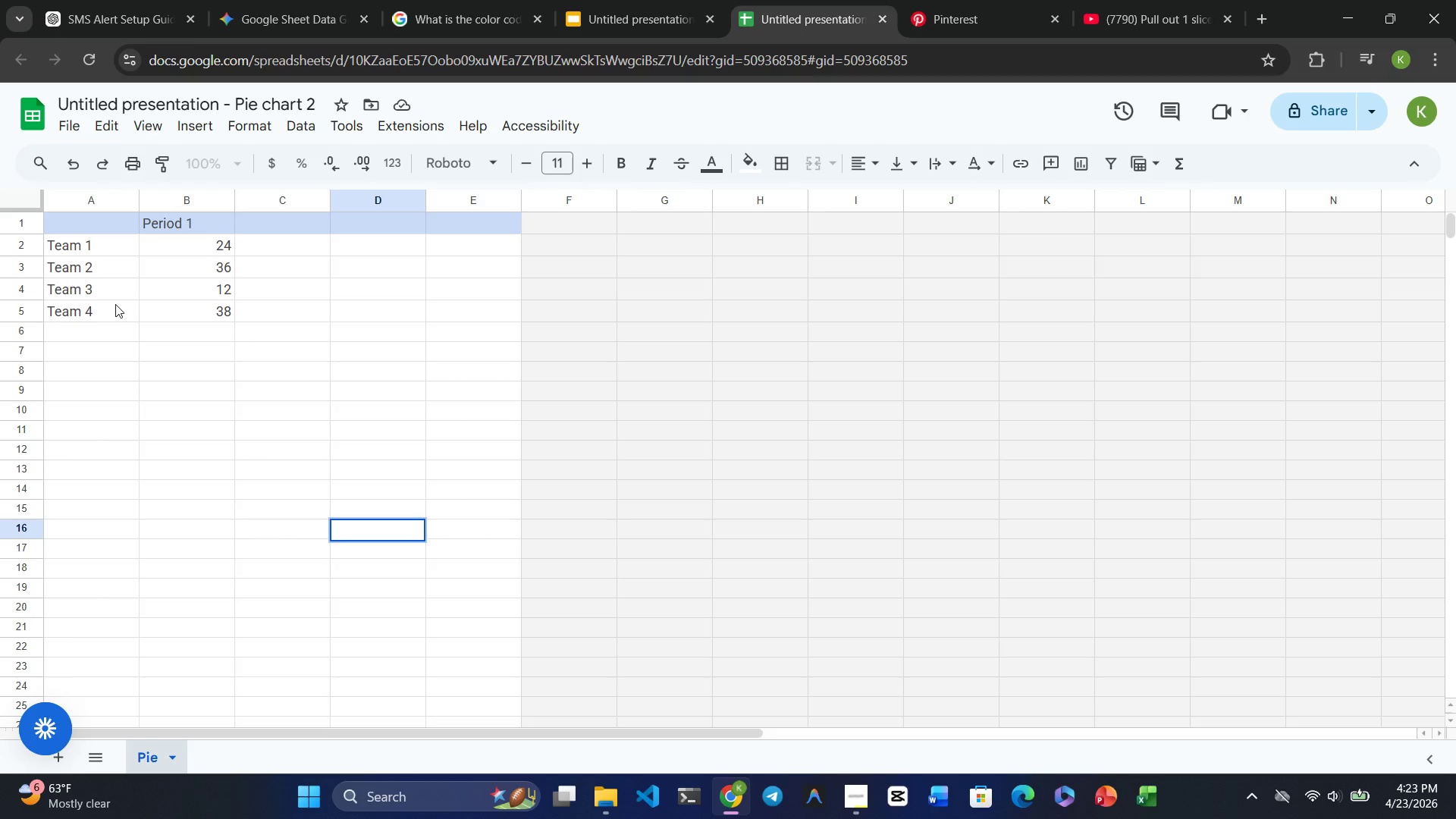 
double_click([111, 304])
 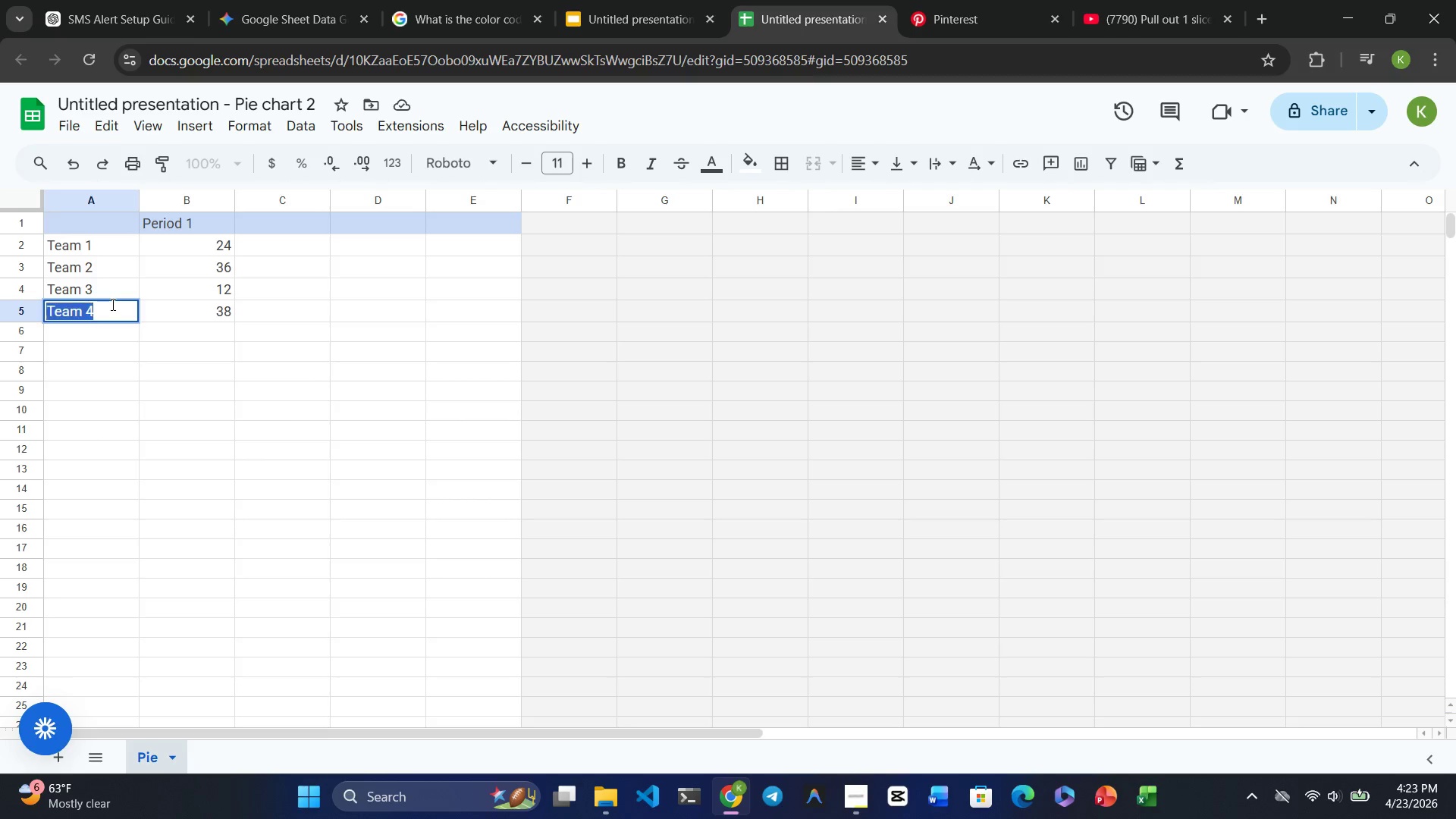 
triple_click([111, 304])
 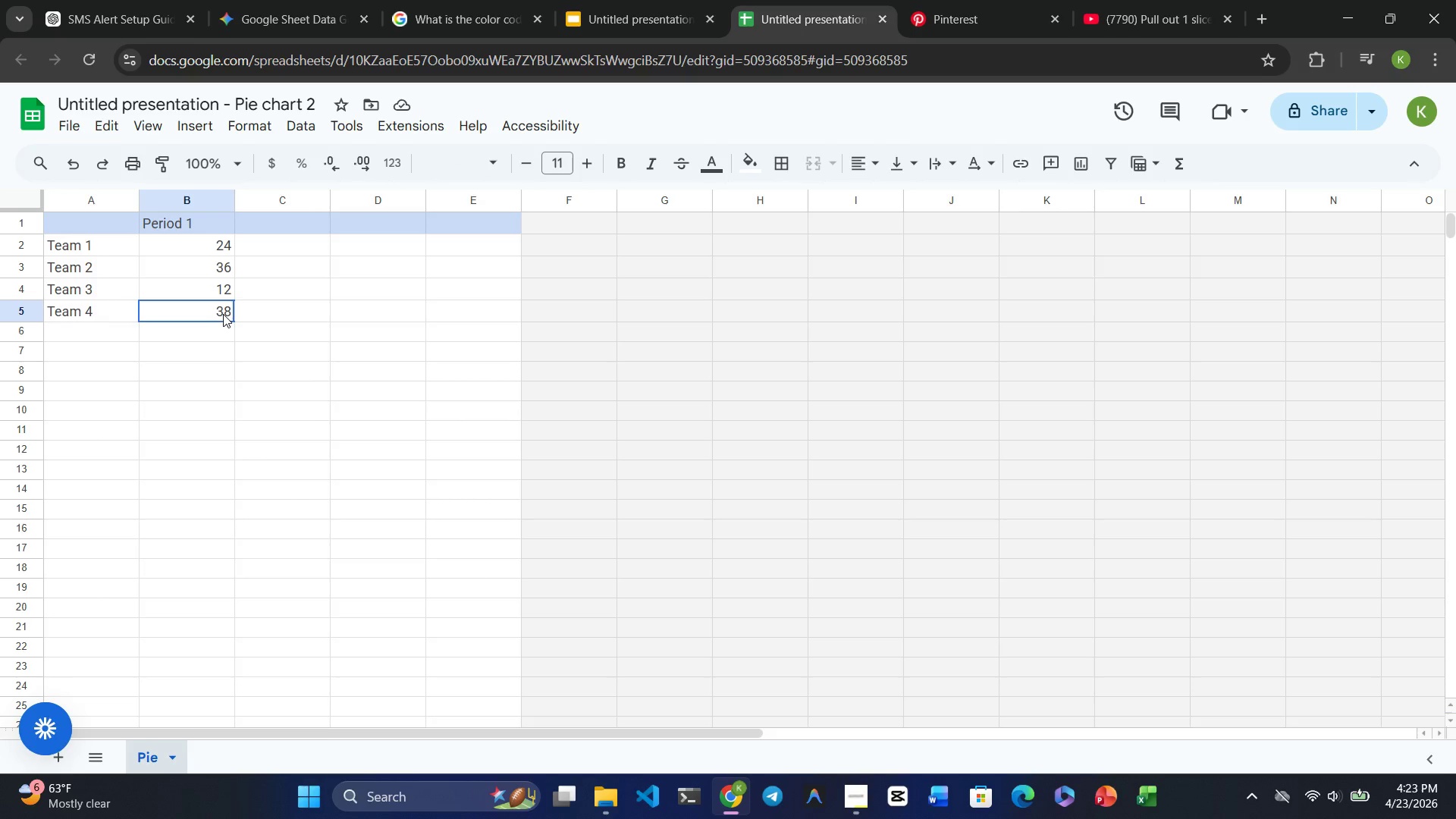 
double_click([223, 314])
 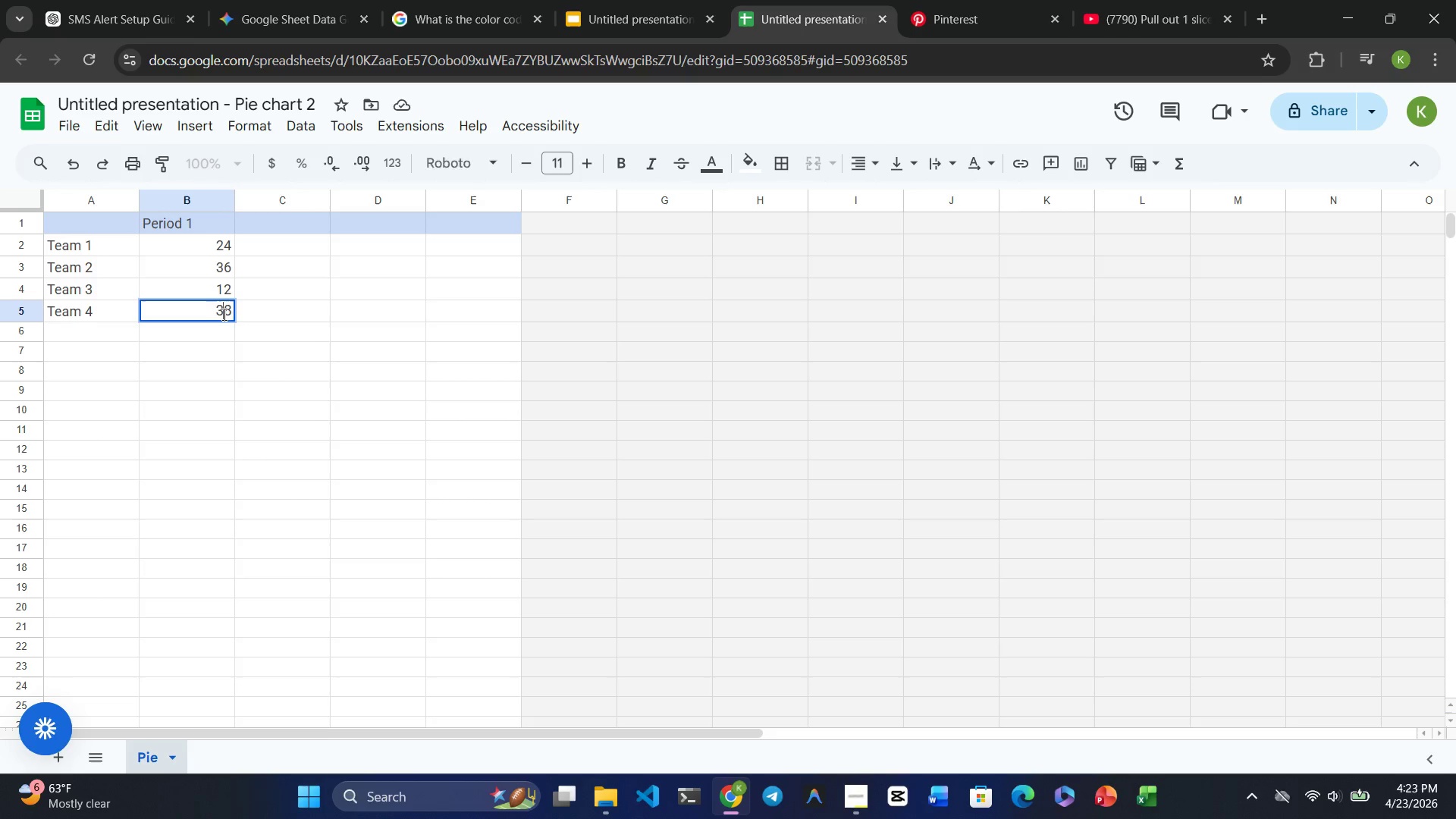 
double_click([223, 314])
 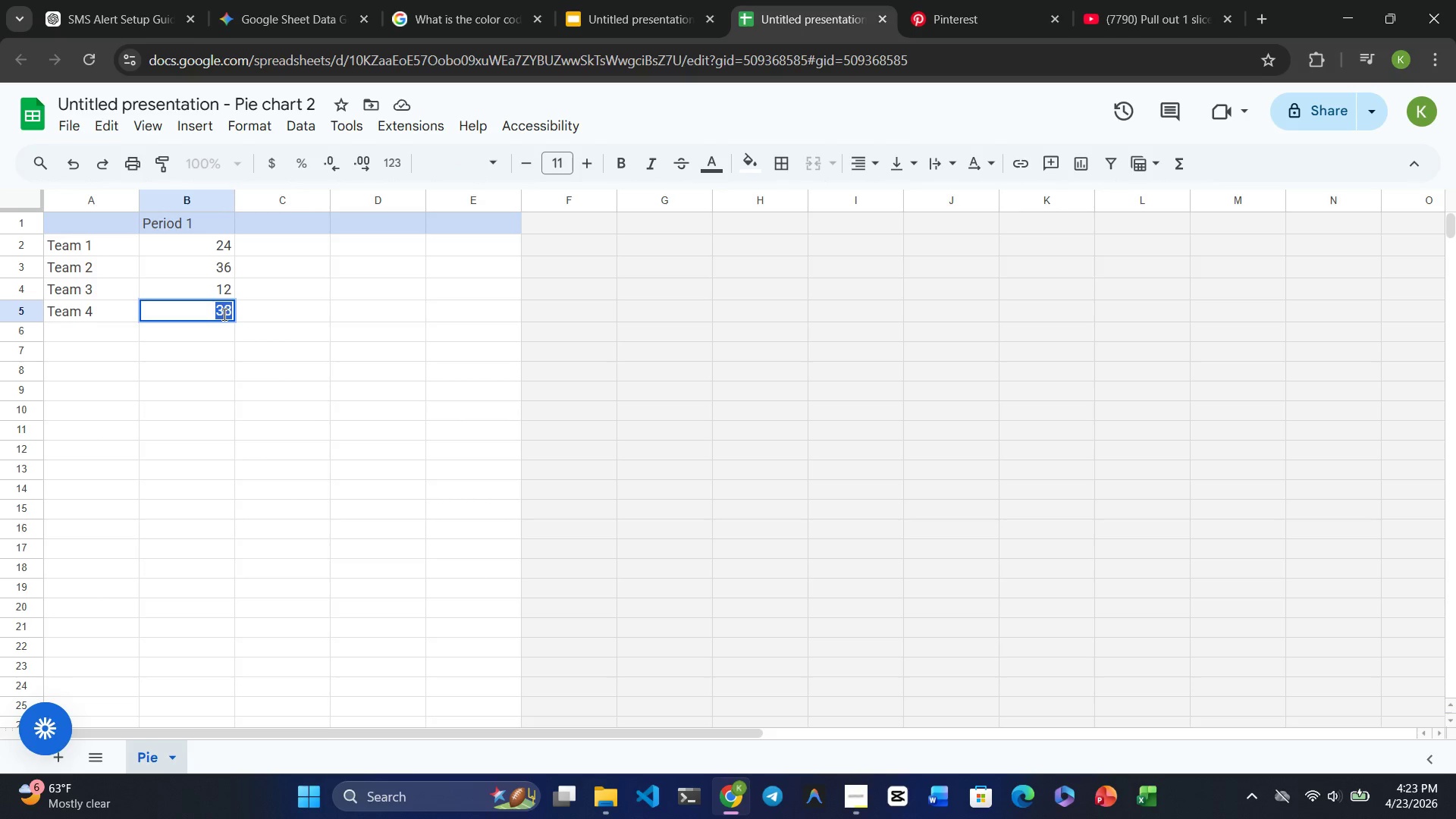 
triple_click([223, 314])
 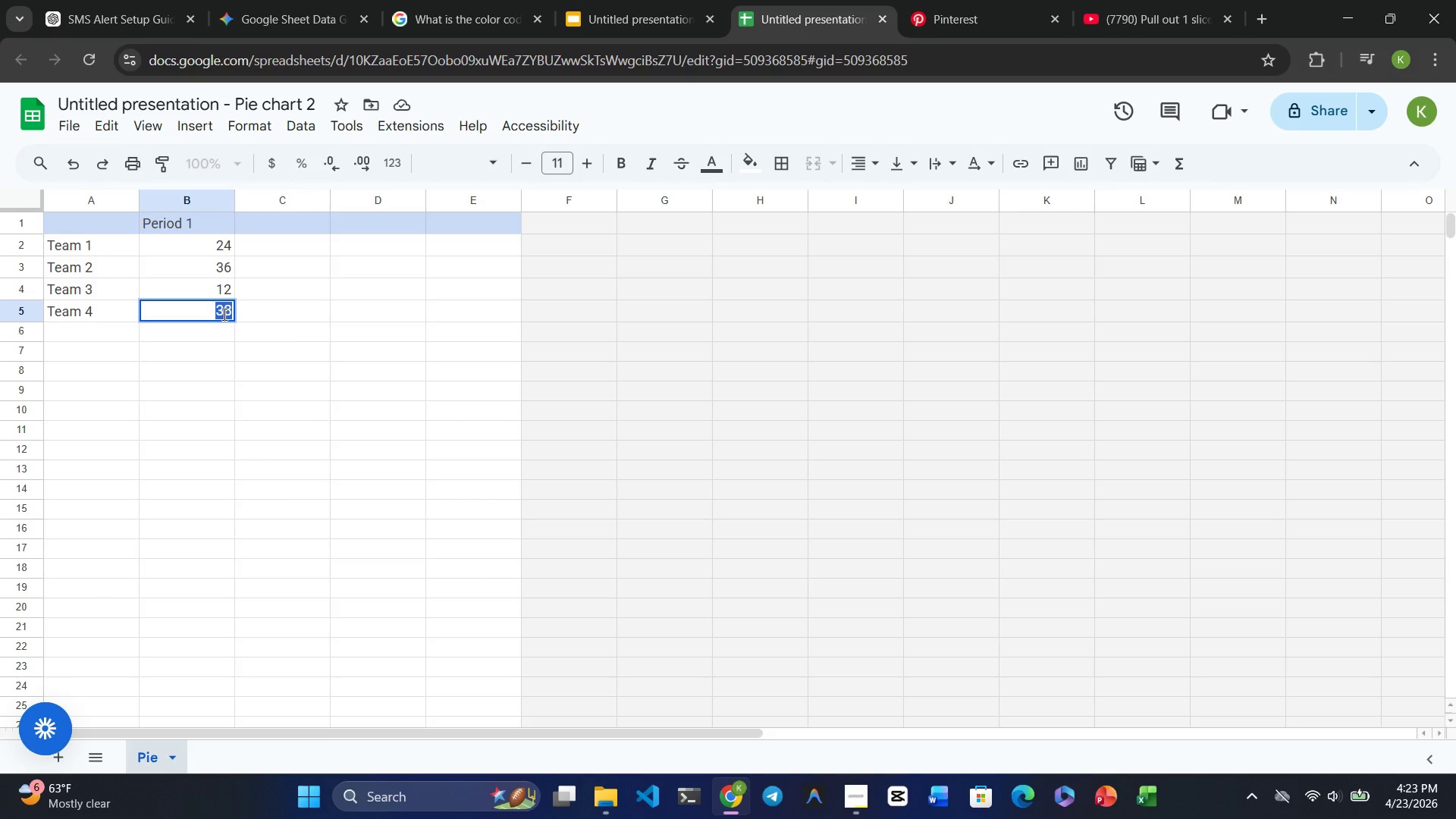 
key(Numpad0)
 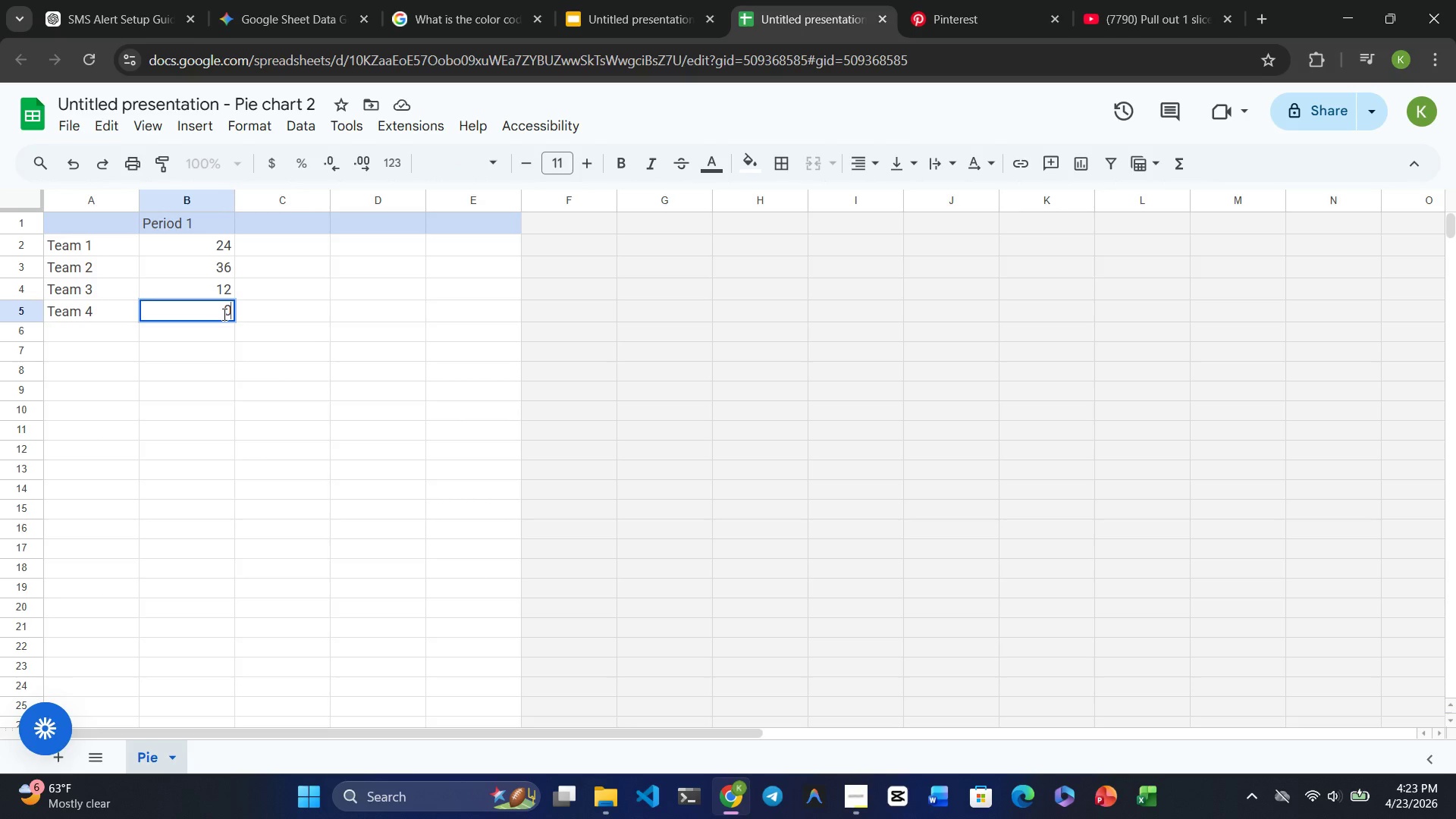 
key(Control+Z)
 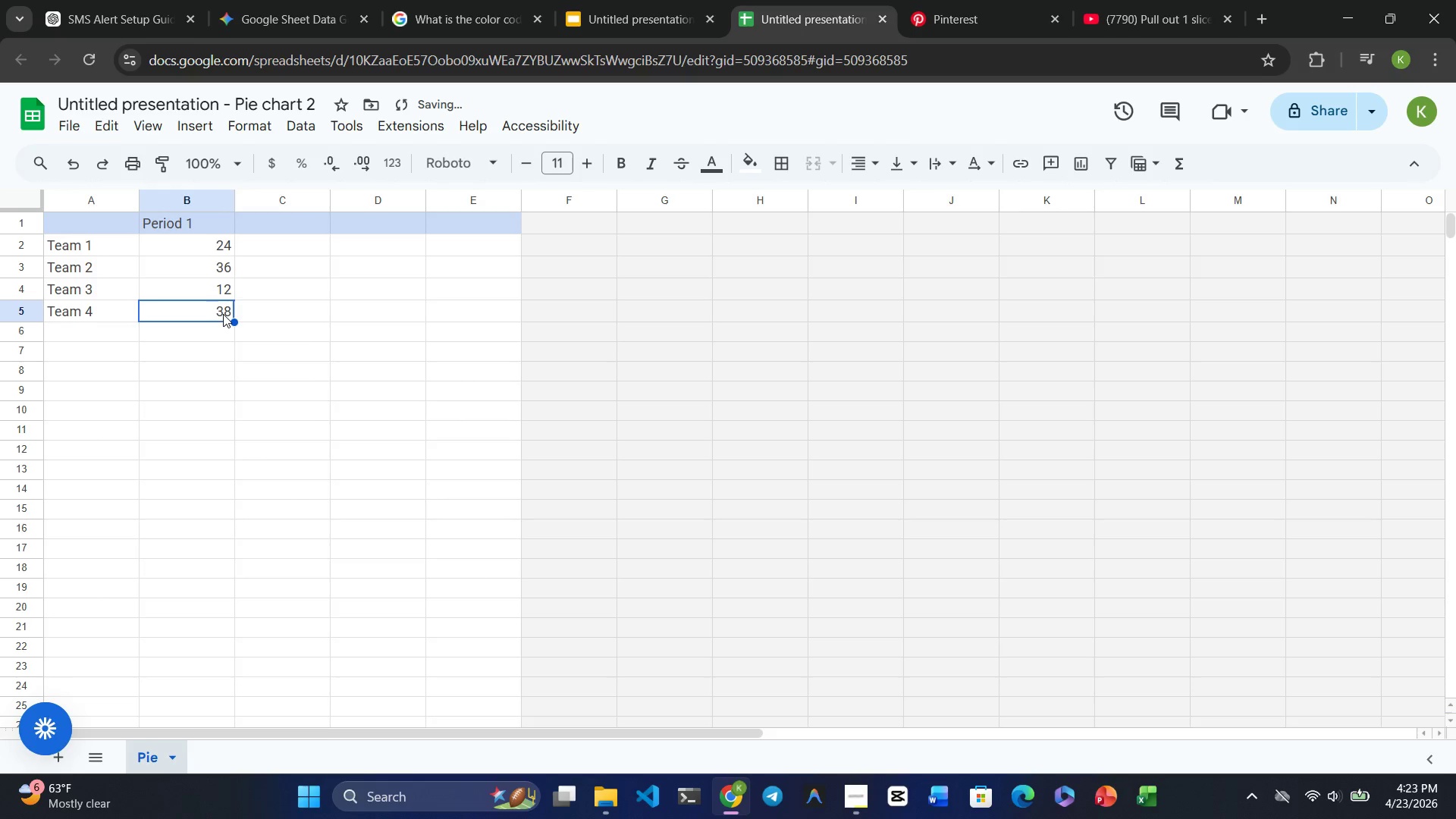 
key(Control+Z)
 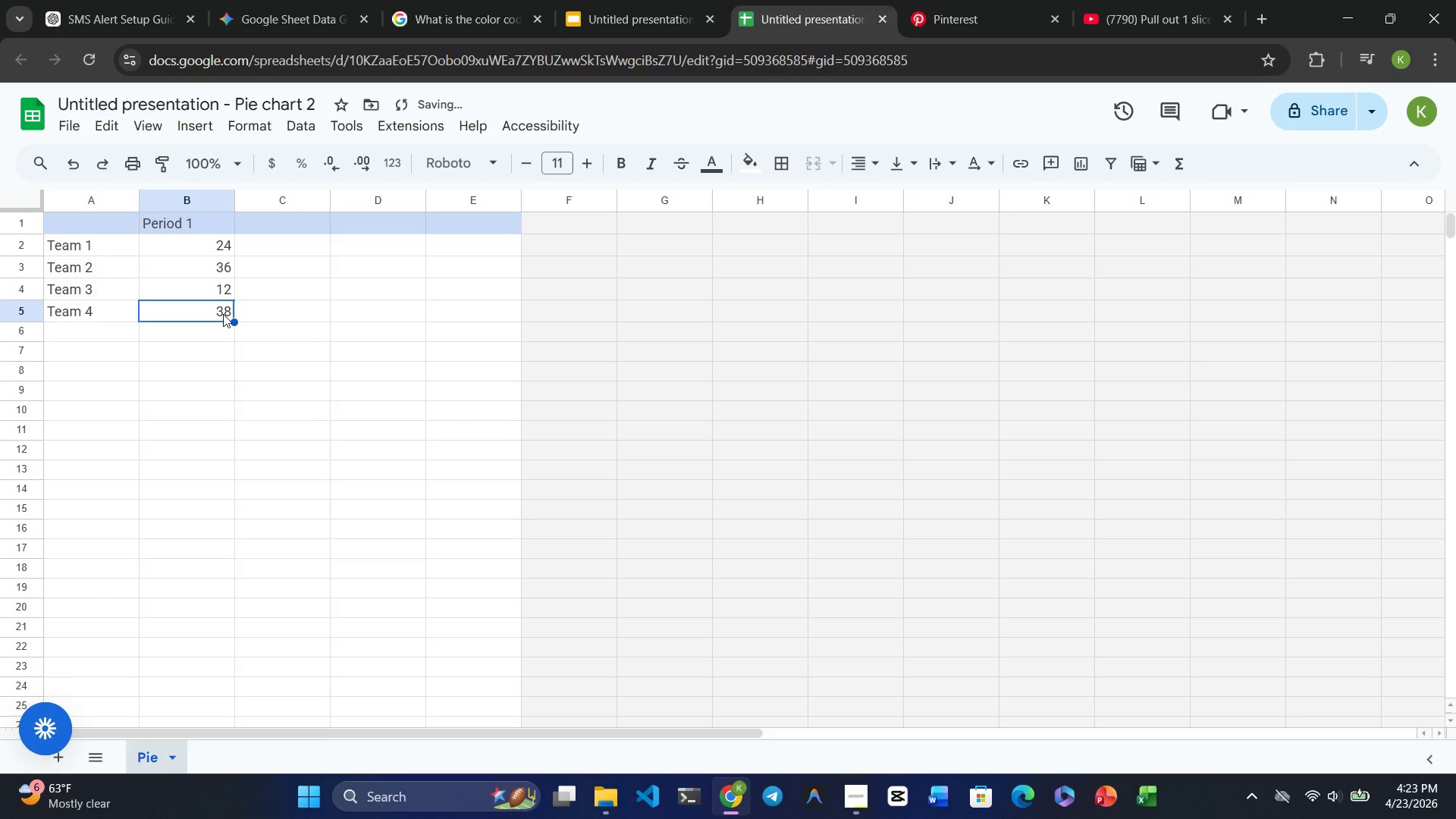 
key(Control+Z)
 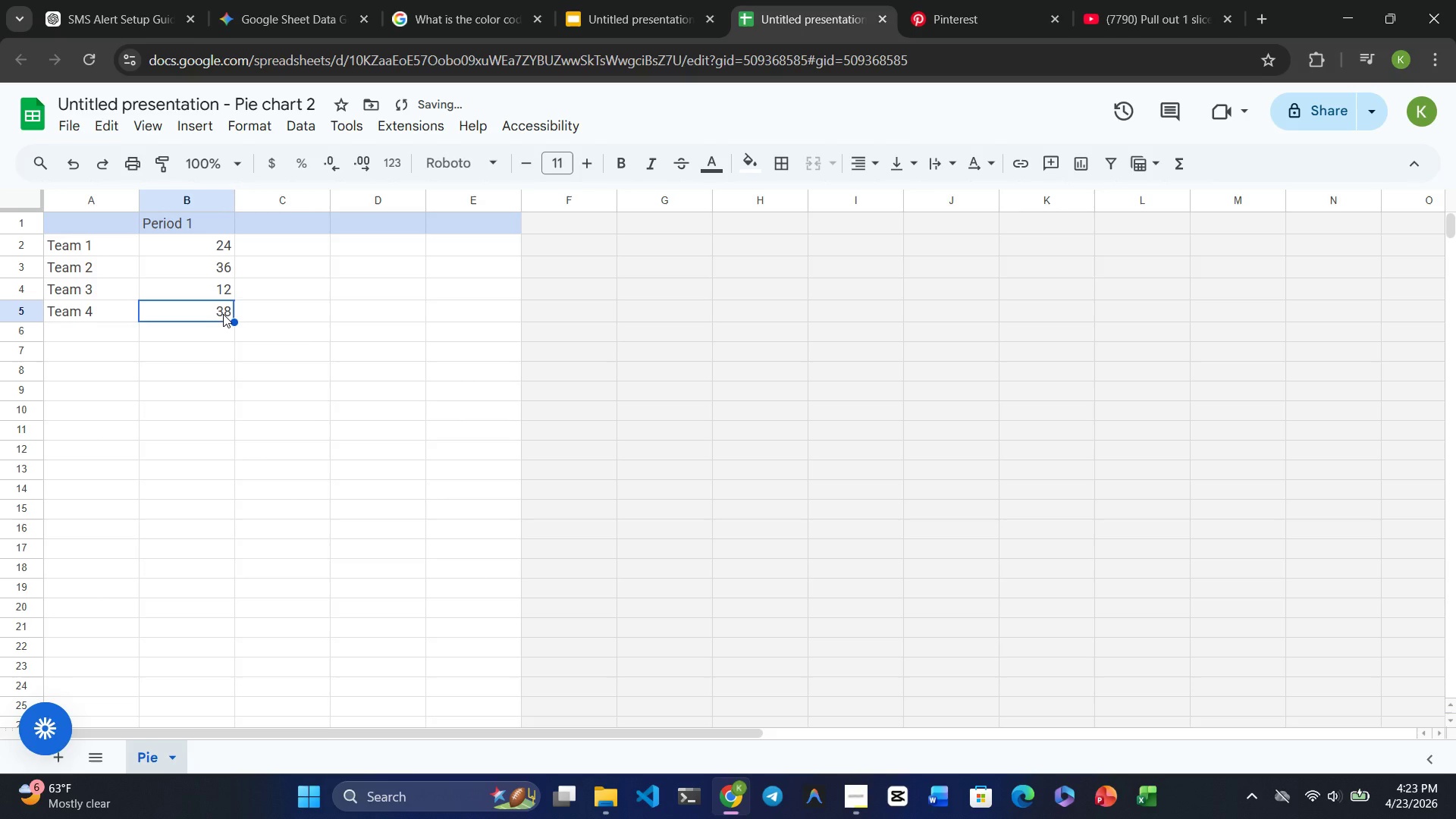 
key(Control+Z)
 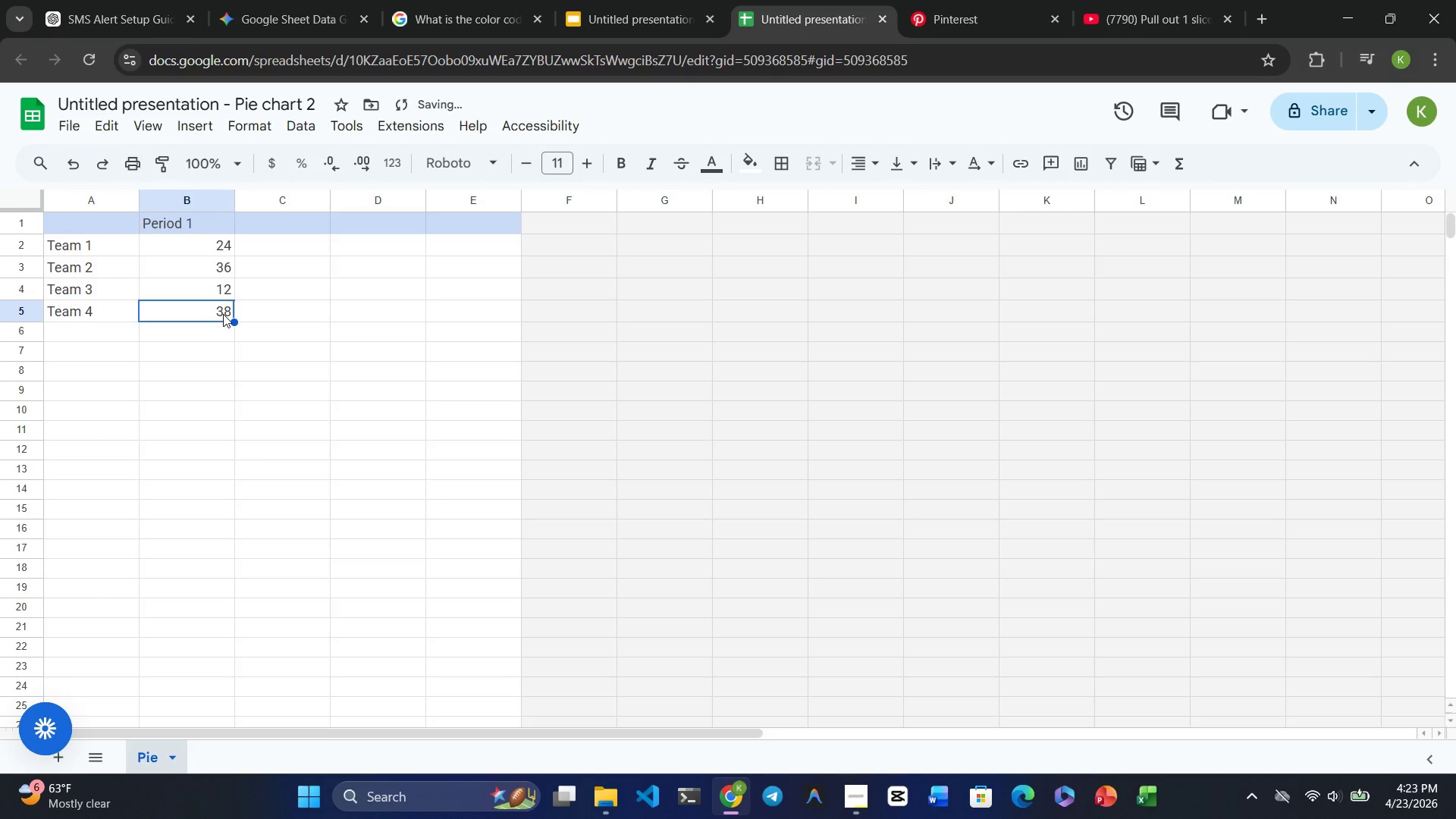 
key(Control+Z)
 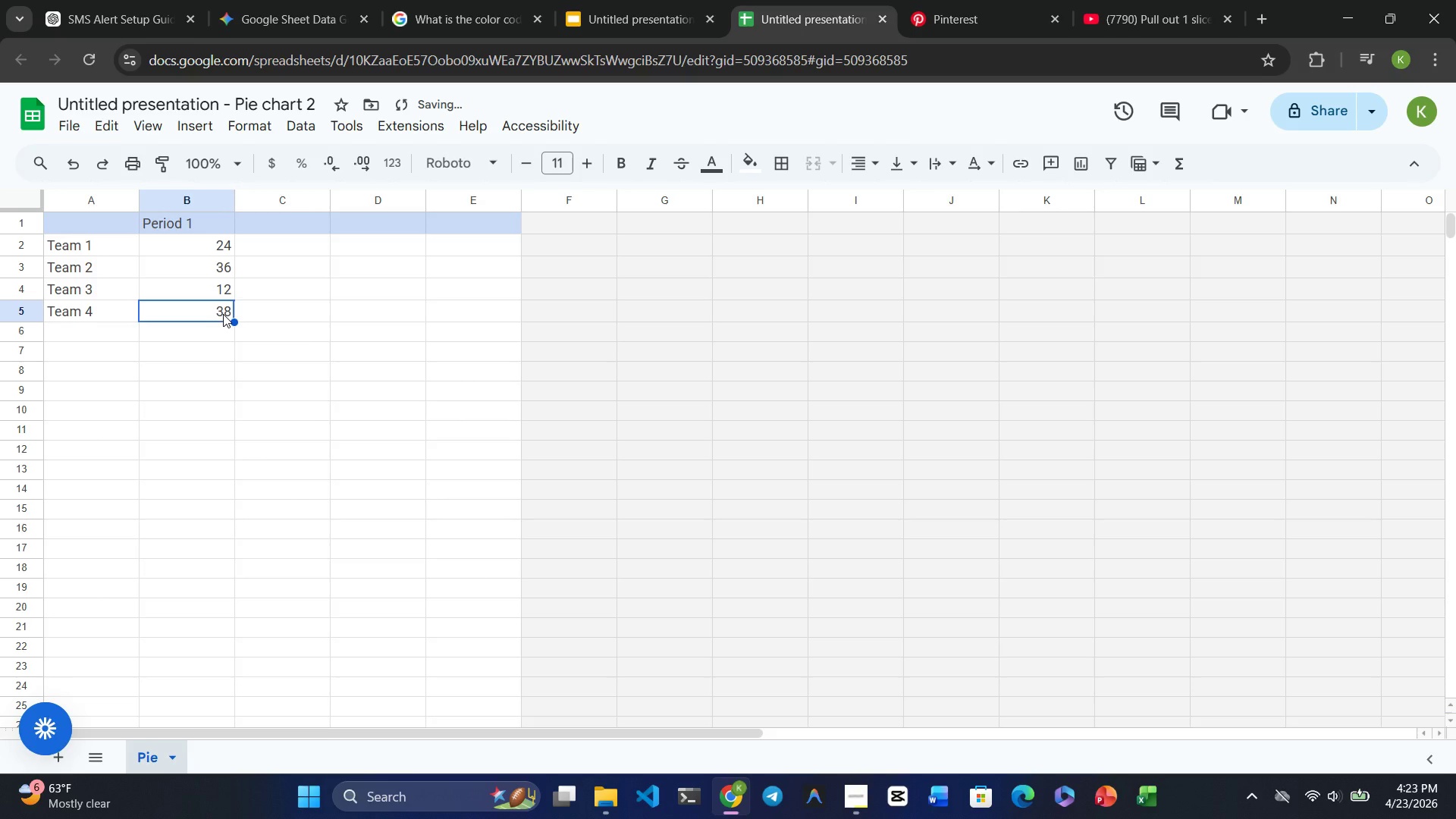 
key(Control+Z)
 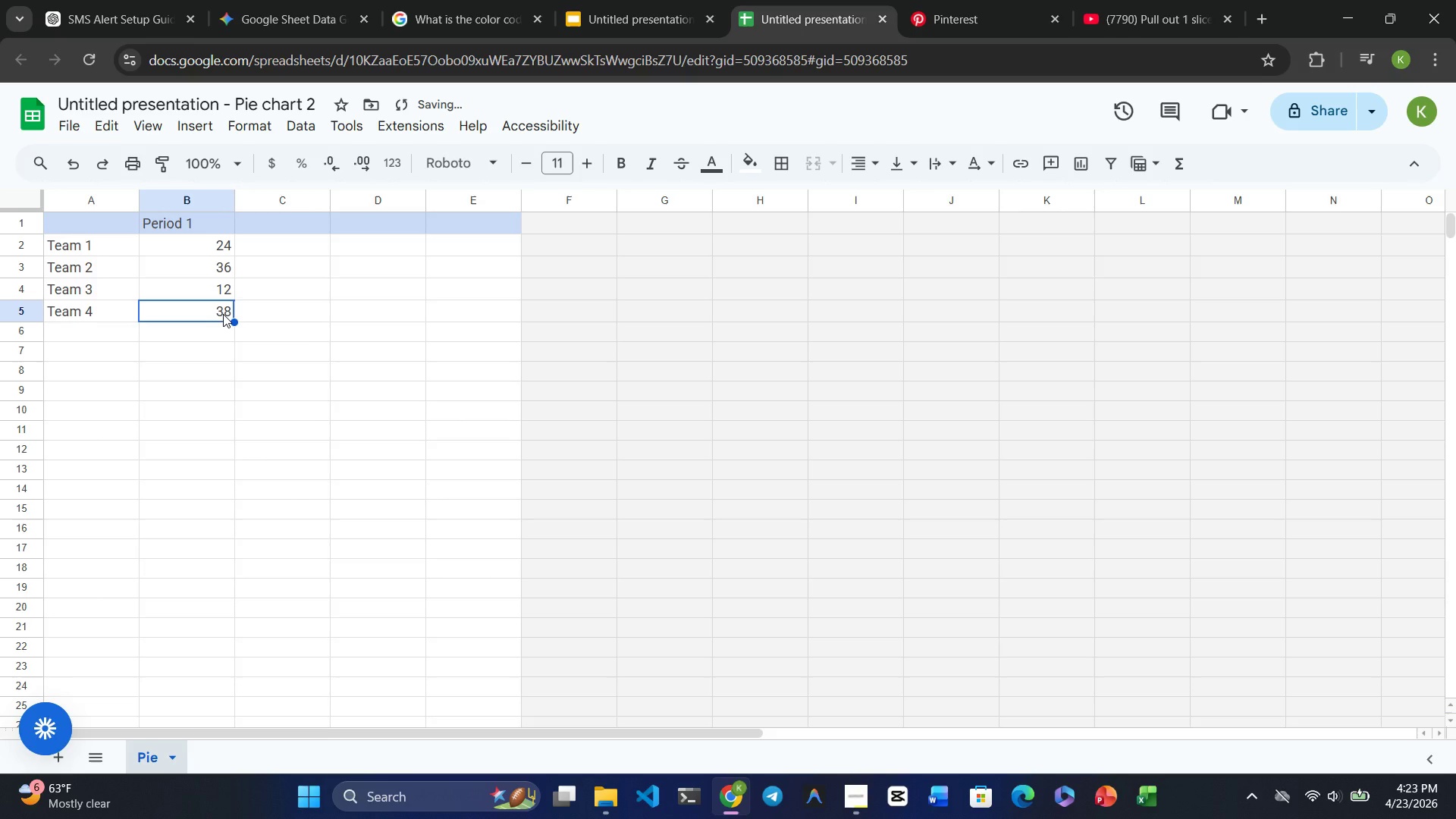 
key(Control+Z)
 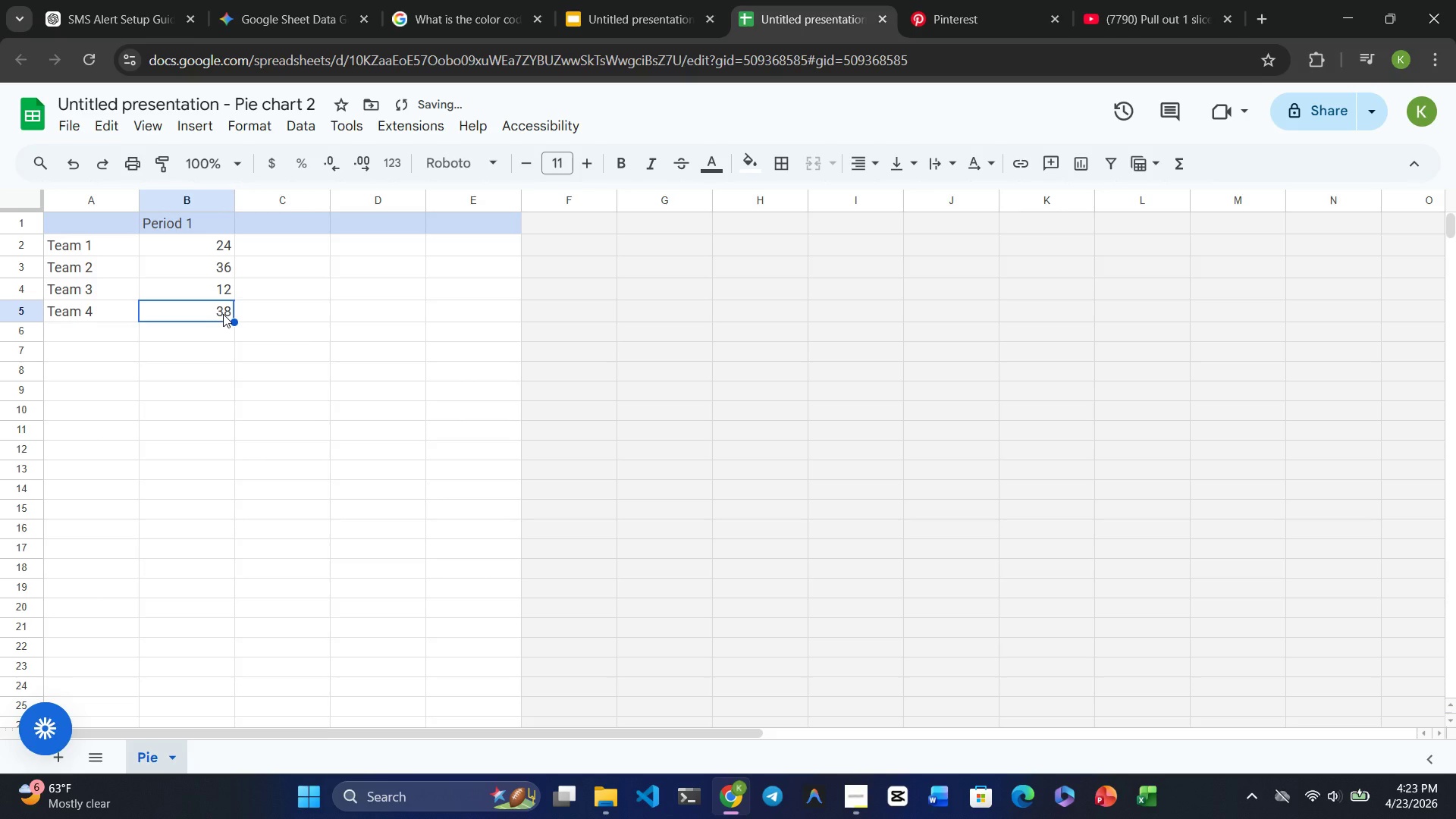 
key(Control+Z)
 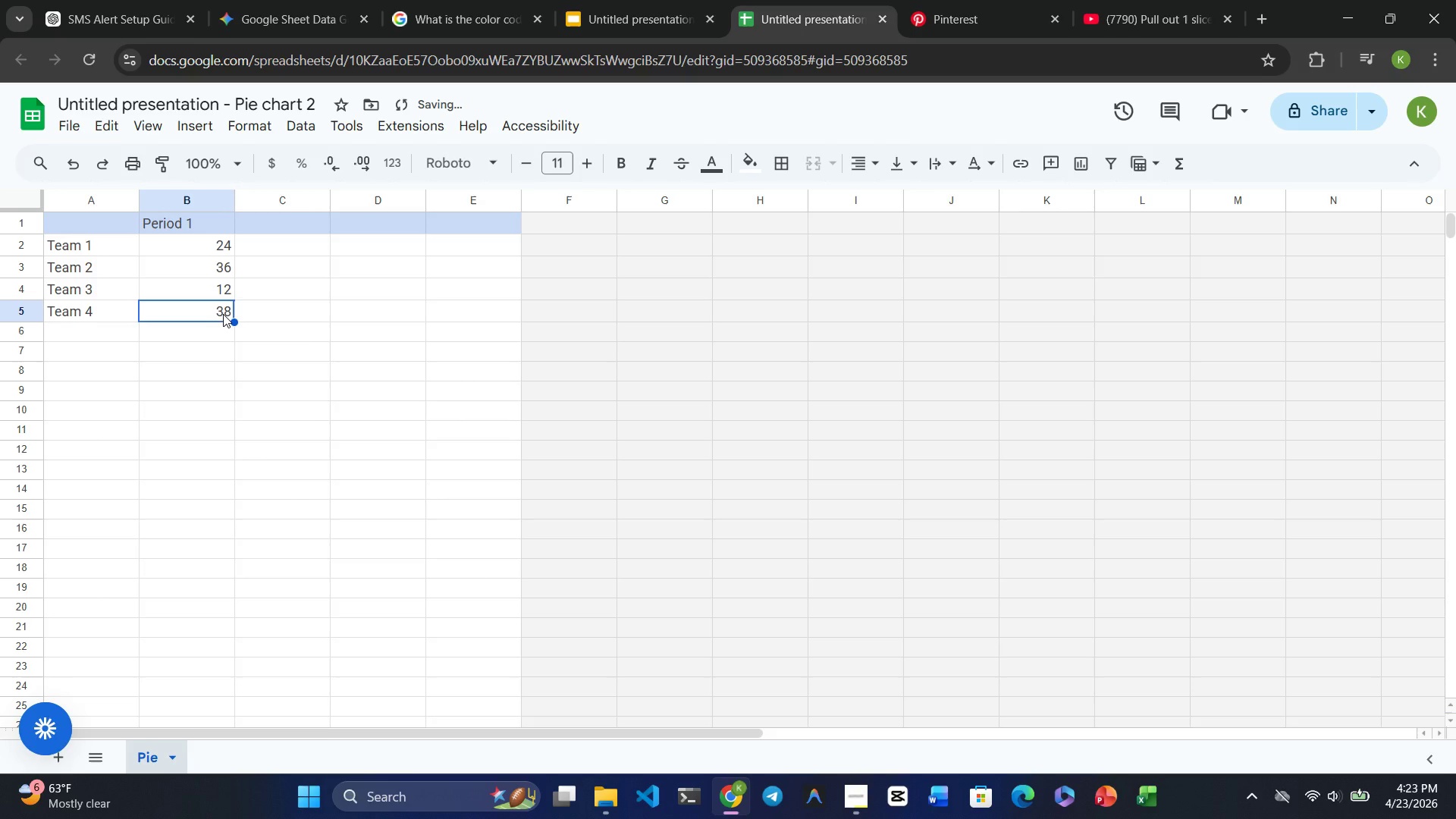 
key(Control+Z)
 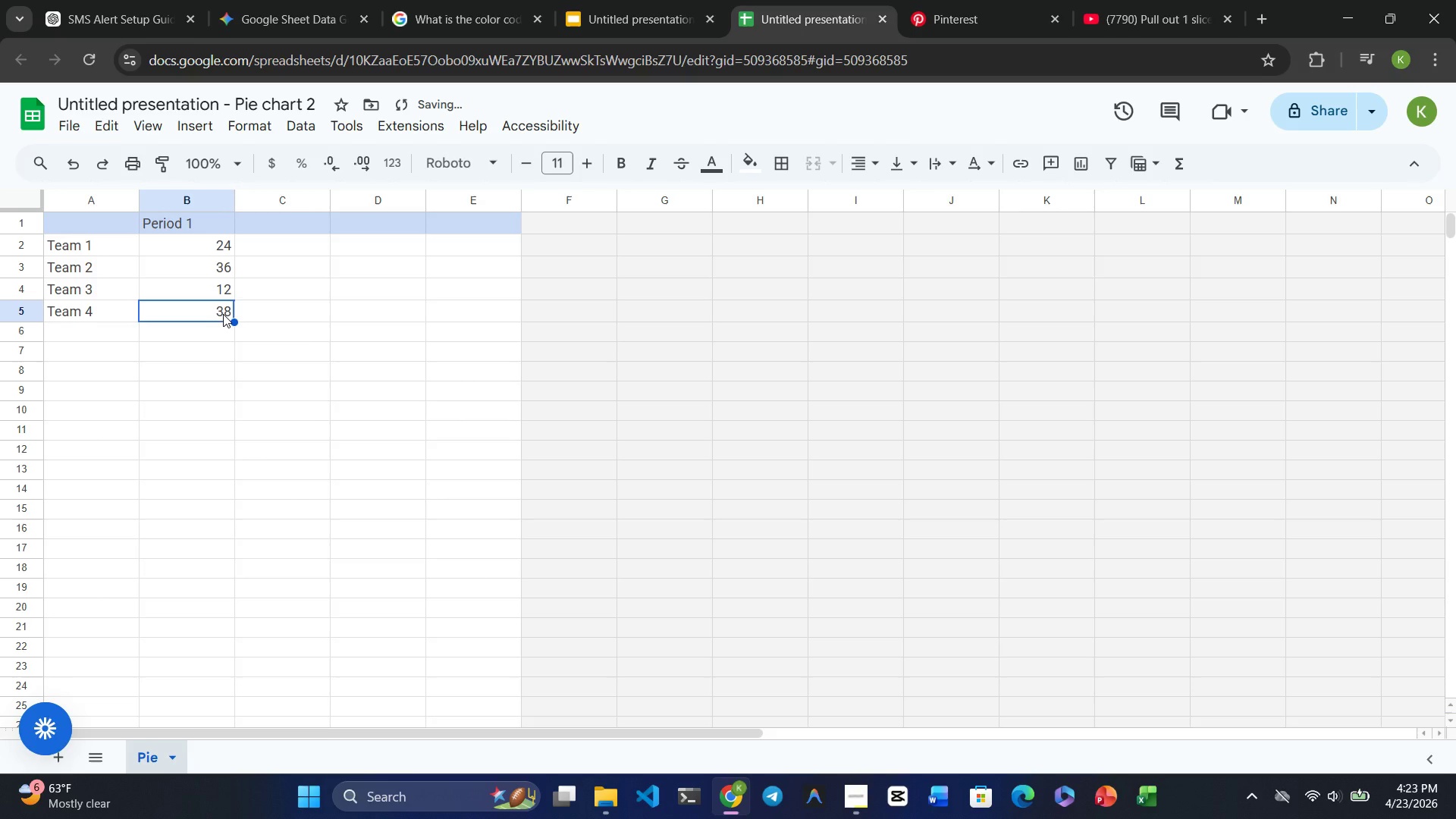 
key(Control+Z)
 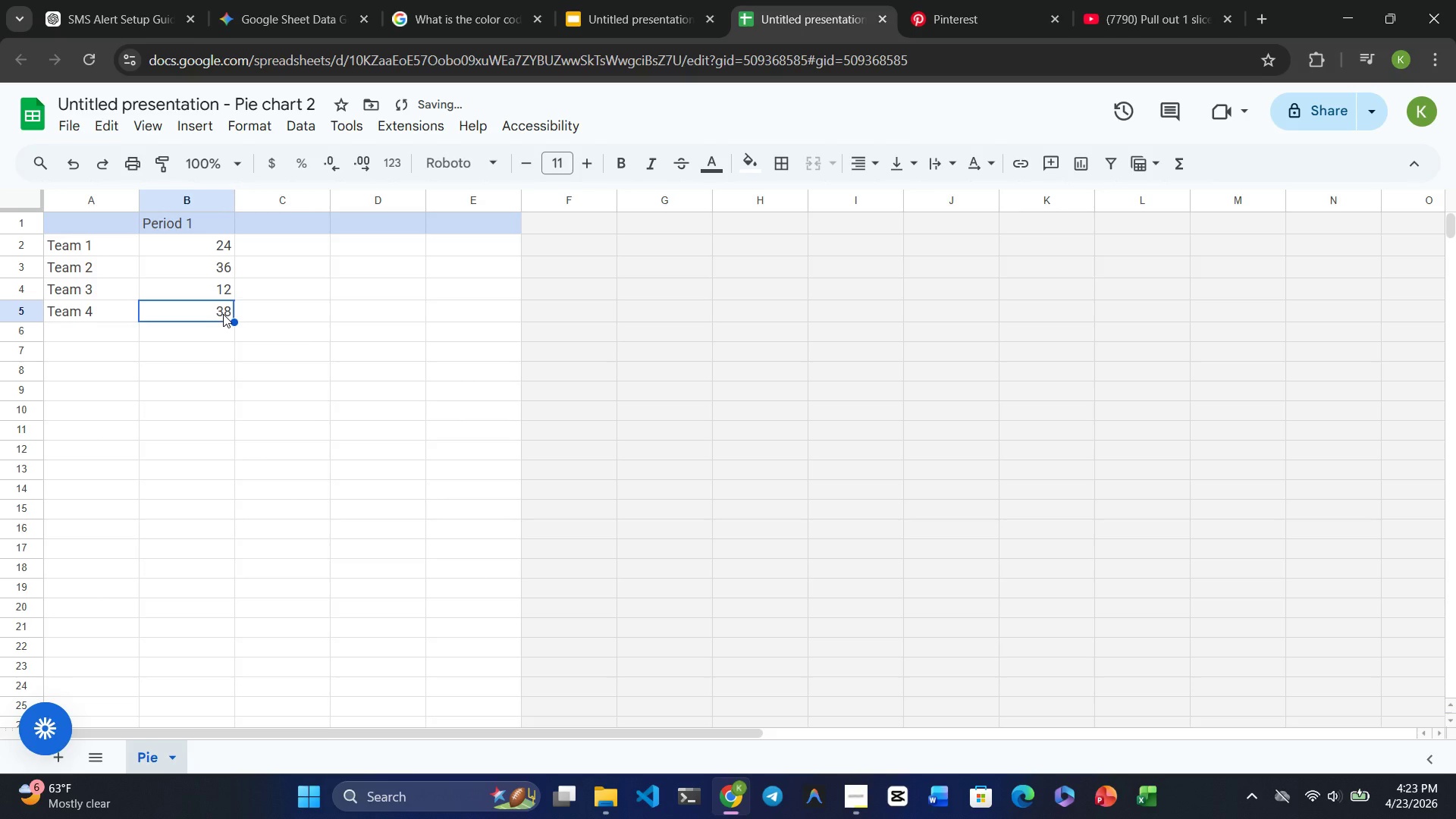 
key(Control+Z)
 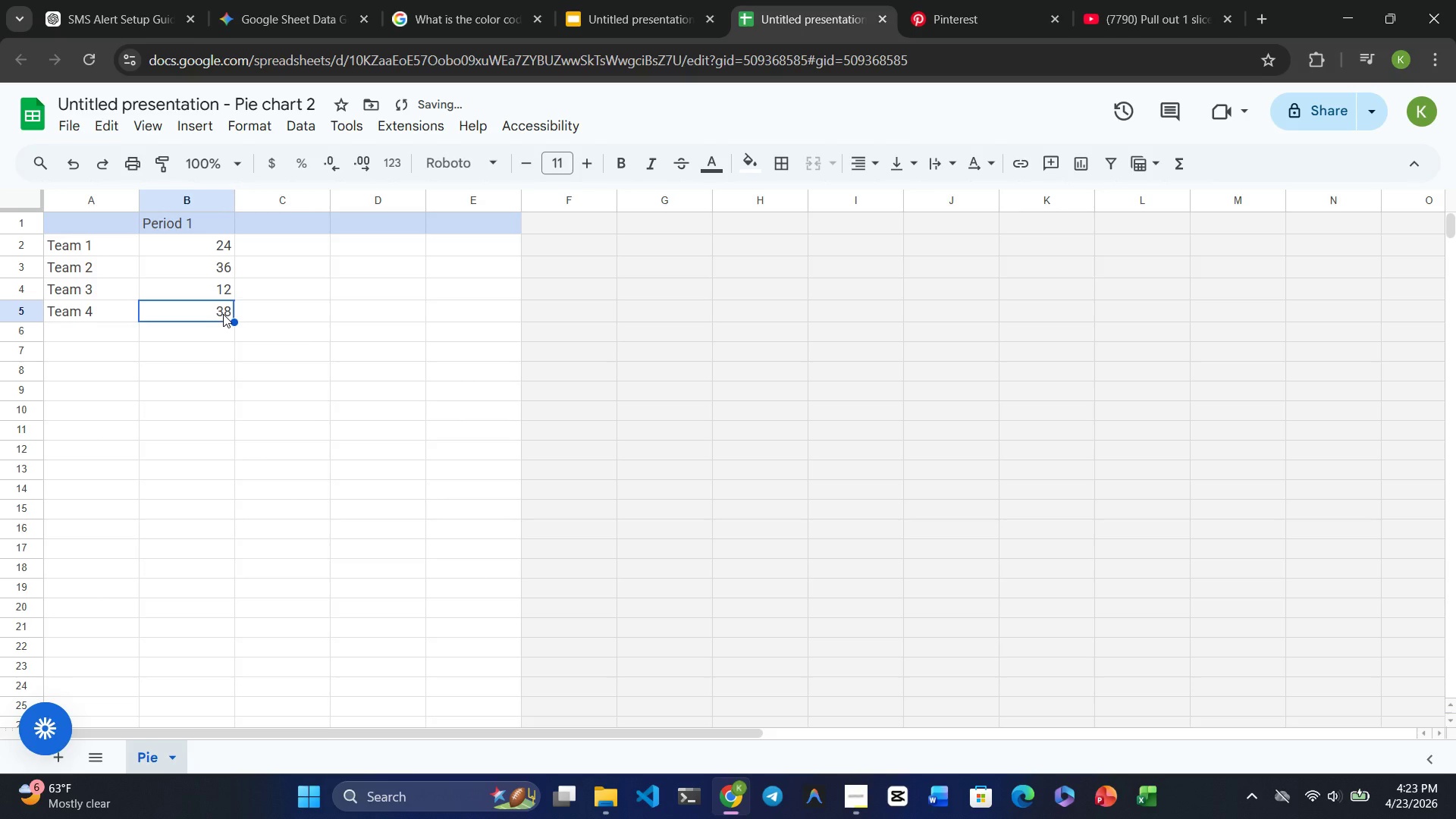 
key(Control+Z)
 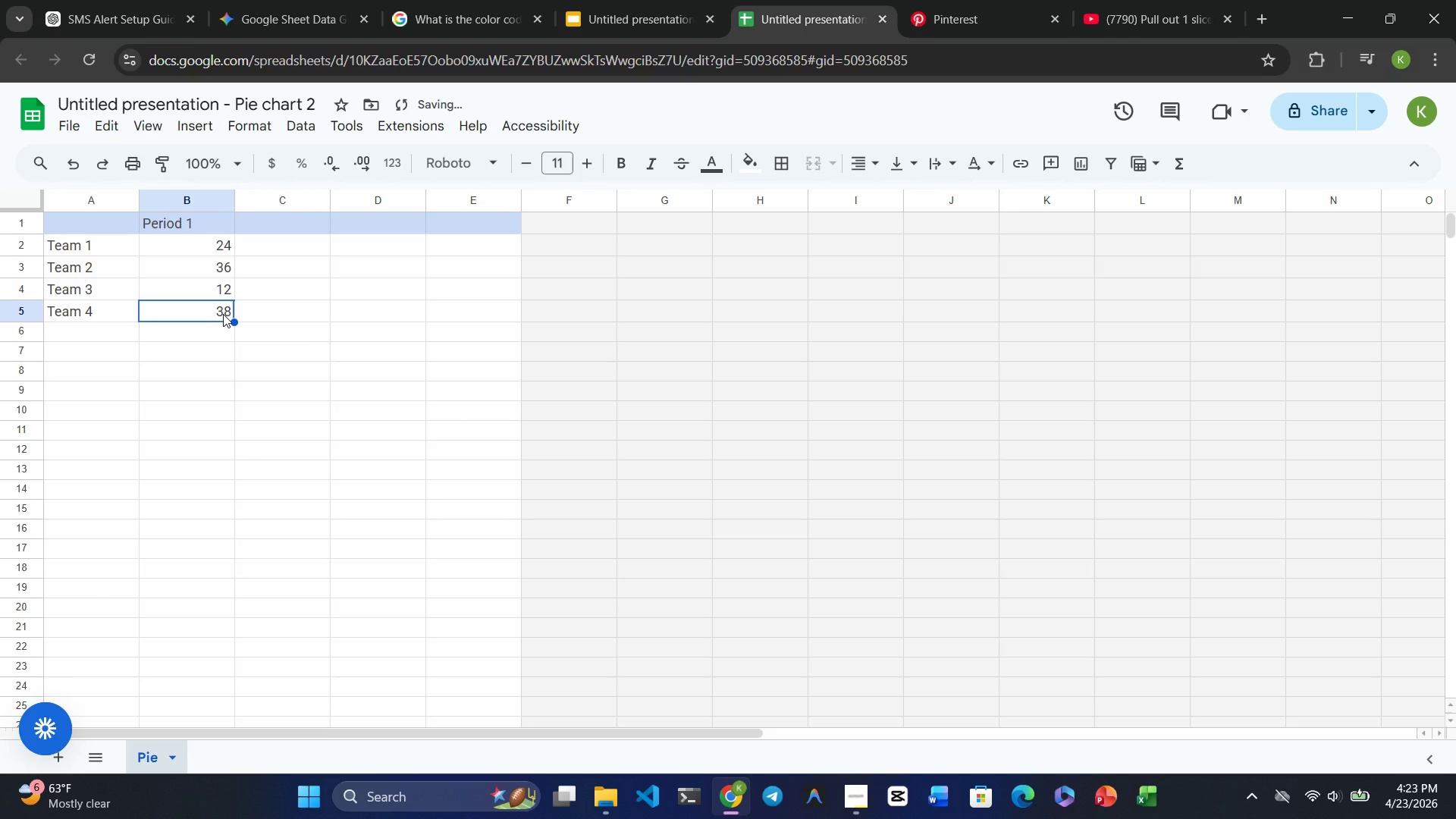 
key(Control+Z)
 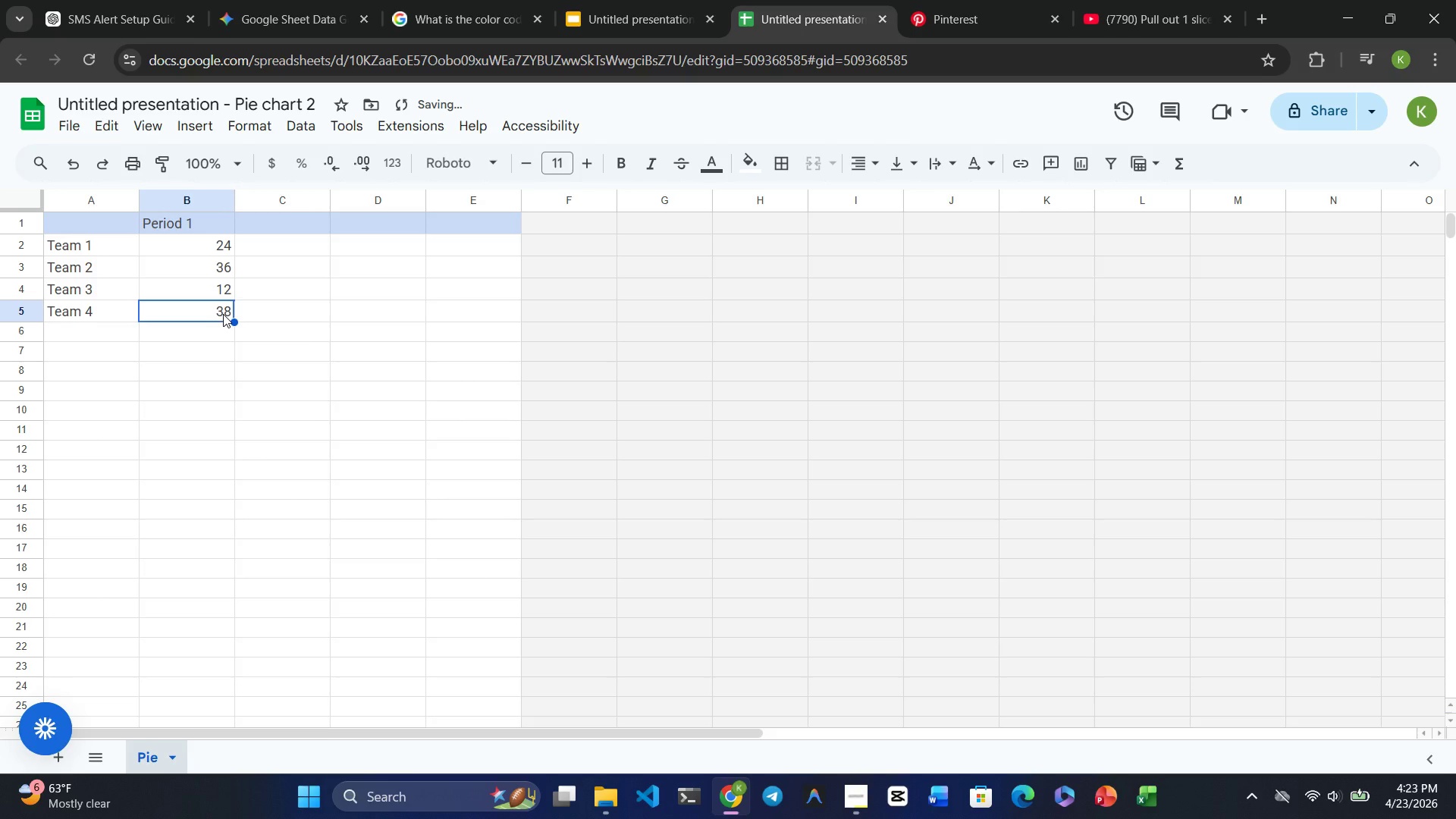 
key(Control+Z)
 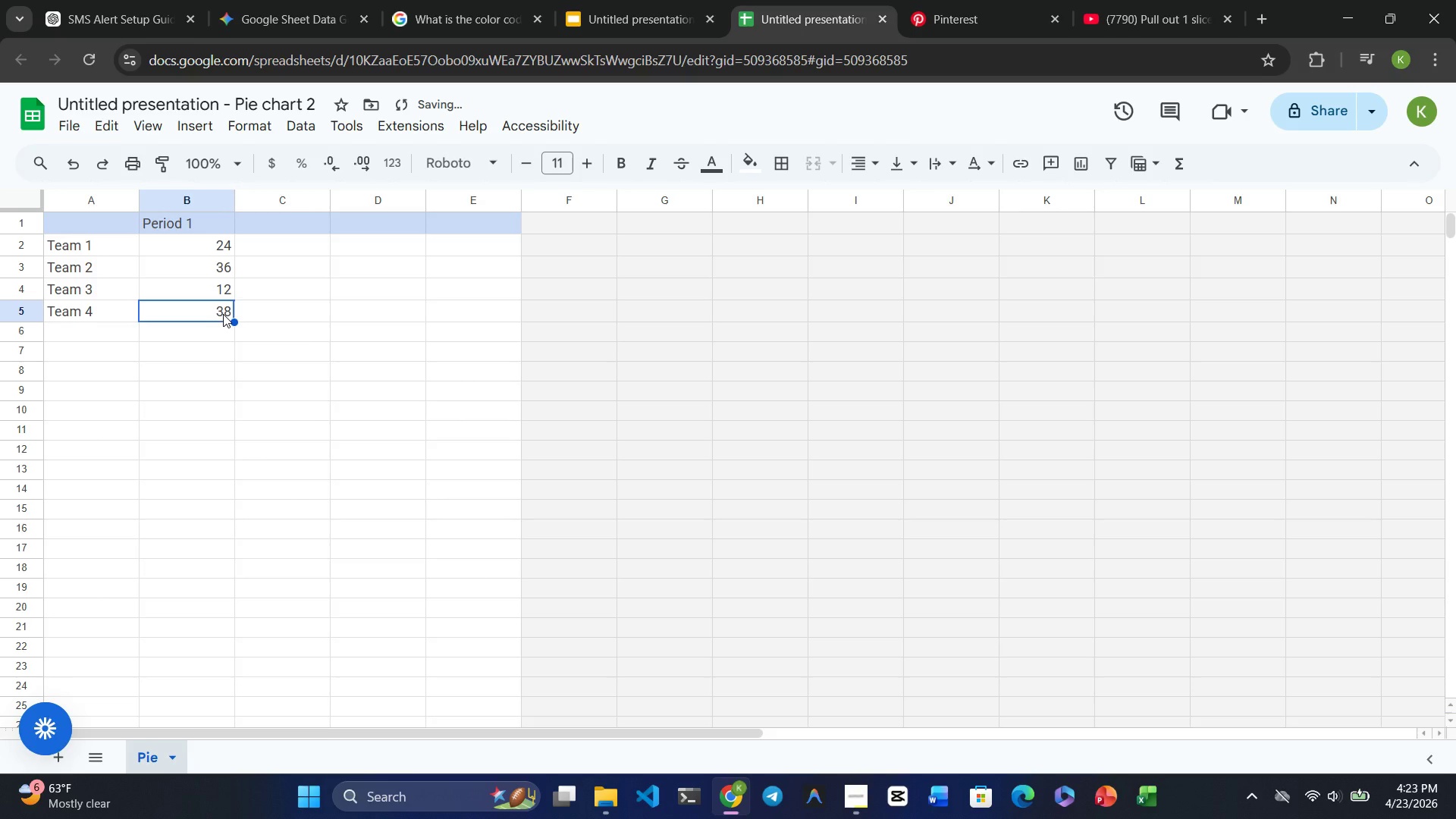 
key(Control+Z)
 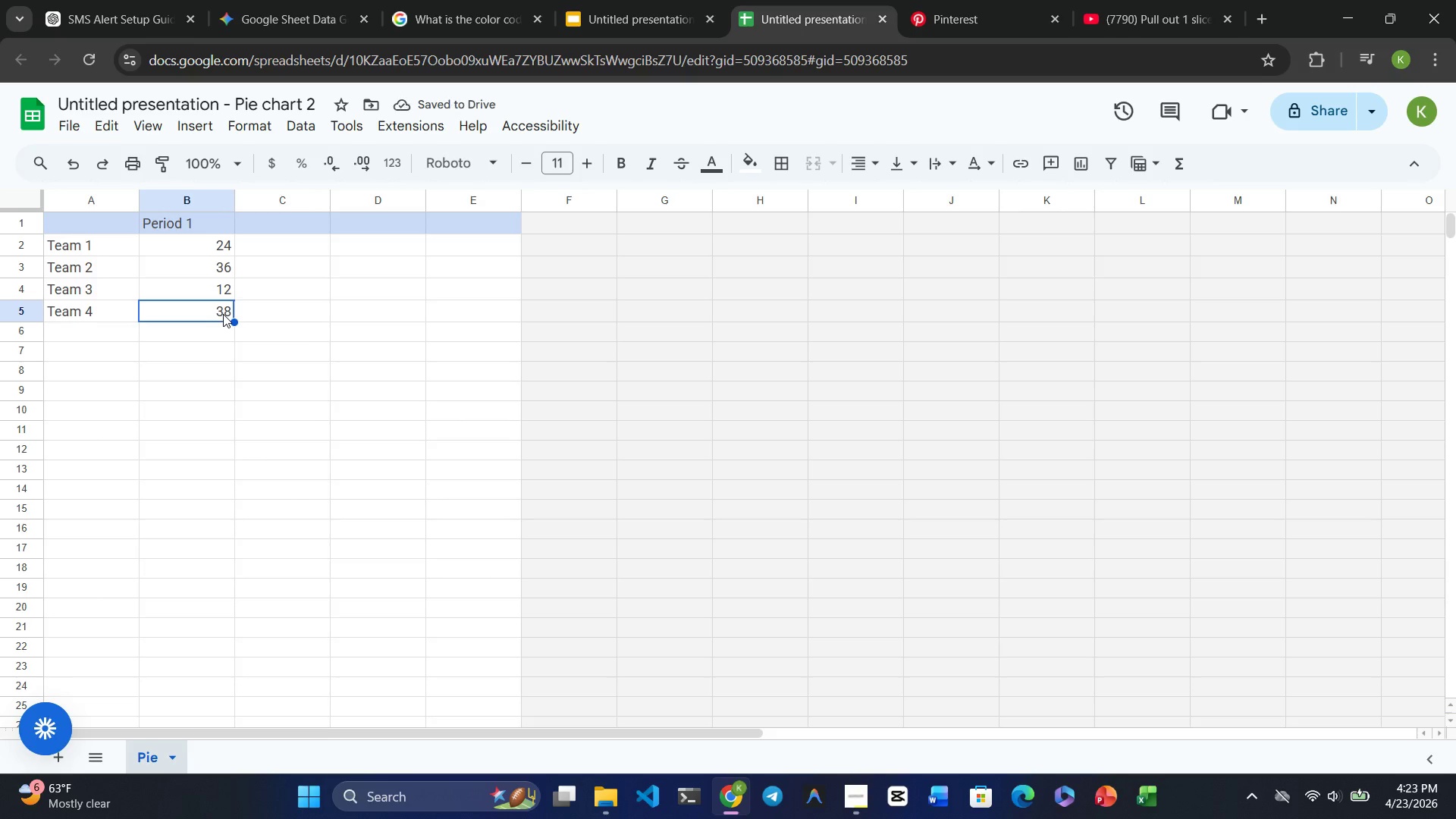 
key(Control+Z)
 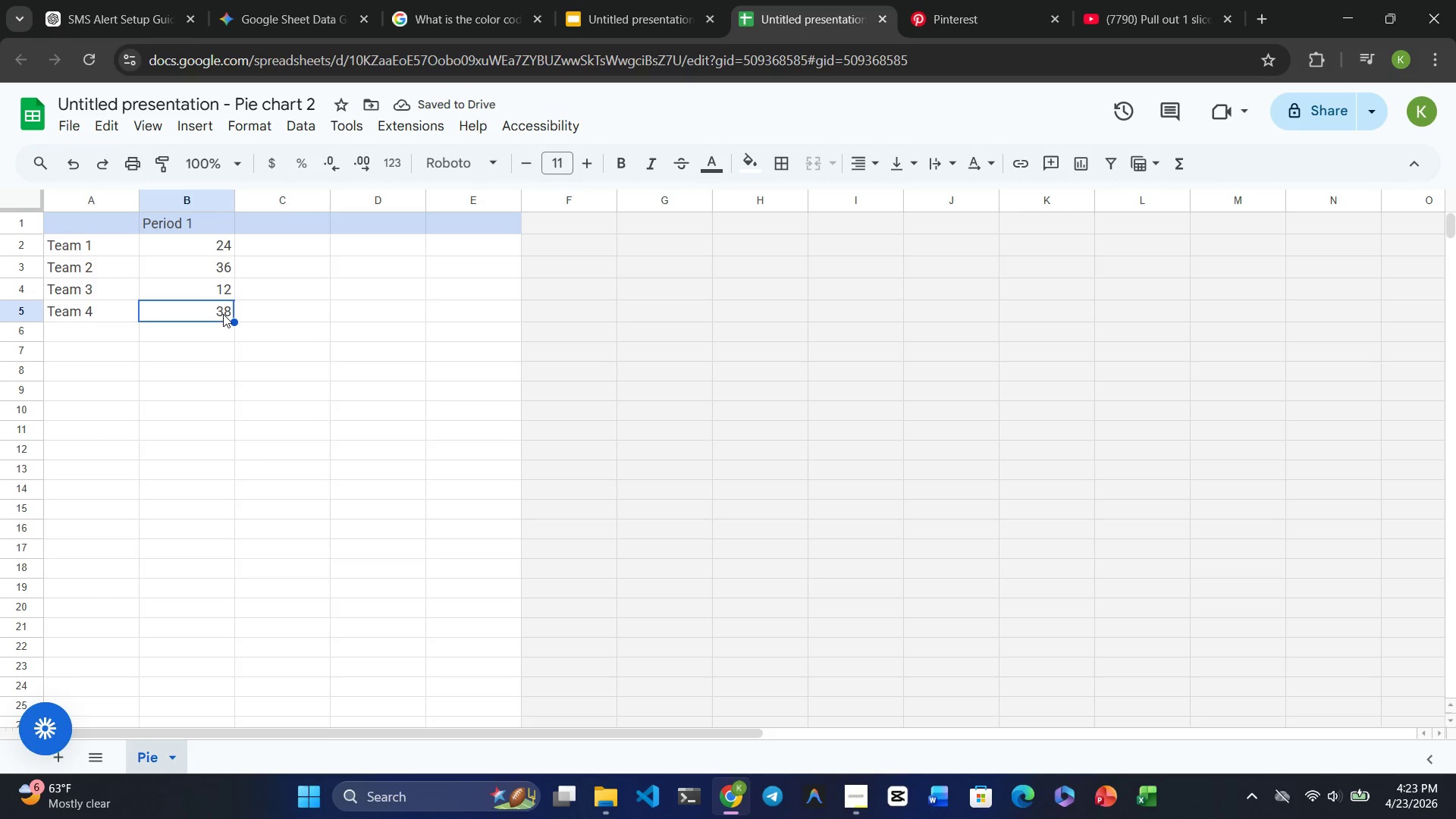 
key(Control+Z)
 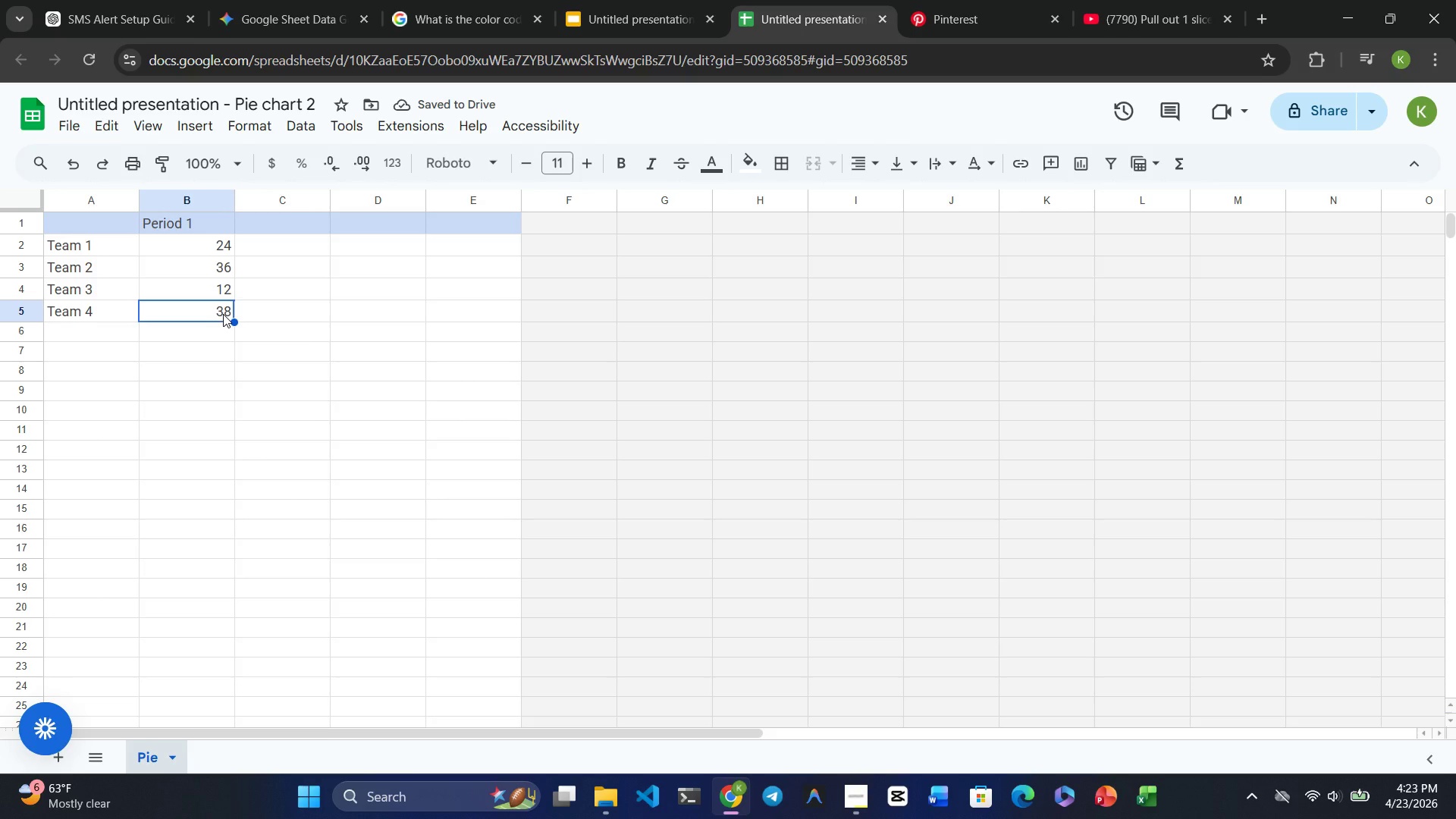 
key(Control+Z)
 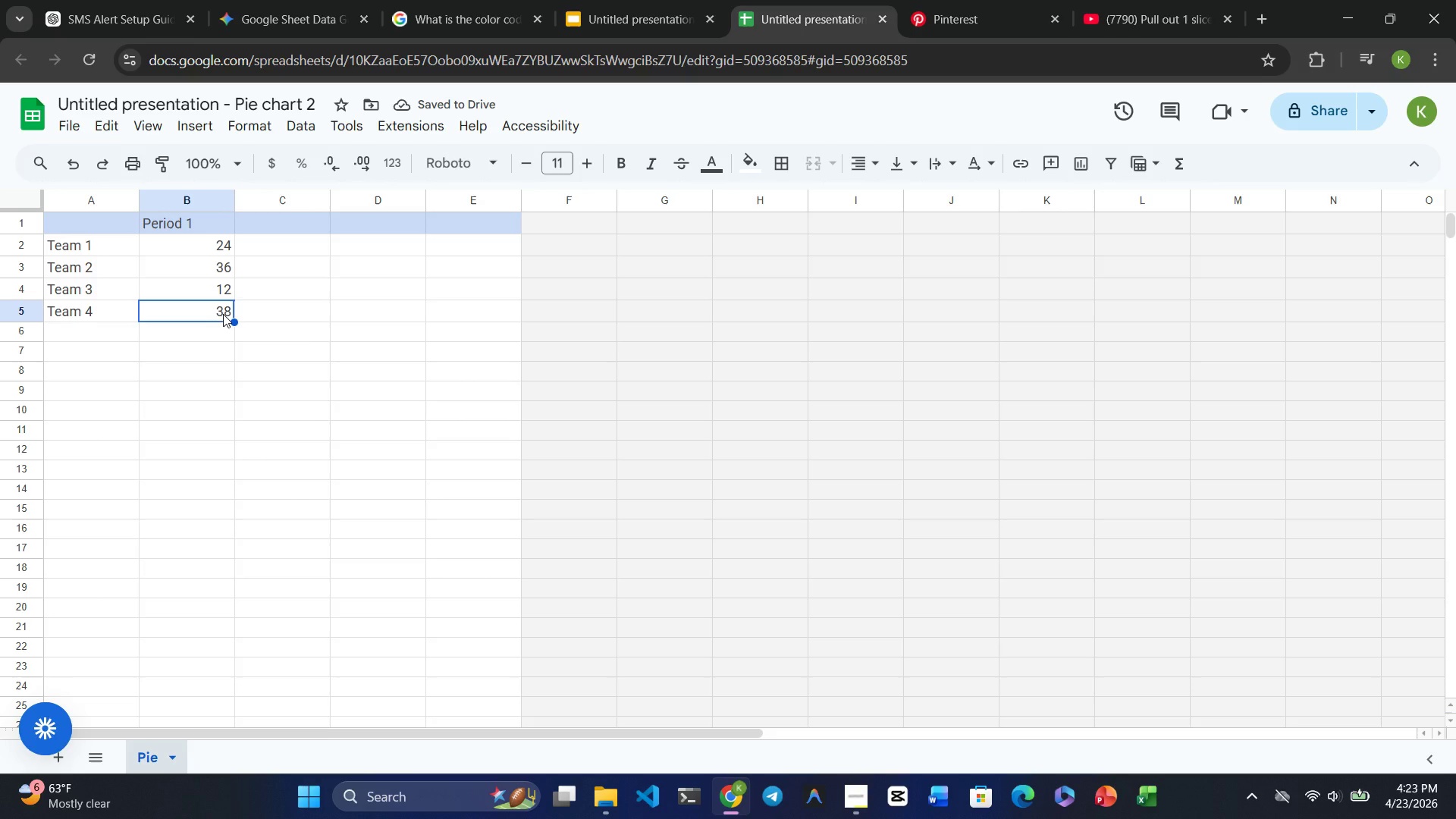 
key(Control+Z)
 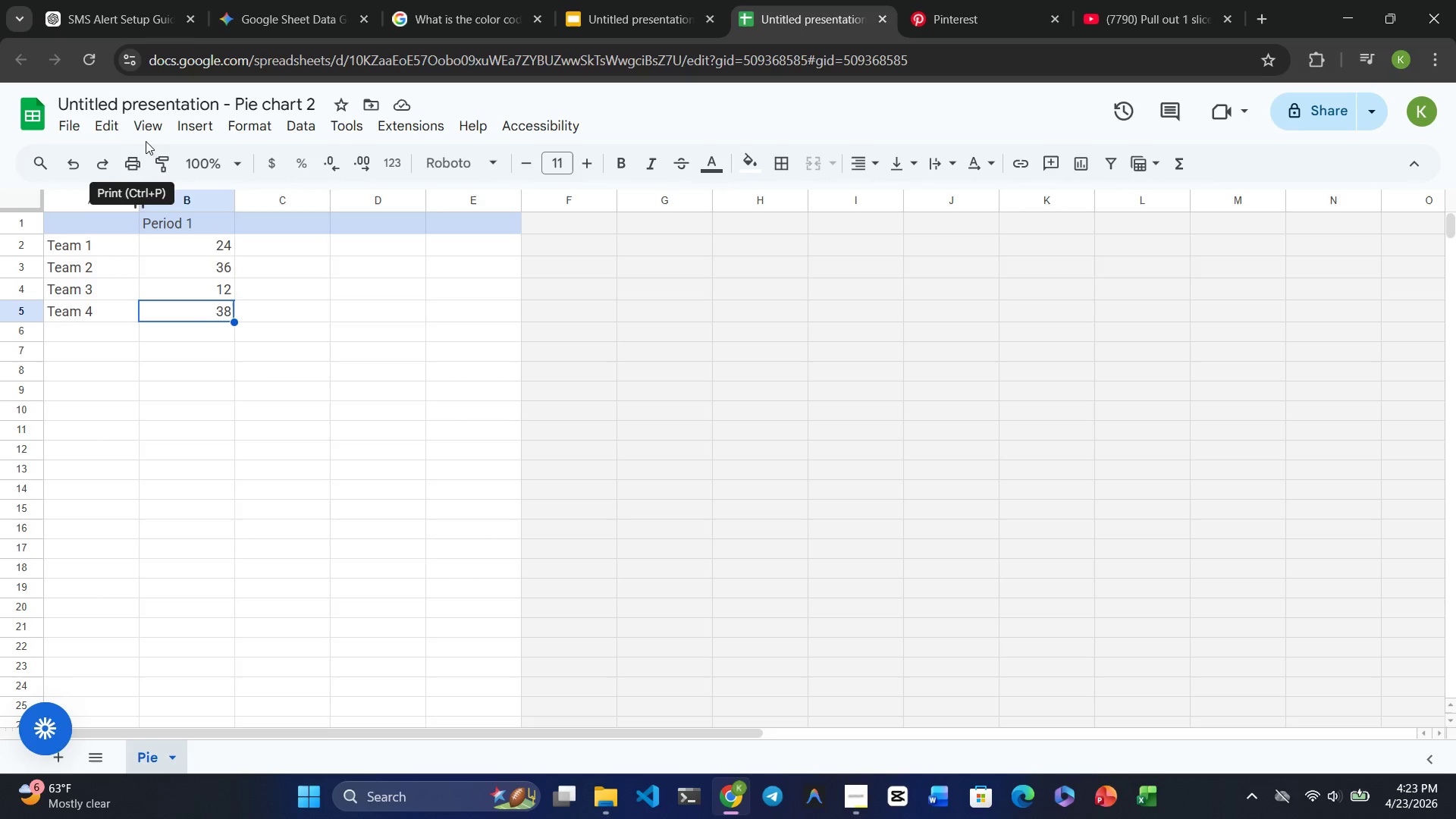 
wait(6.91)
 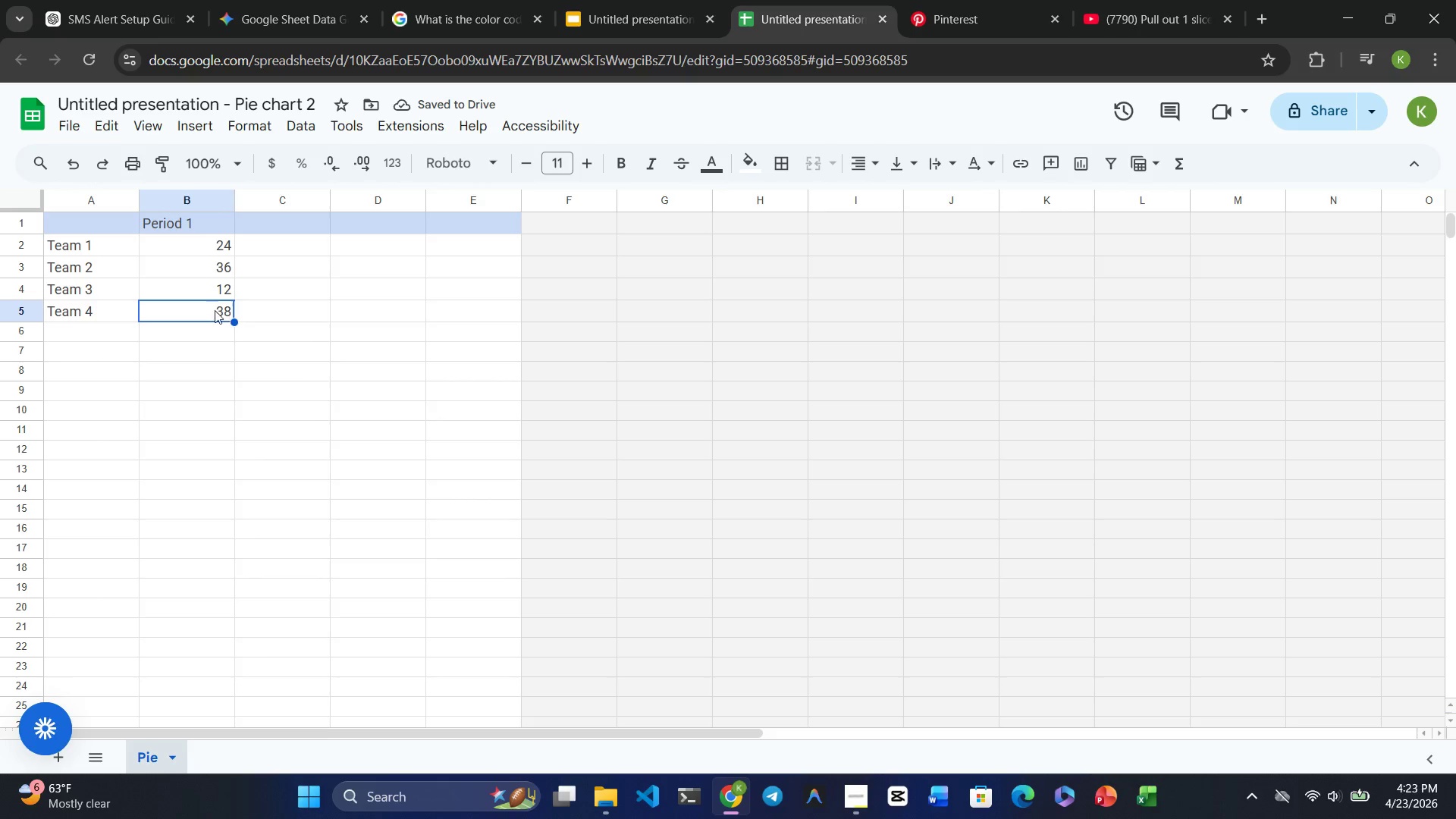 
left_click([204, 126])
 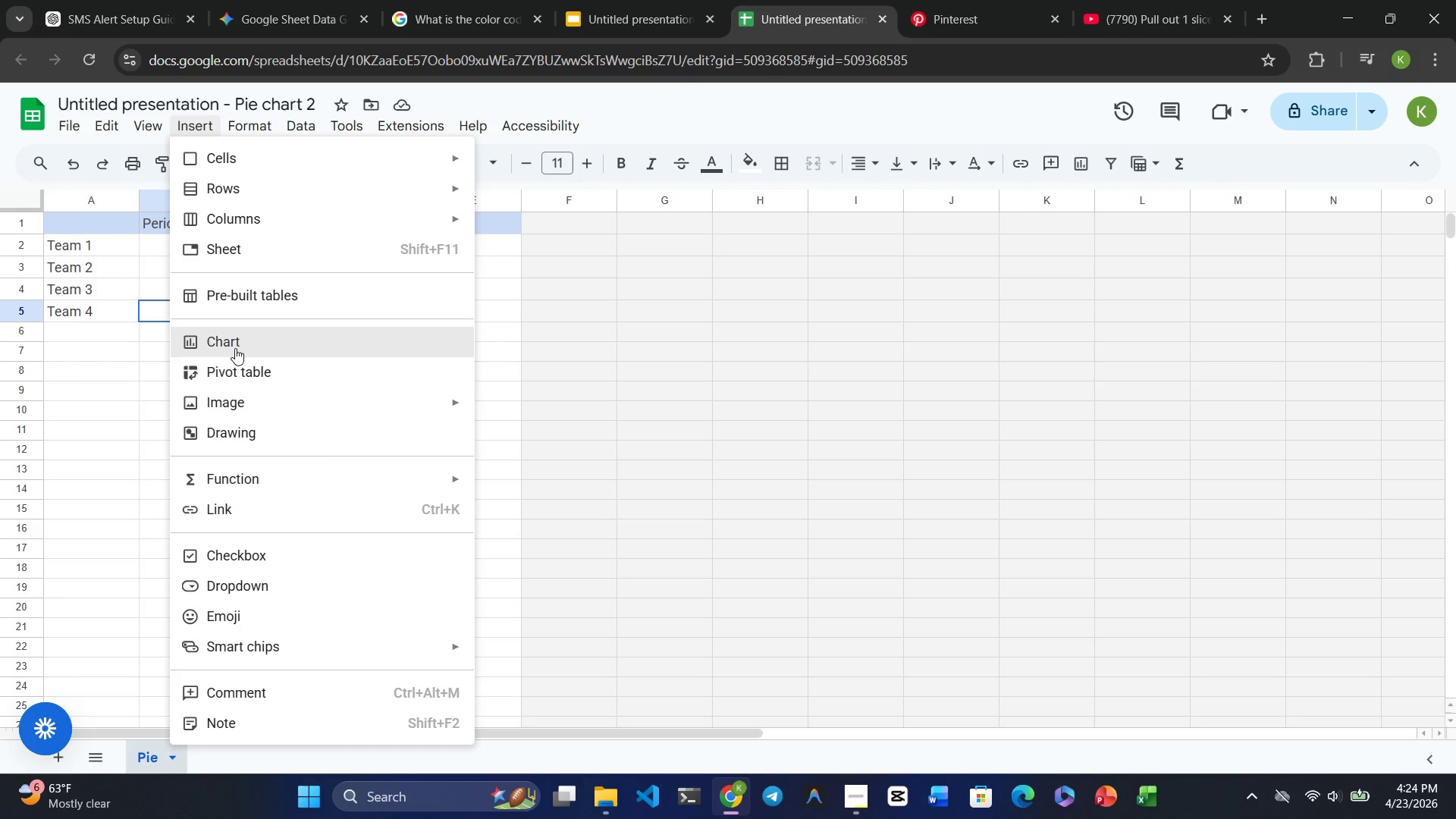 
wait(6.03)
 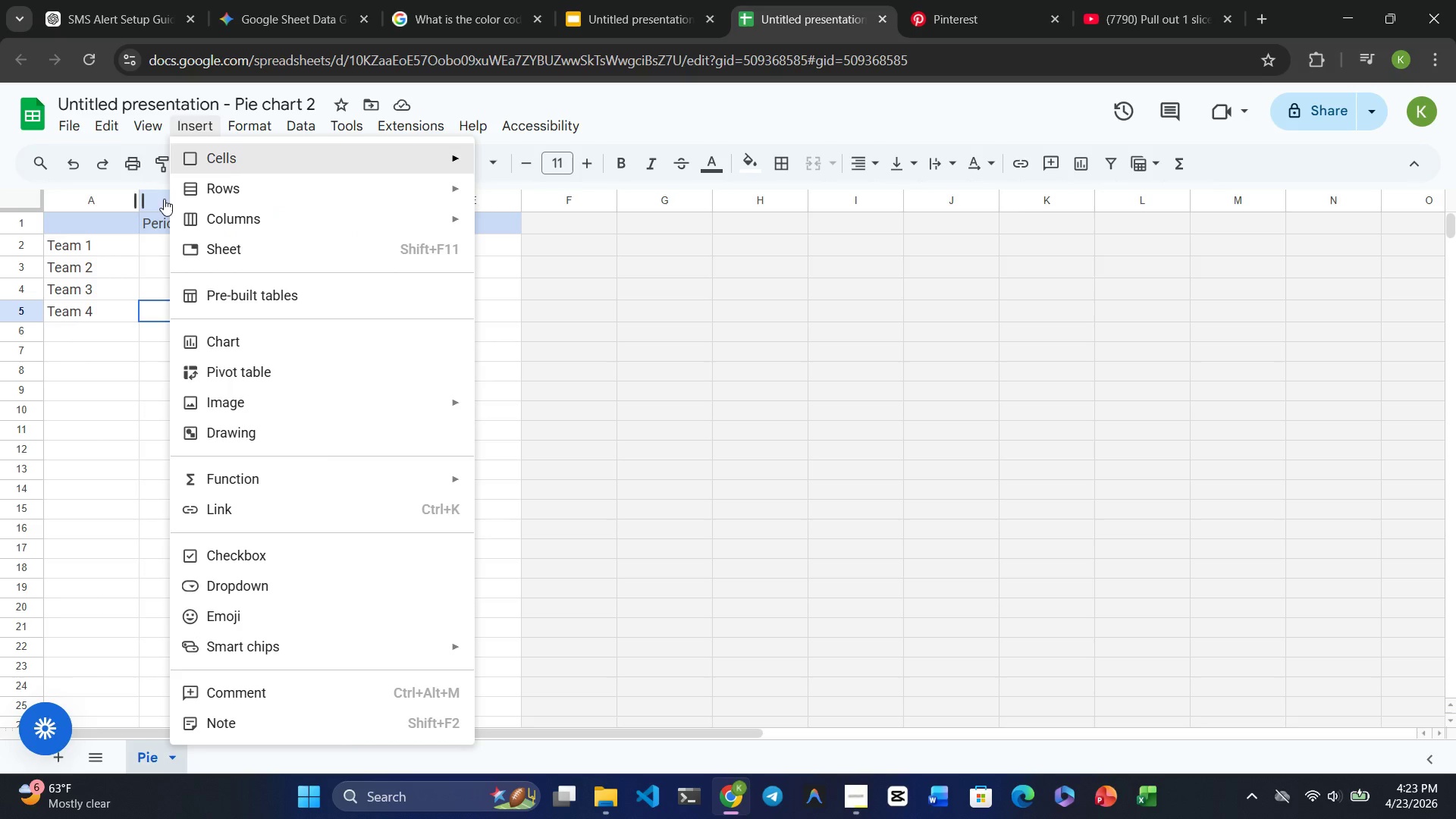 
left_click([235, 348])
 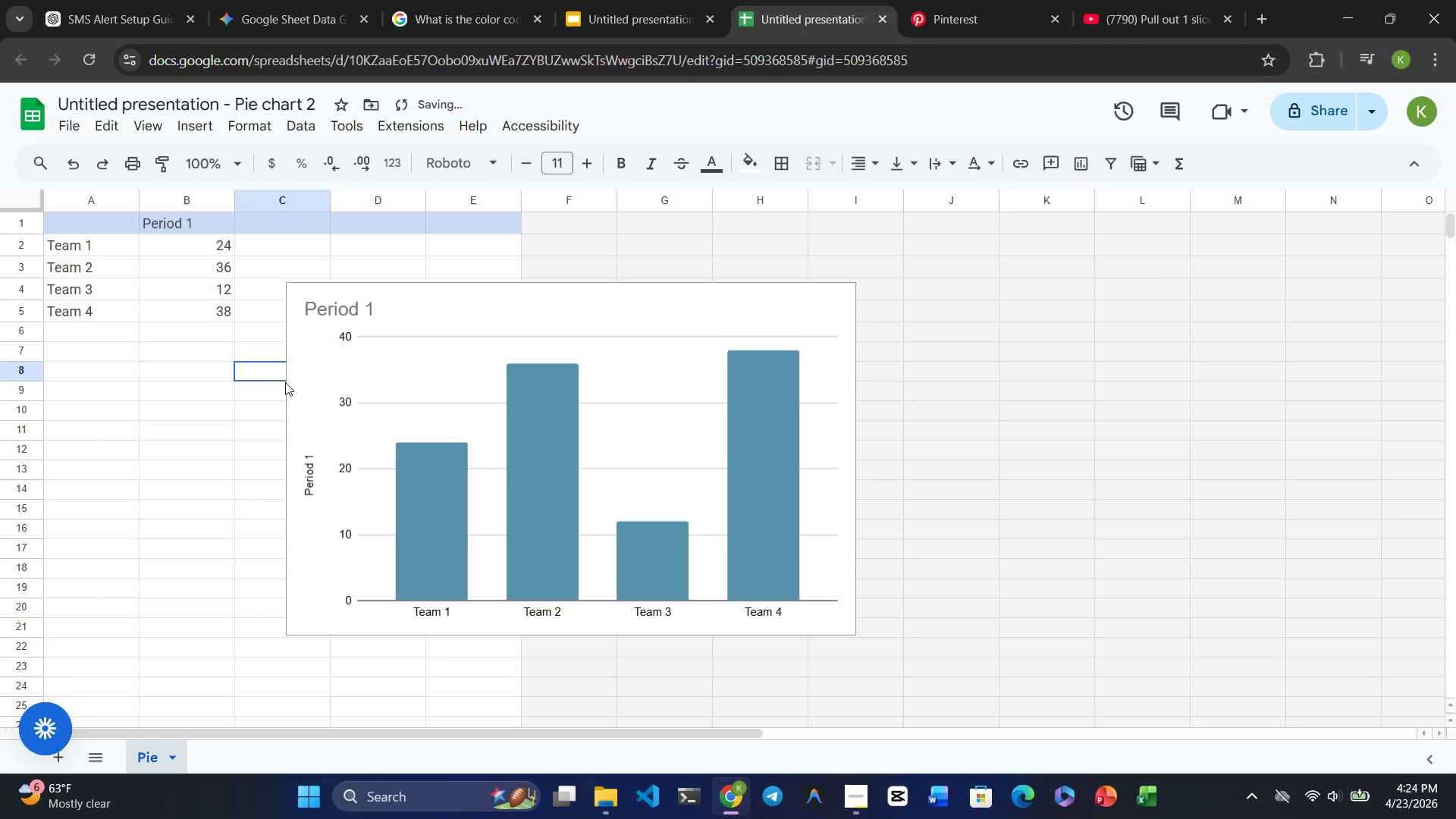 
left_click([285, 382])
 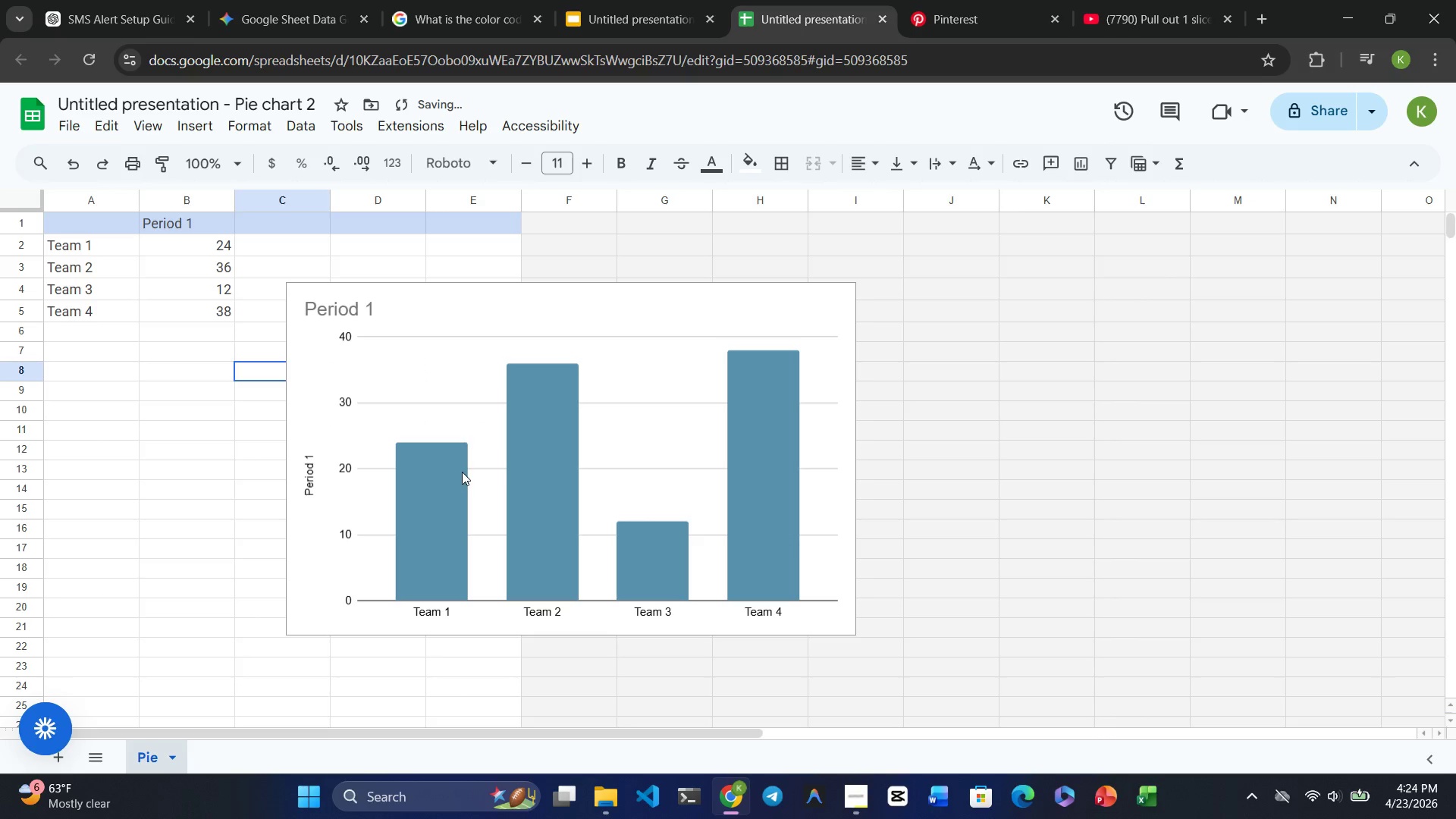 
left_click([462, 472])
 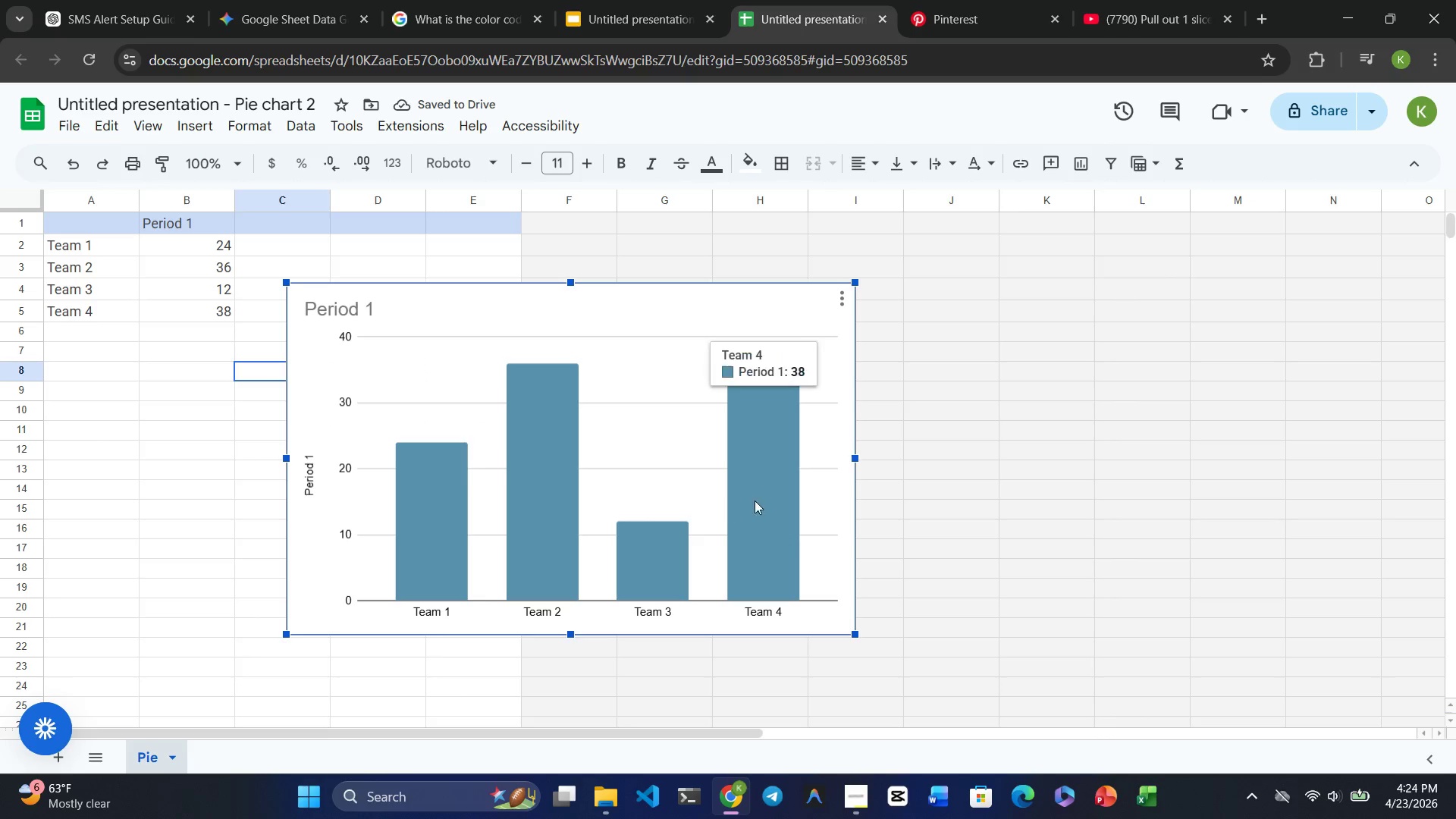 
double_click([761, 500])
 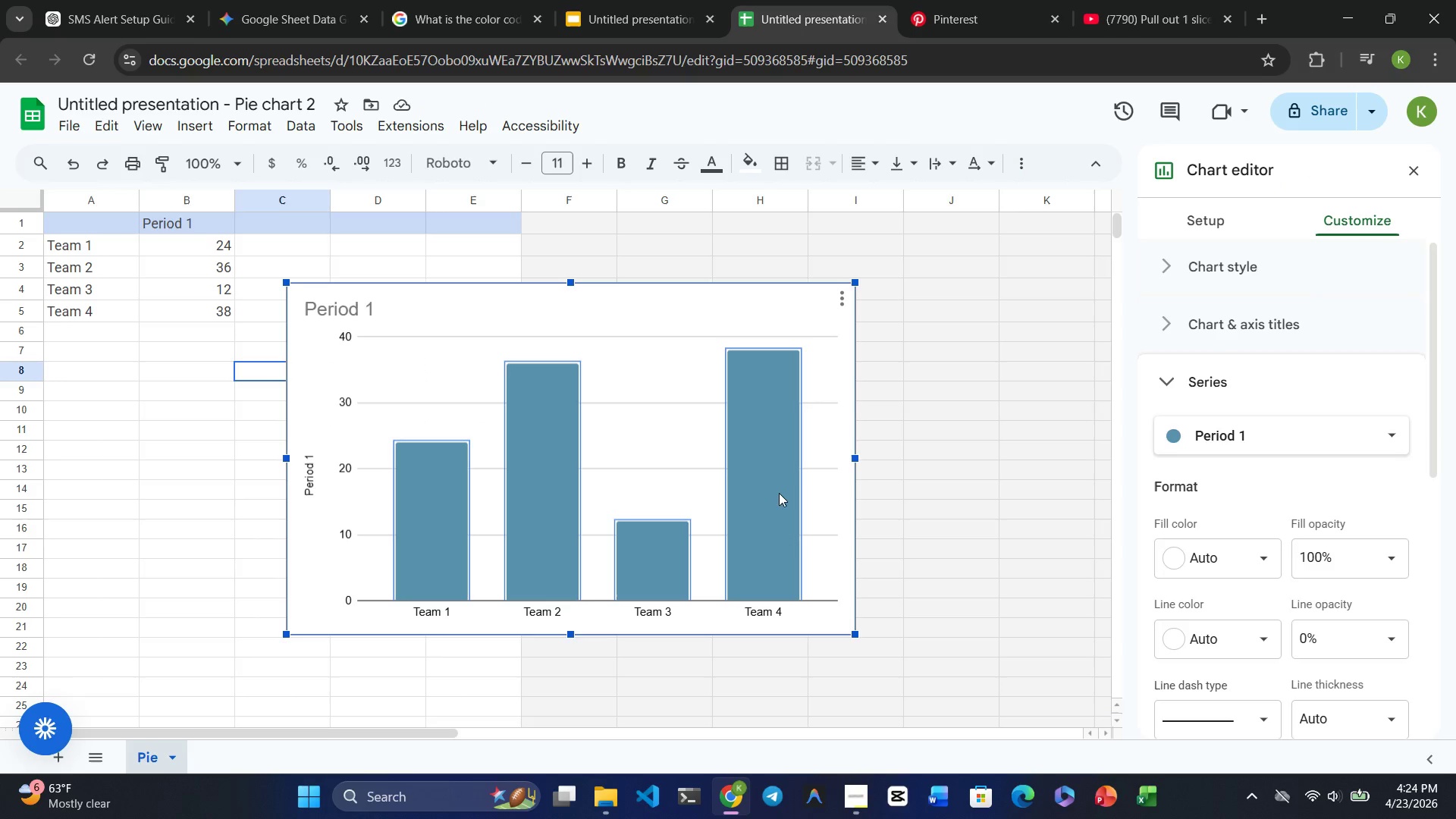 
double_click([780, 494])
 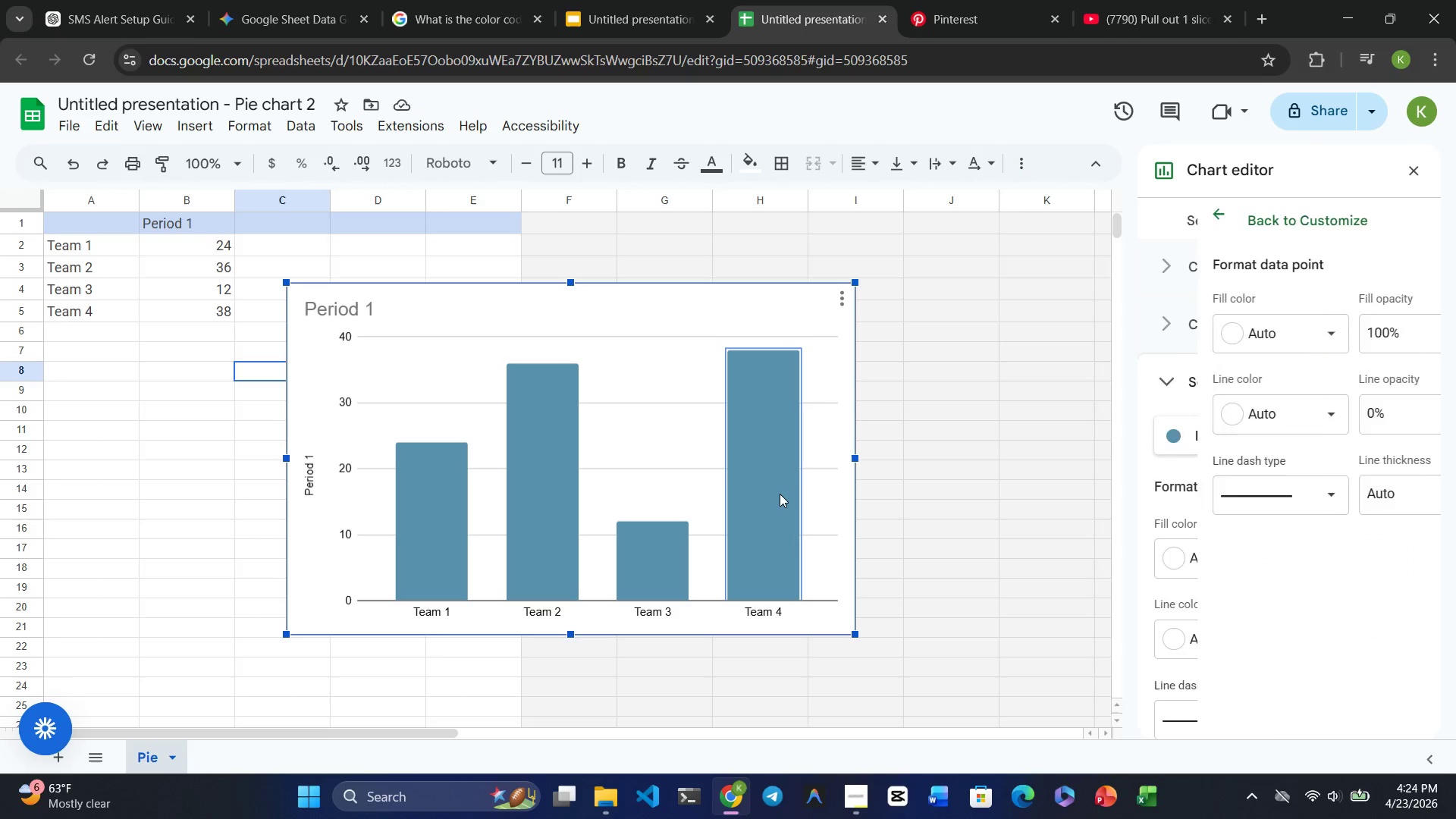 
triple_click([780, 494])
 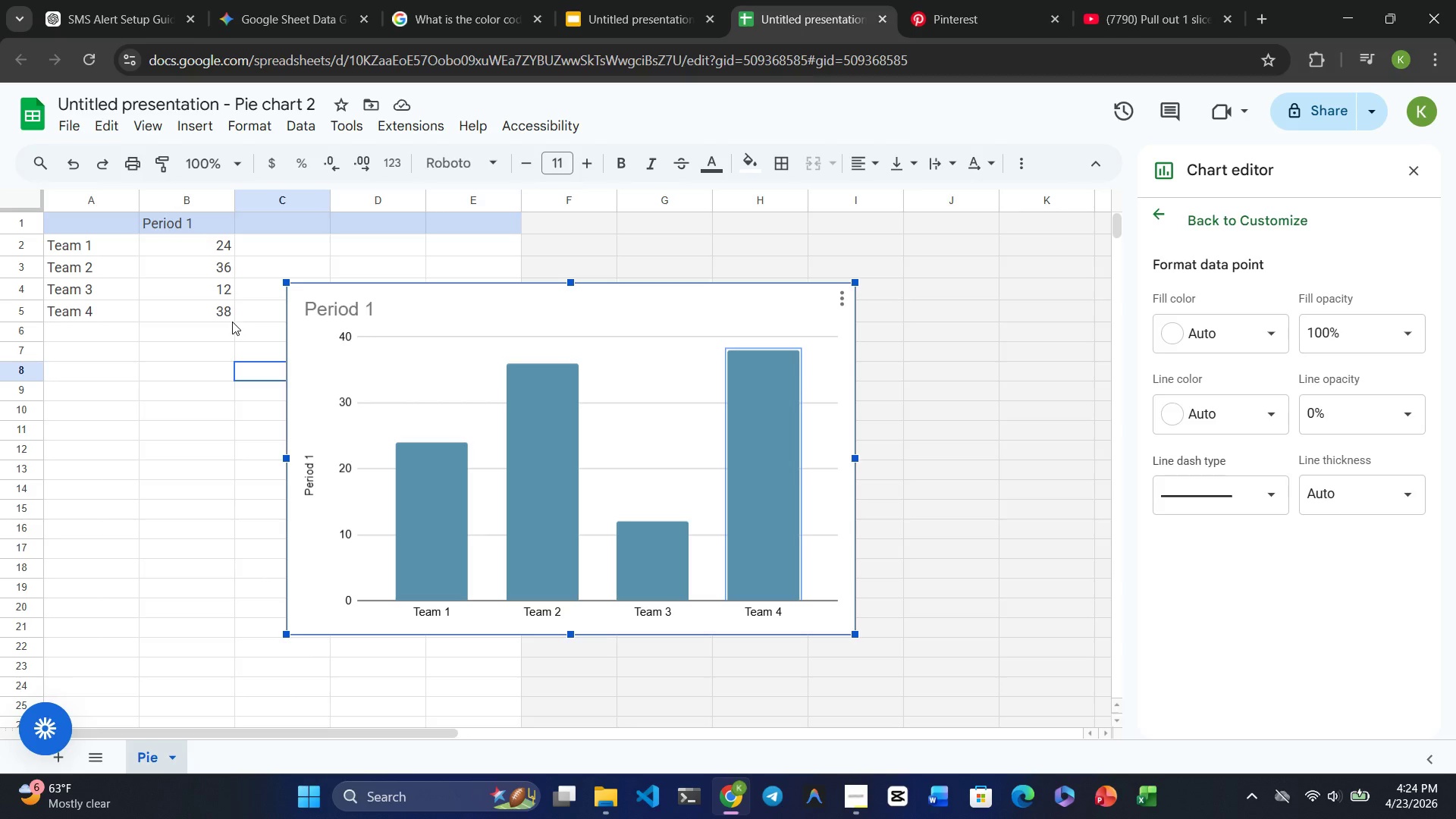 
left_click_drag(start_coordinate=[232, 322], to_coordinate=[64, 309])
 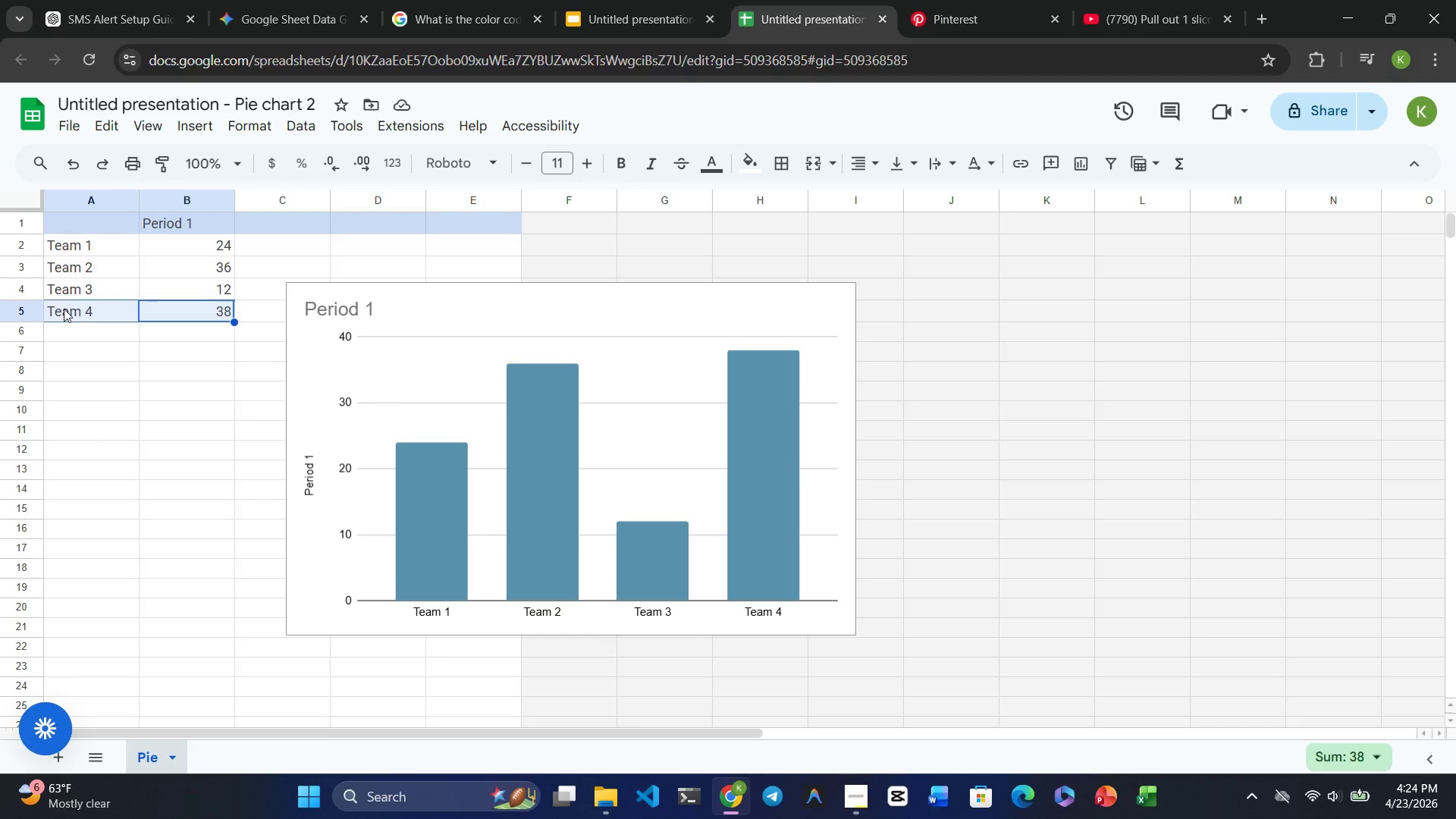 
key(Control+C)
 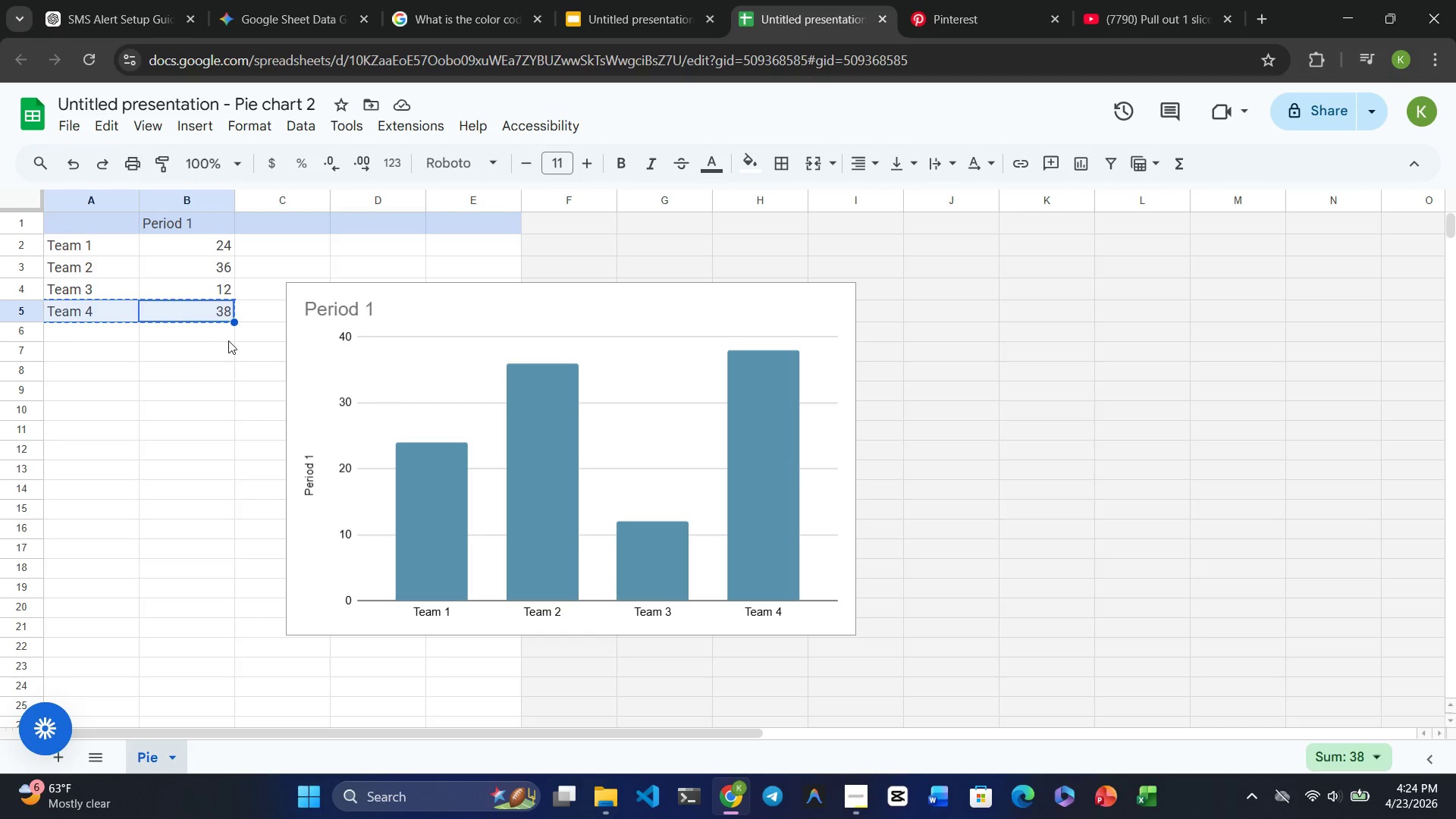 
left_click_drag(start_coordinate=[230, 338], to_coordinate=[51, 339])
 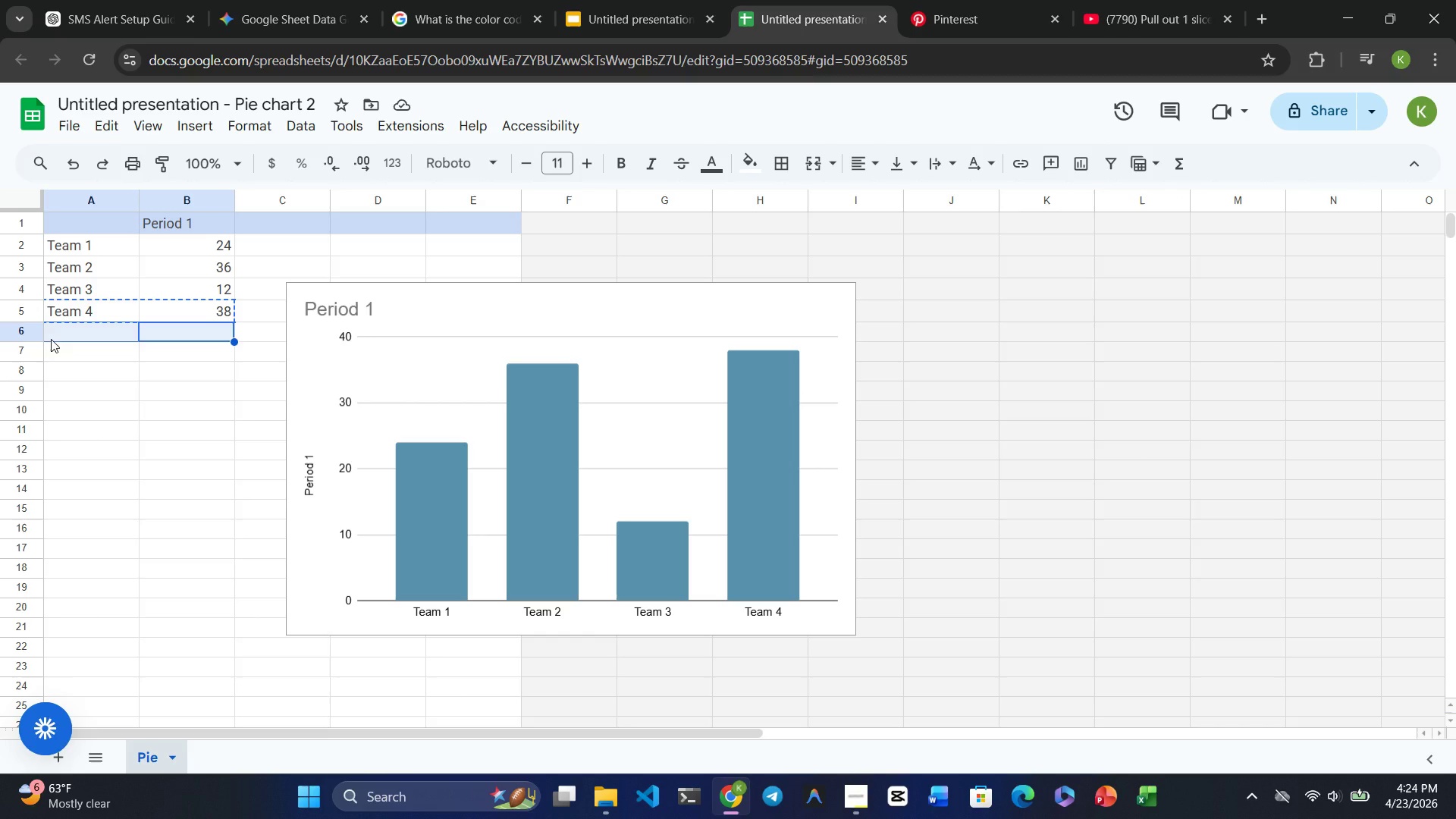 
key(Control+V)
 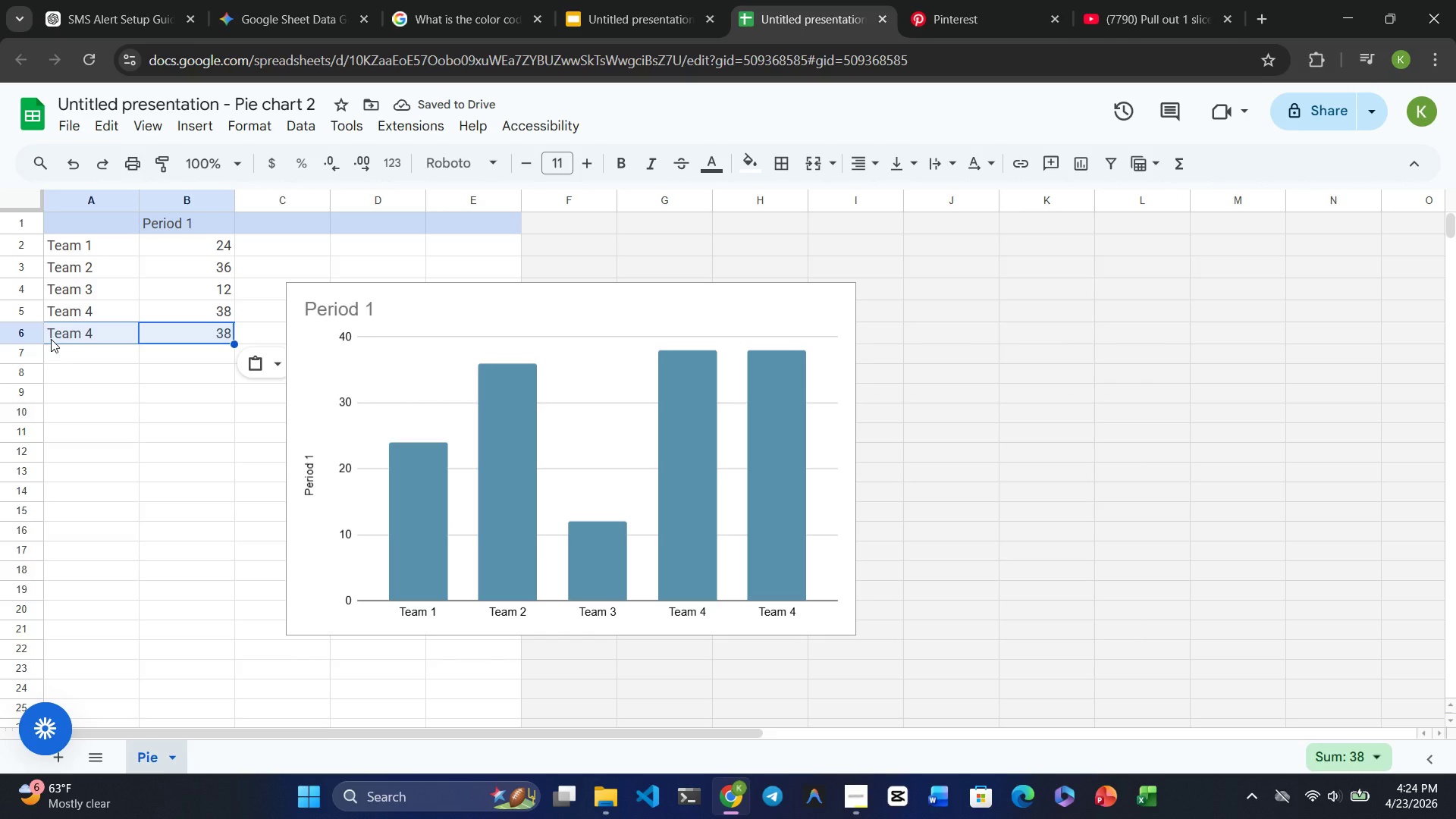 
left_click([416, 297])
 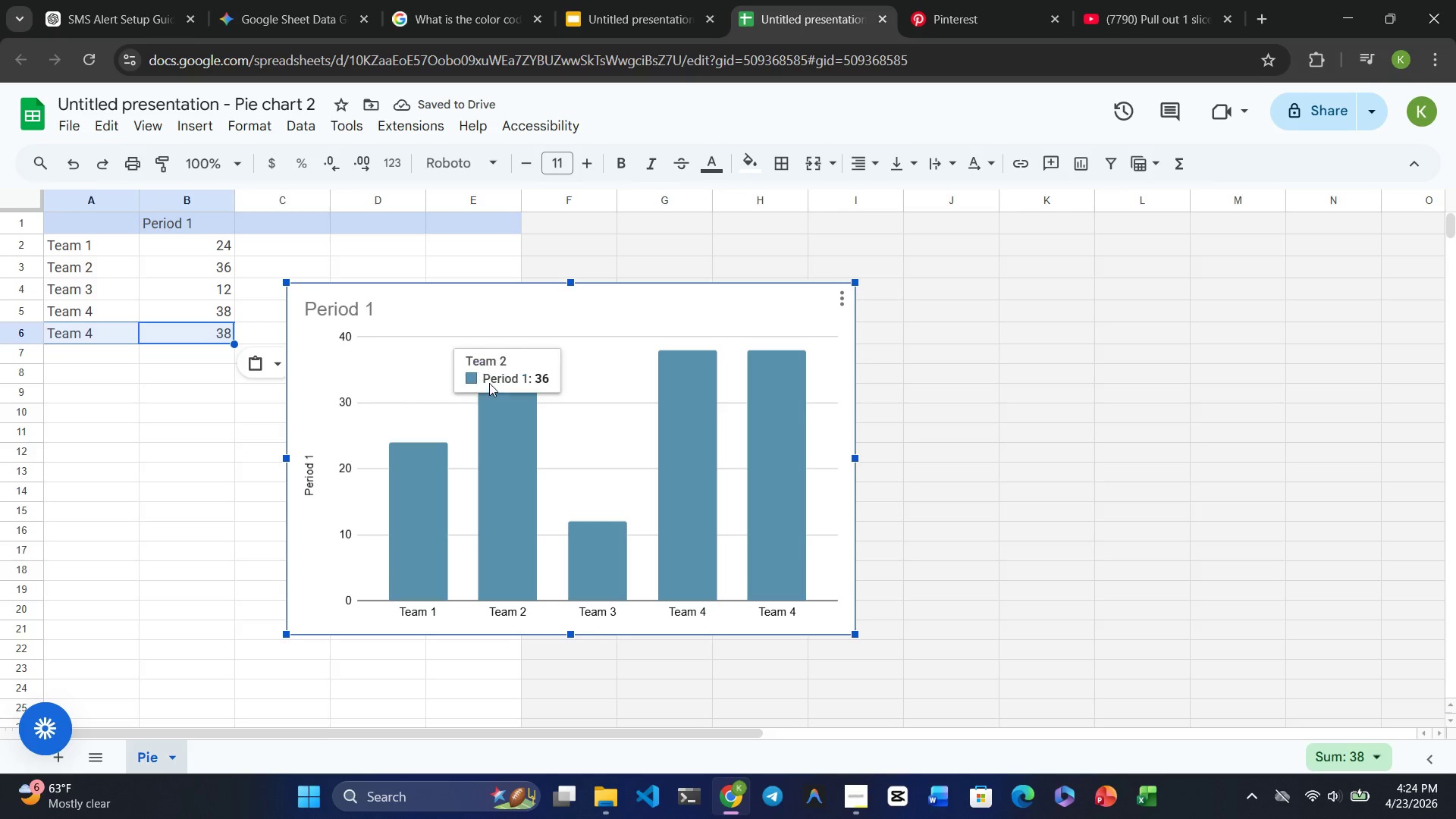 
left_click([489, 383])
 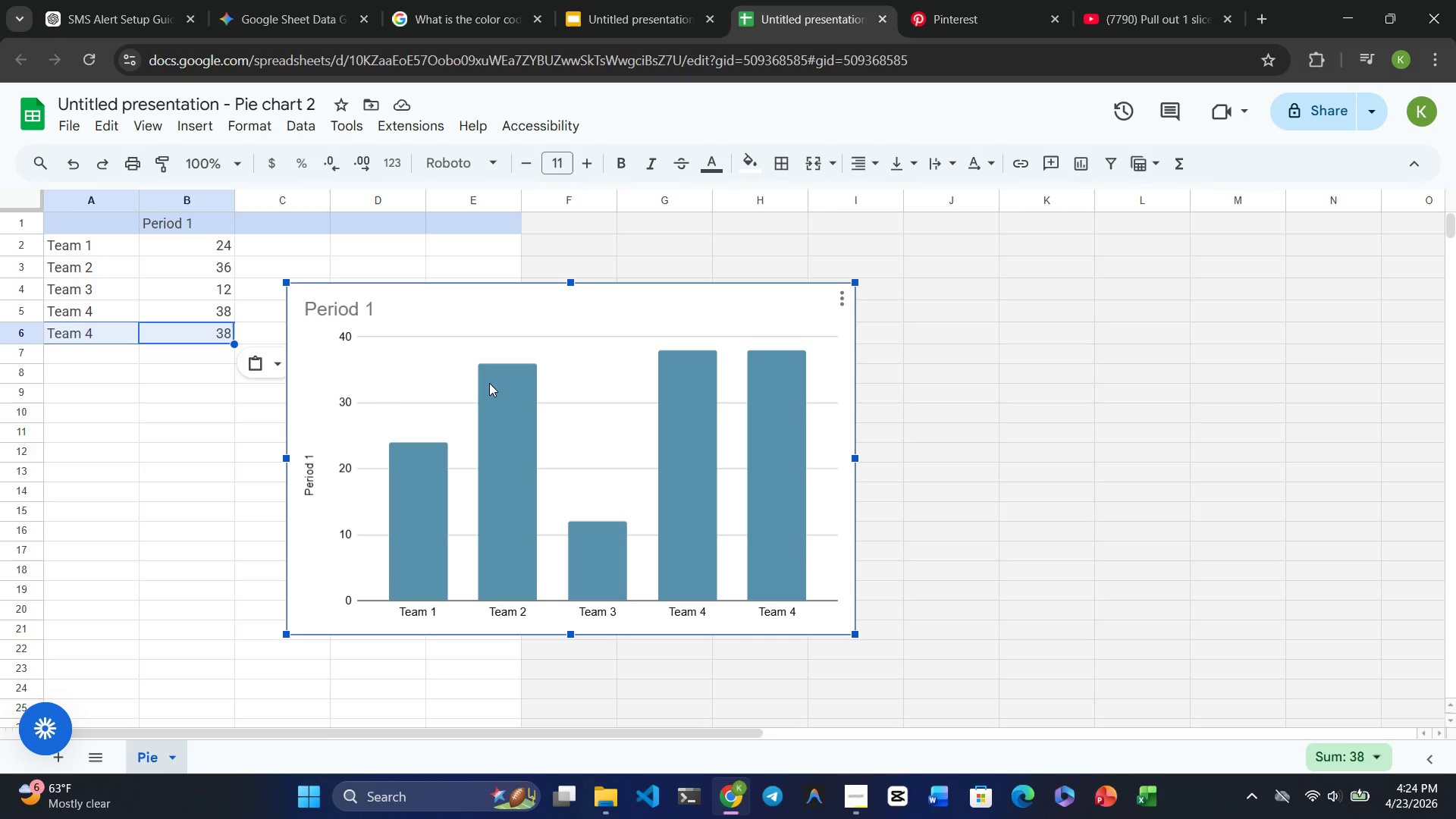 
key(Delete)
 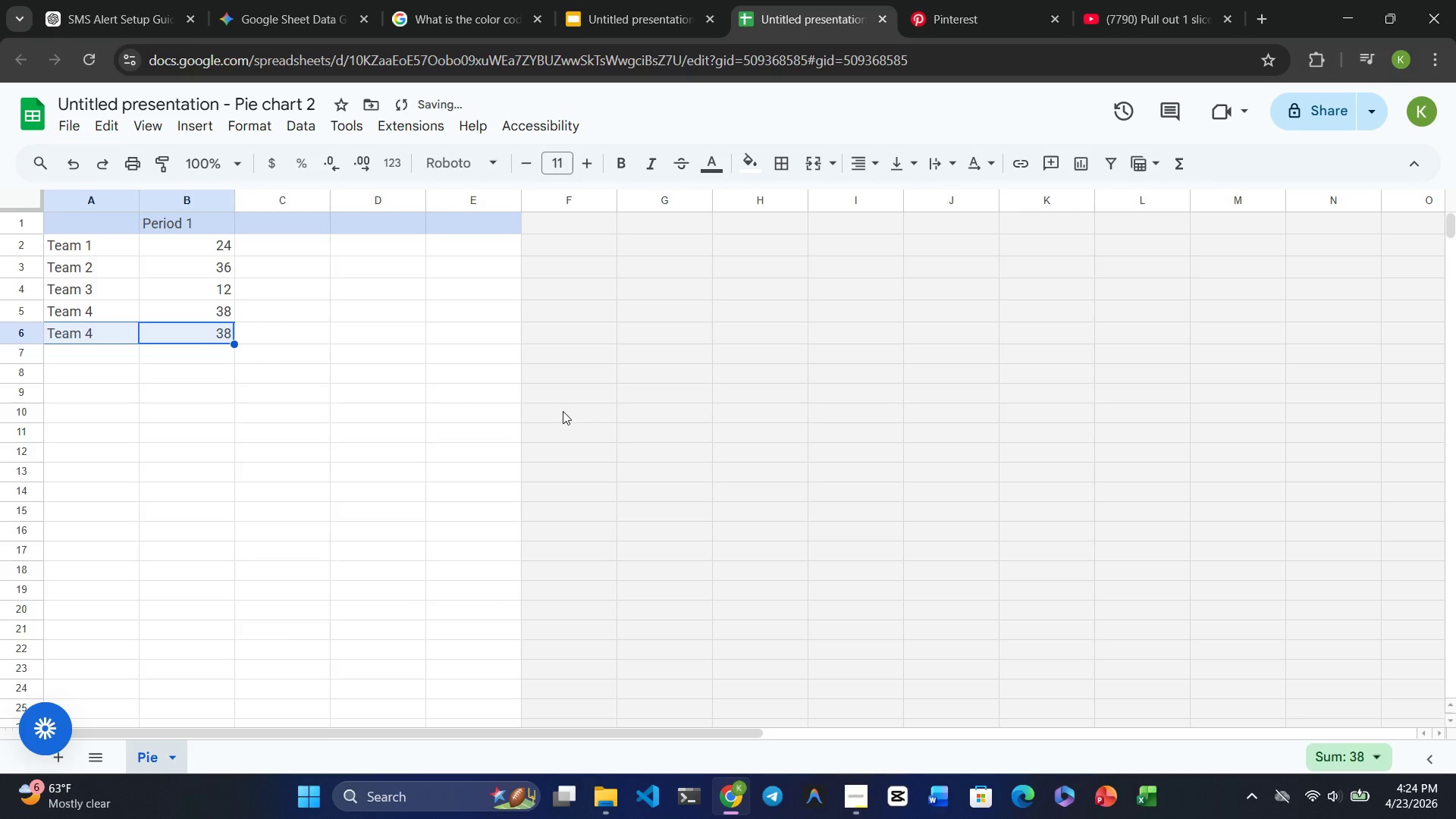 
left_click([676, 466])
 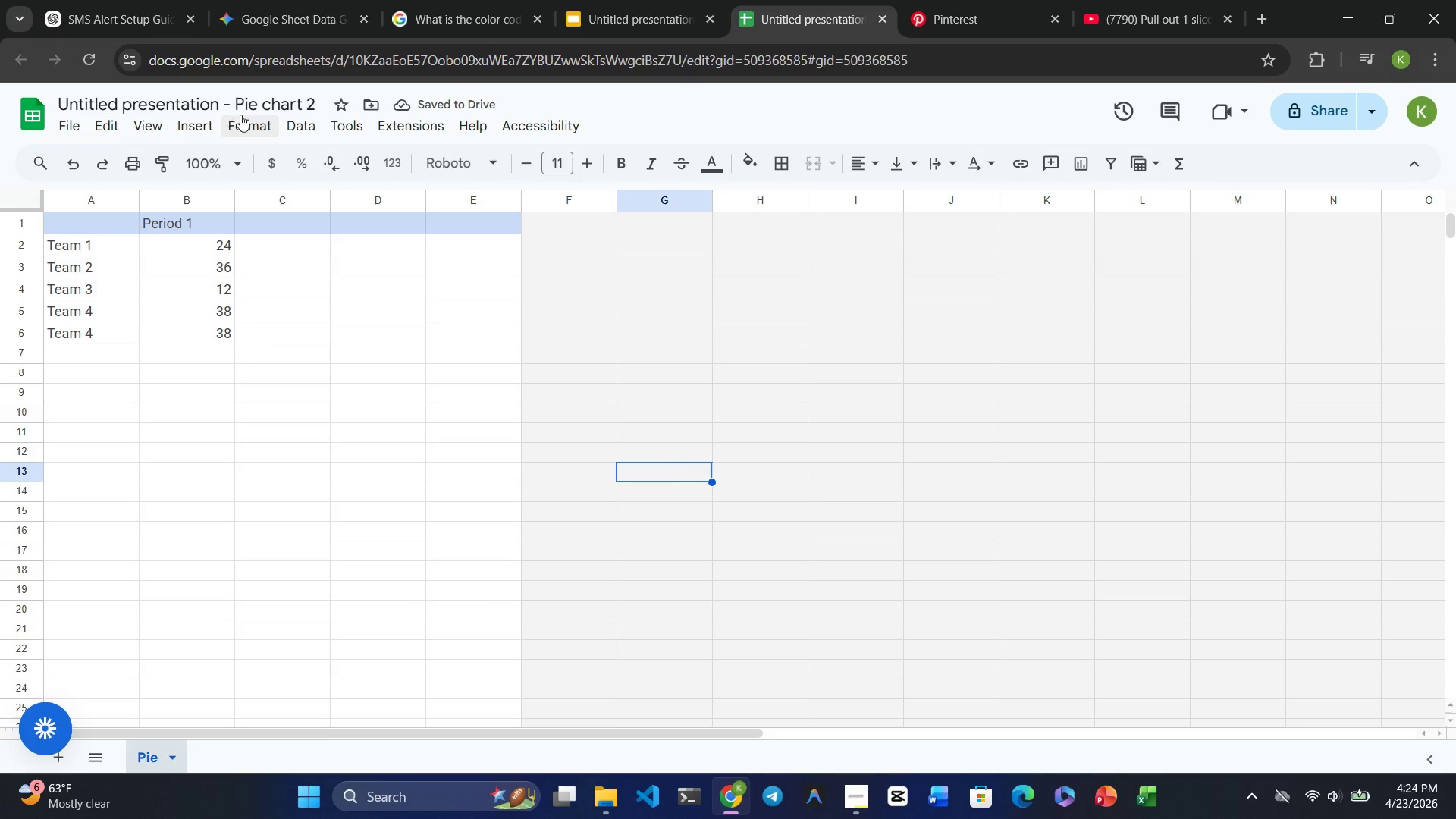 
left_click([619, 23])
 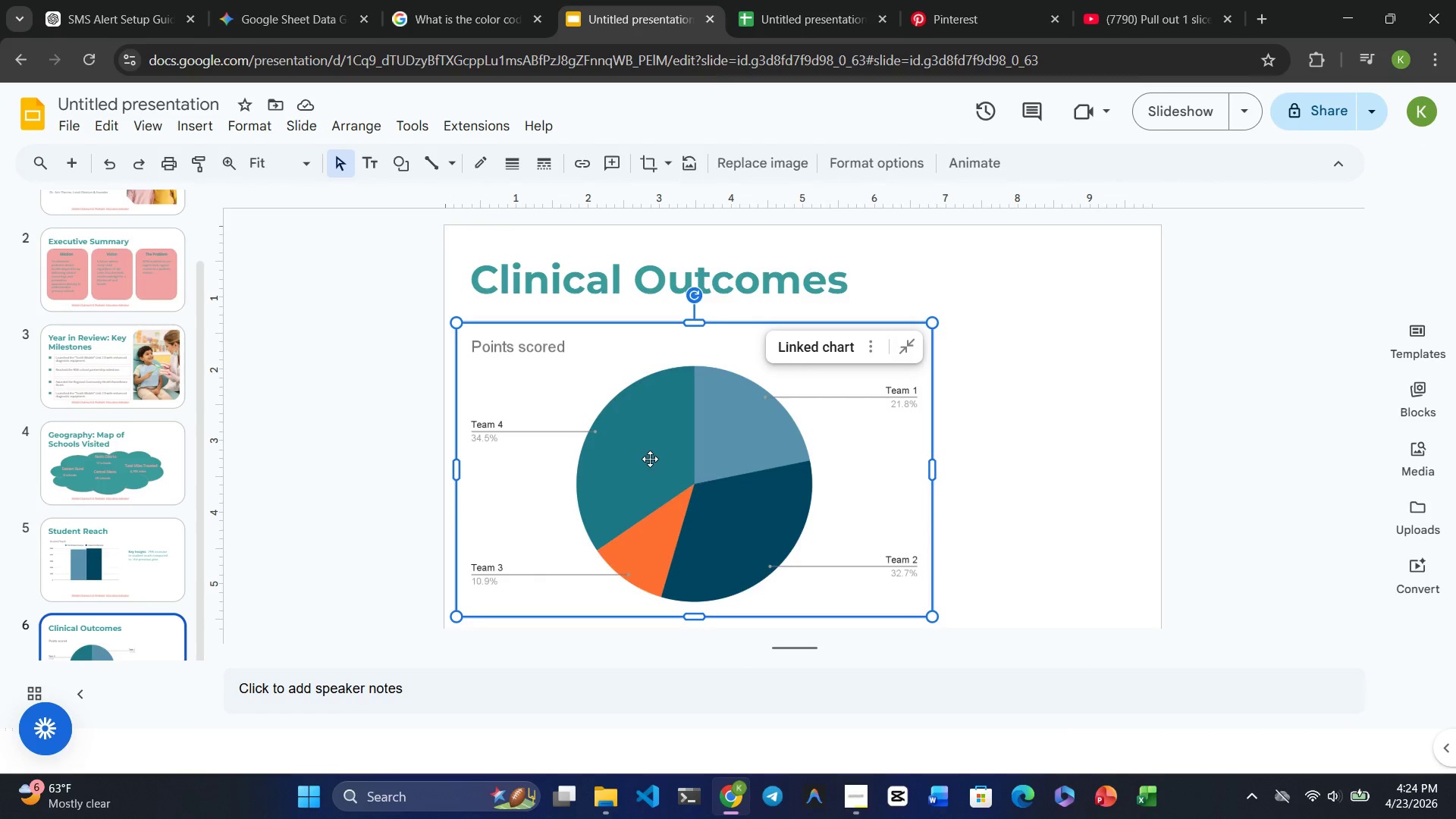 
double_click([650, 459])
 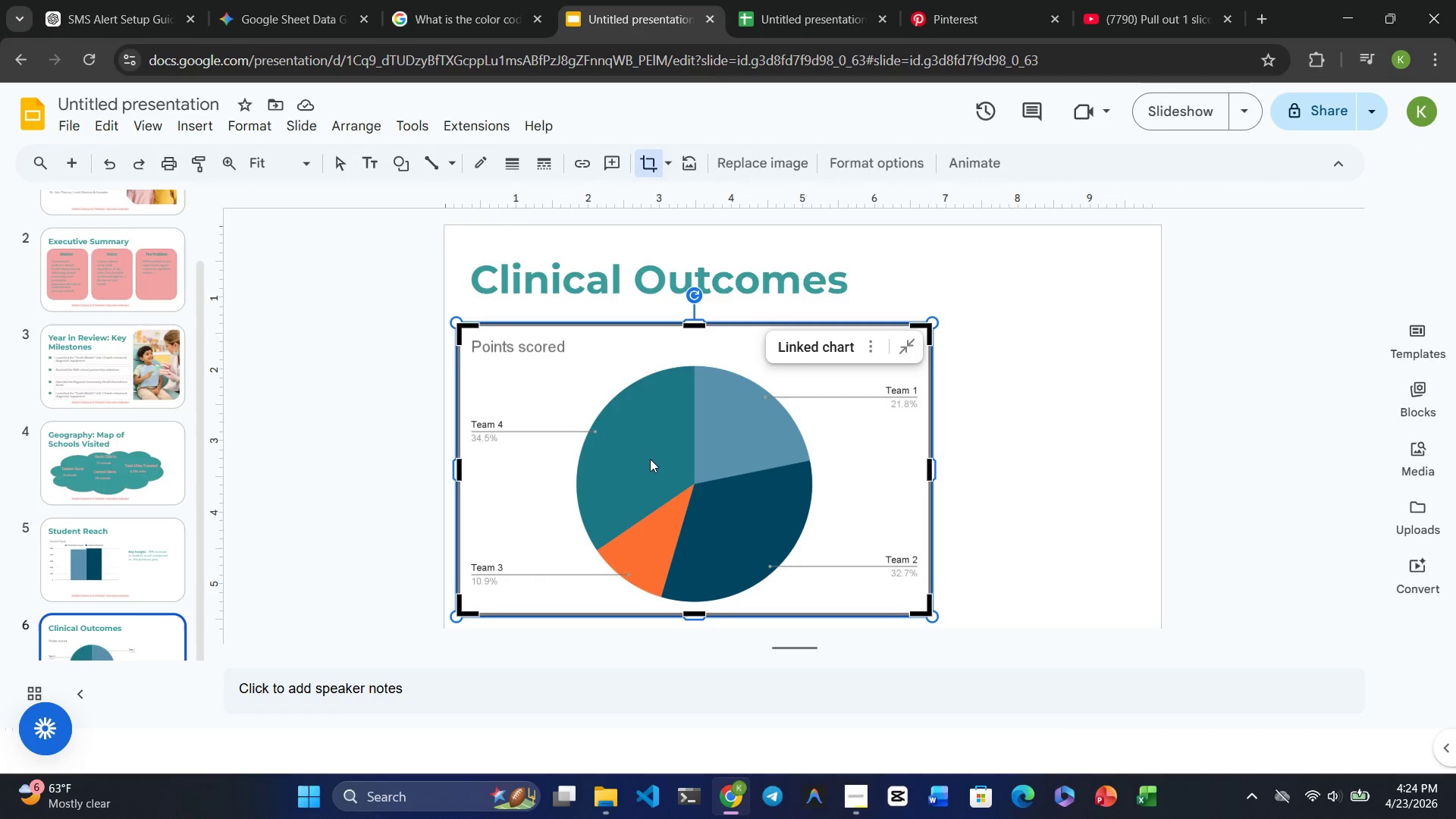 
triple_click([650, 459])
 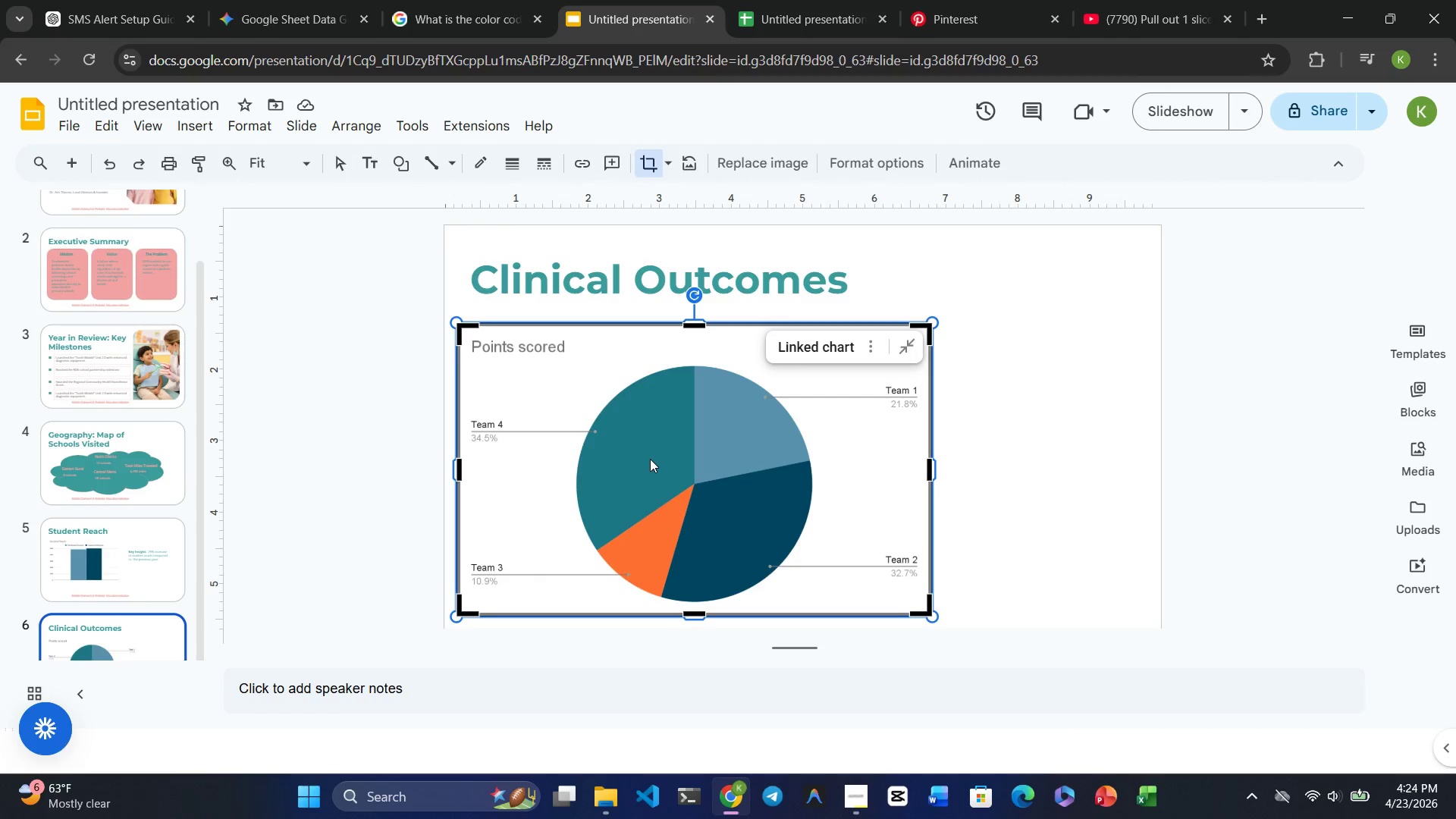 
triple_click([650, 459])
 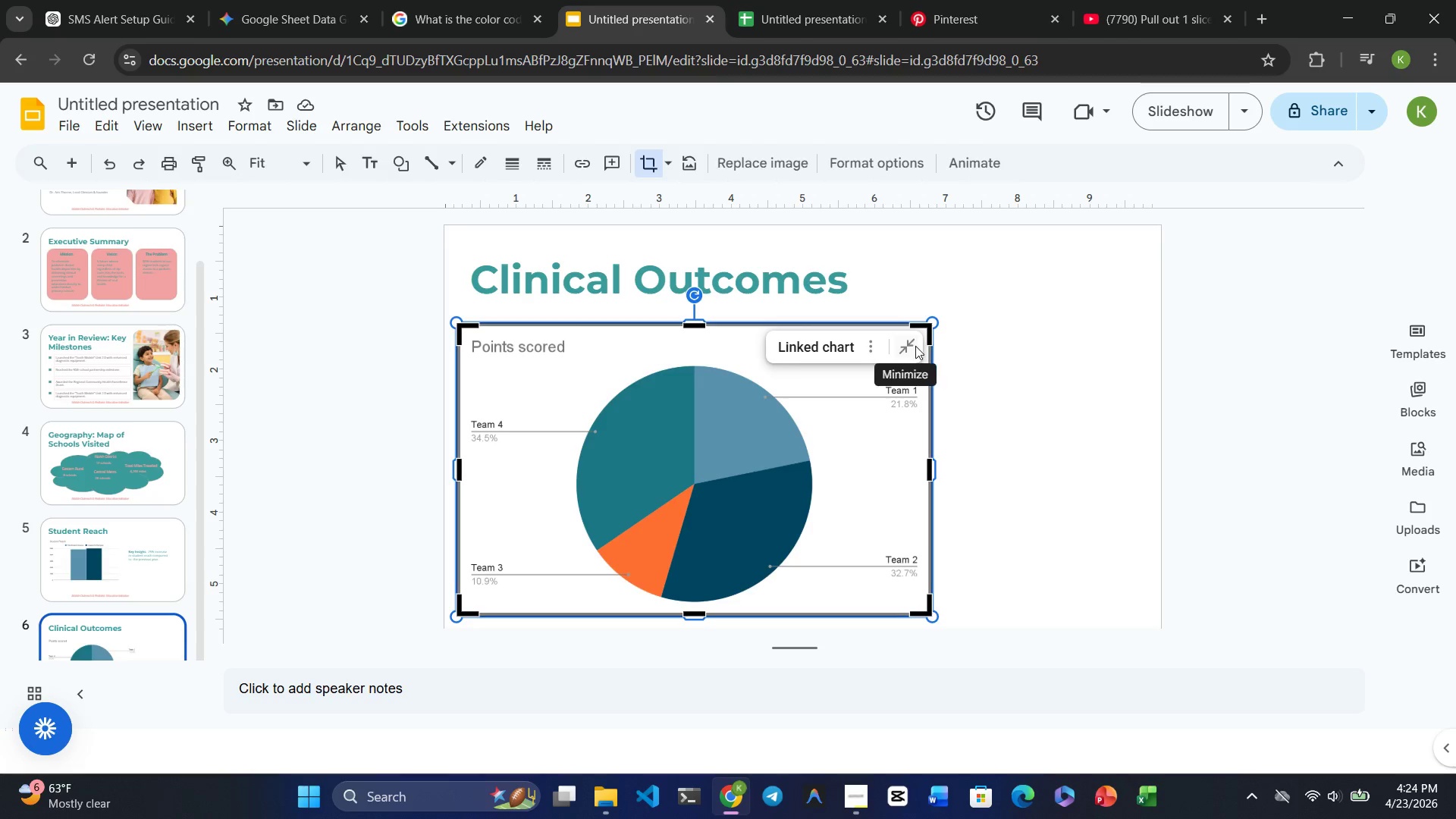 
left_click([871, 345])
 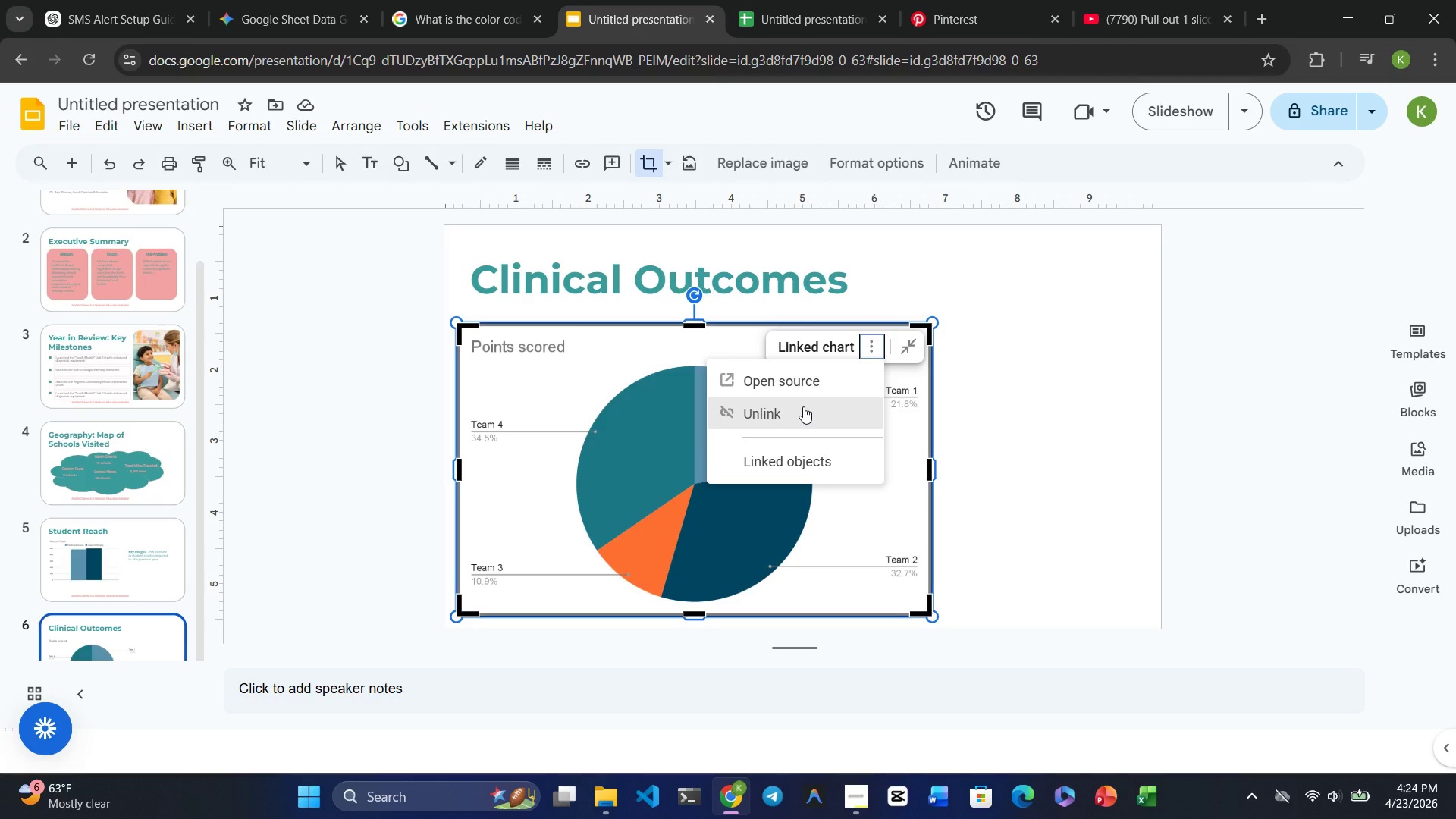 
left_click([799, 388])
 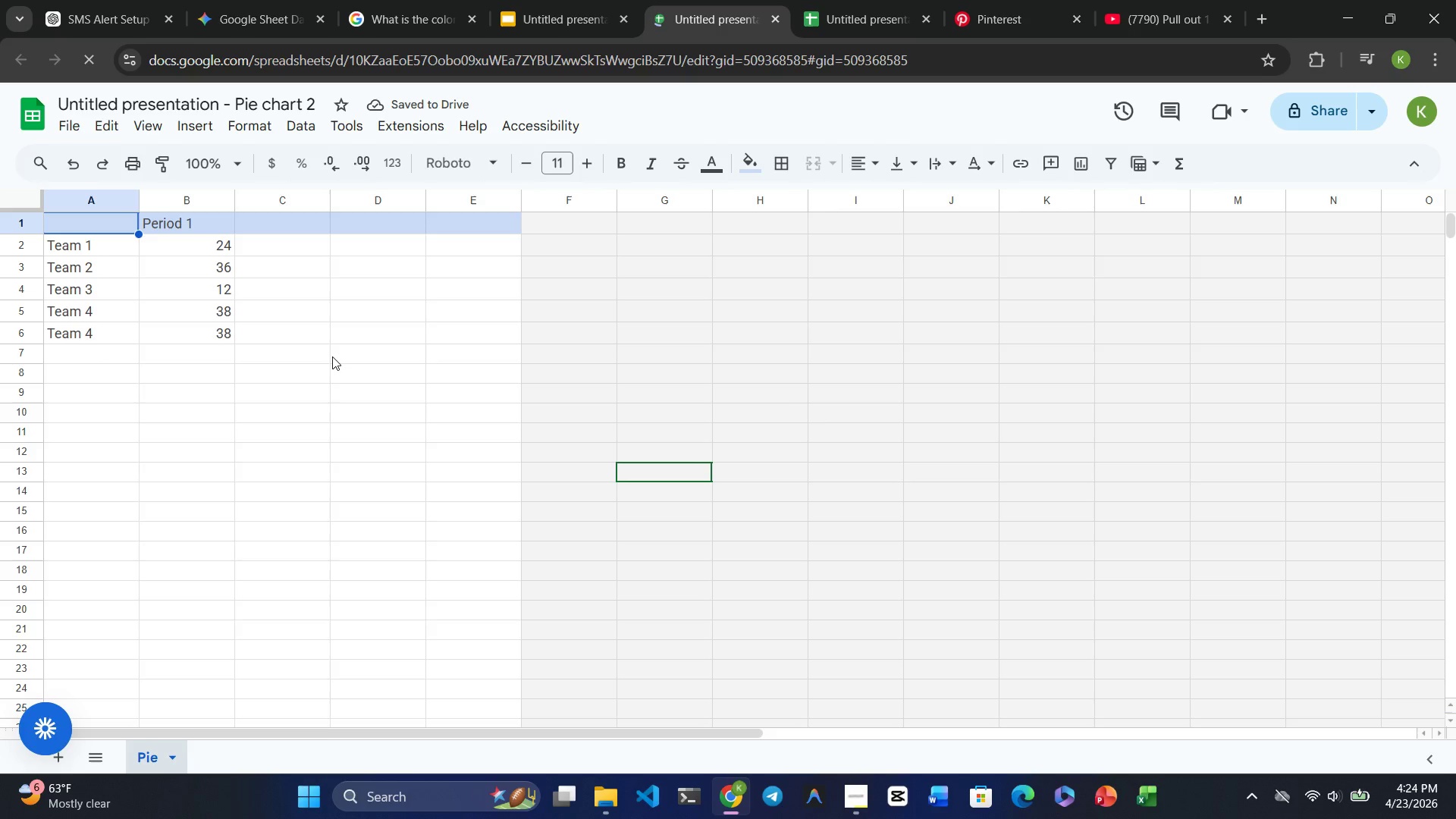 
wait(5.38)
 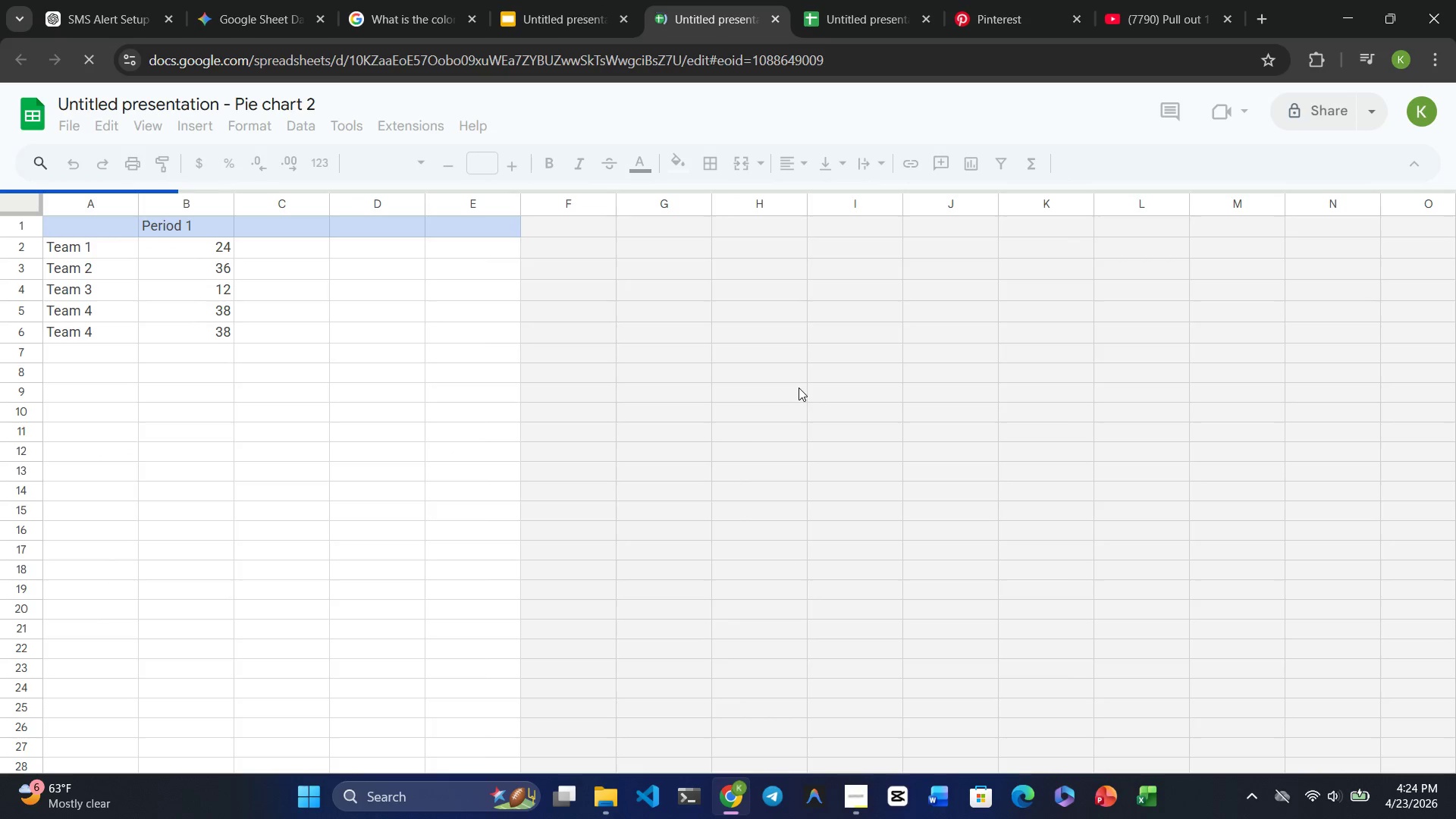 
left_click([547, 8])
 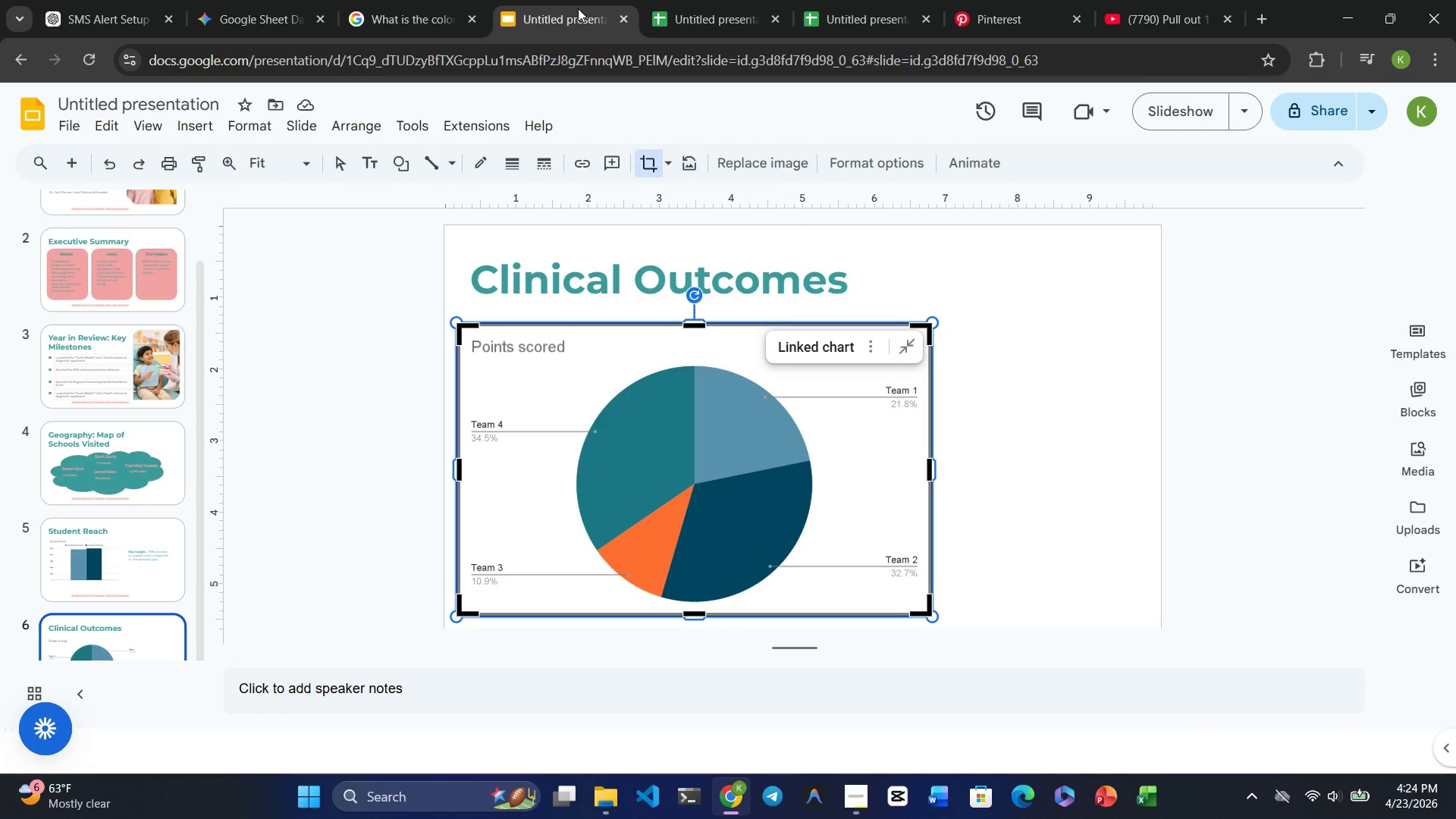 
left_click([722, 30])
 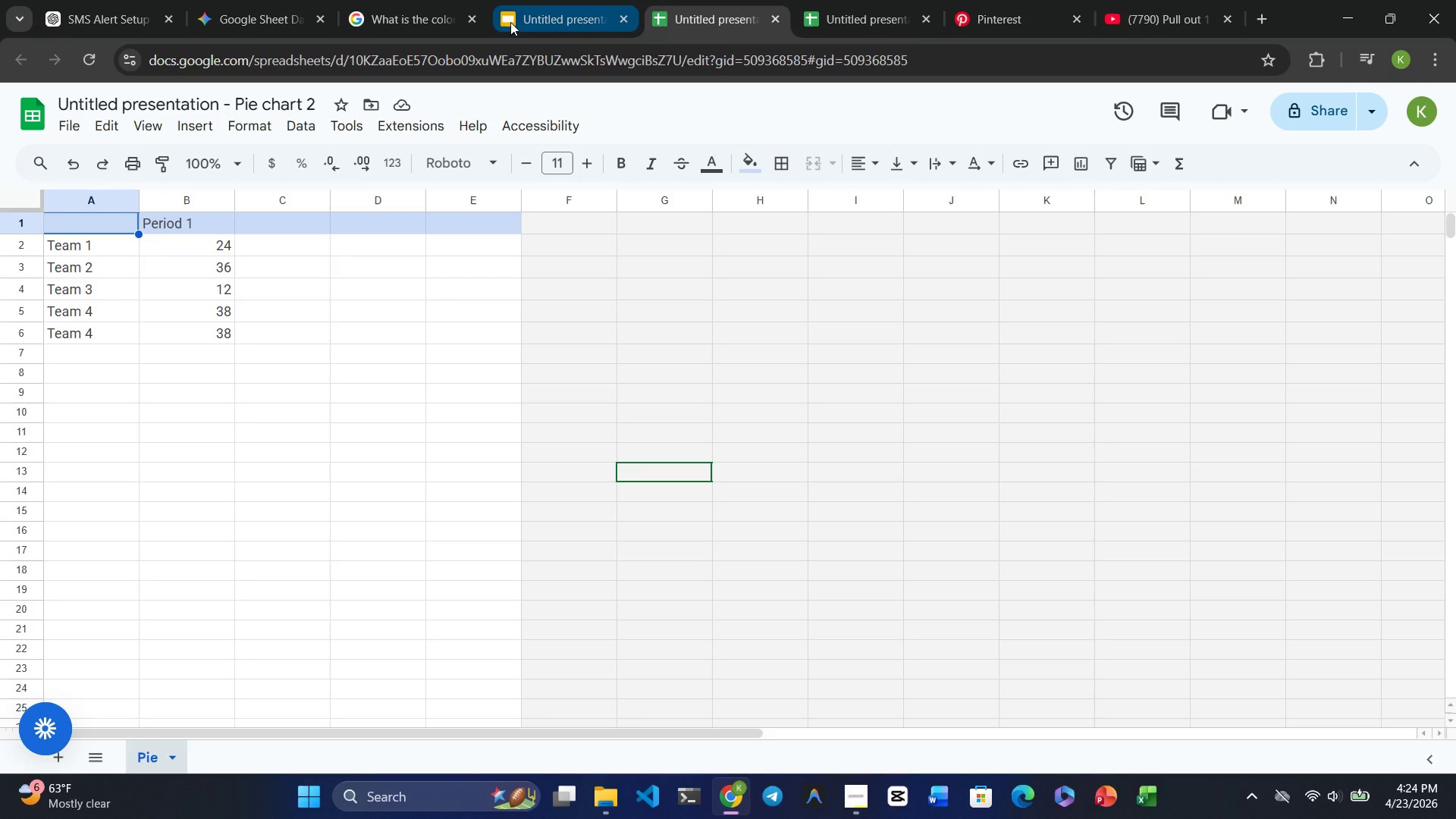 
left_click([564, 15])
 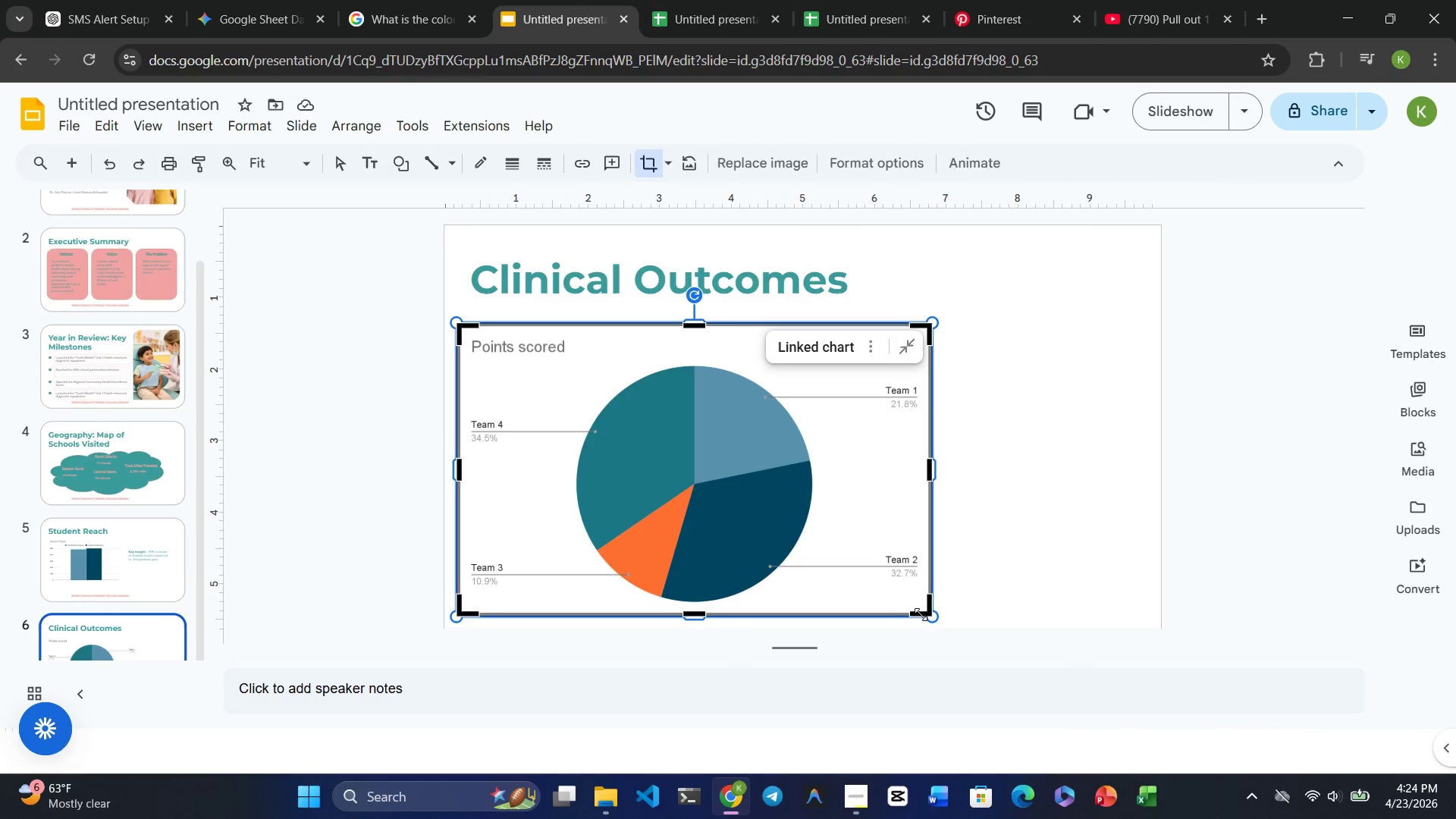 
left_click_drag(start_coordinate=[924, 611], to_coordinate=[856, 563])
 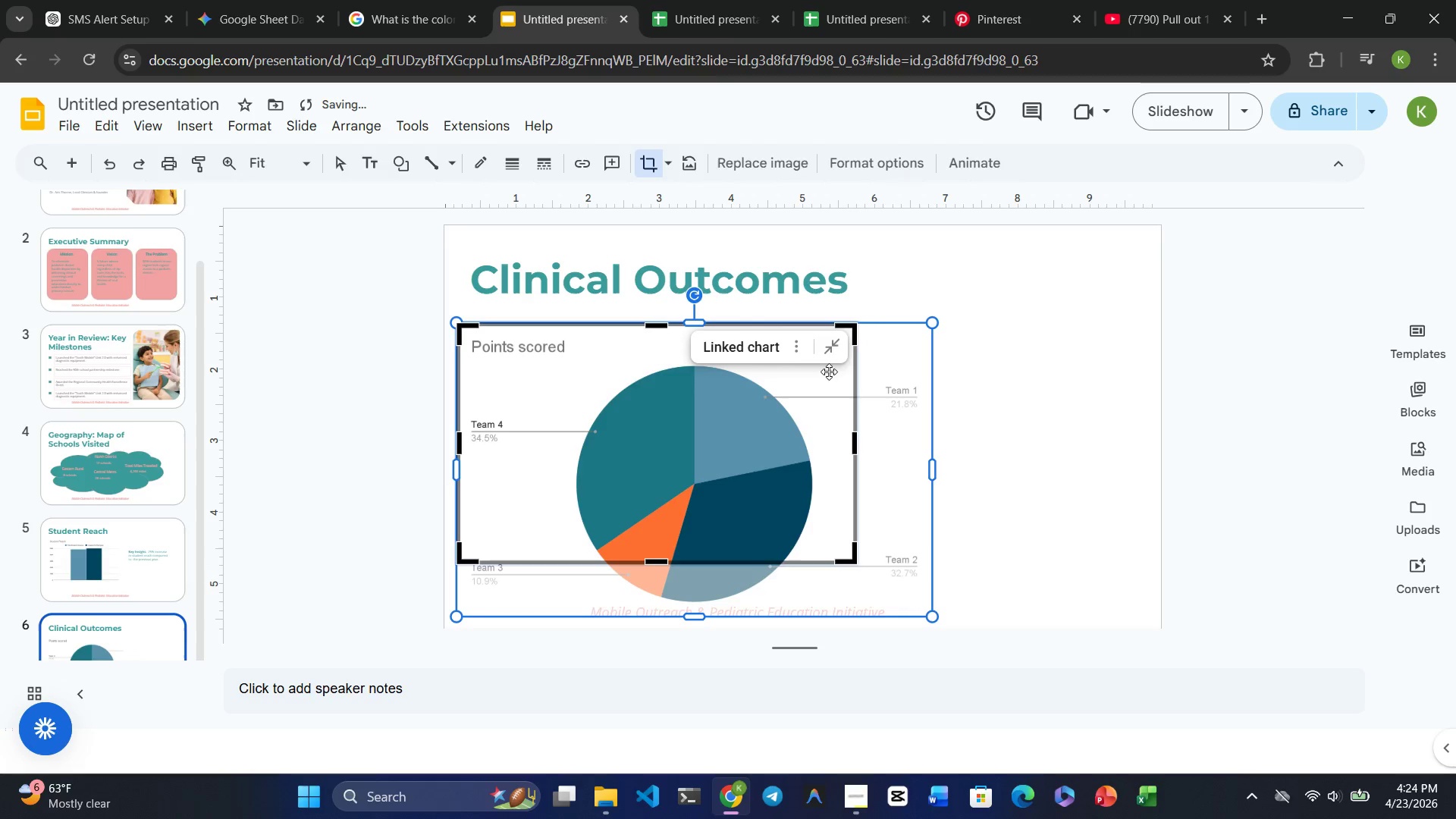 
left_click([833, 350])
 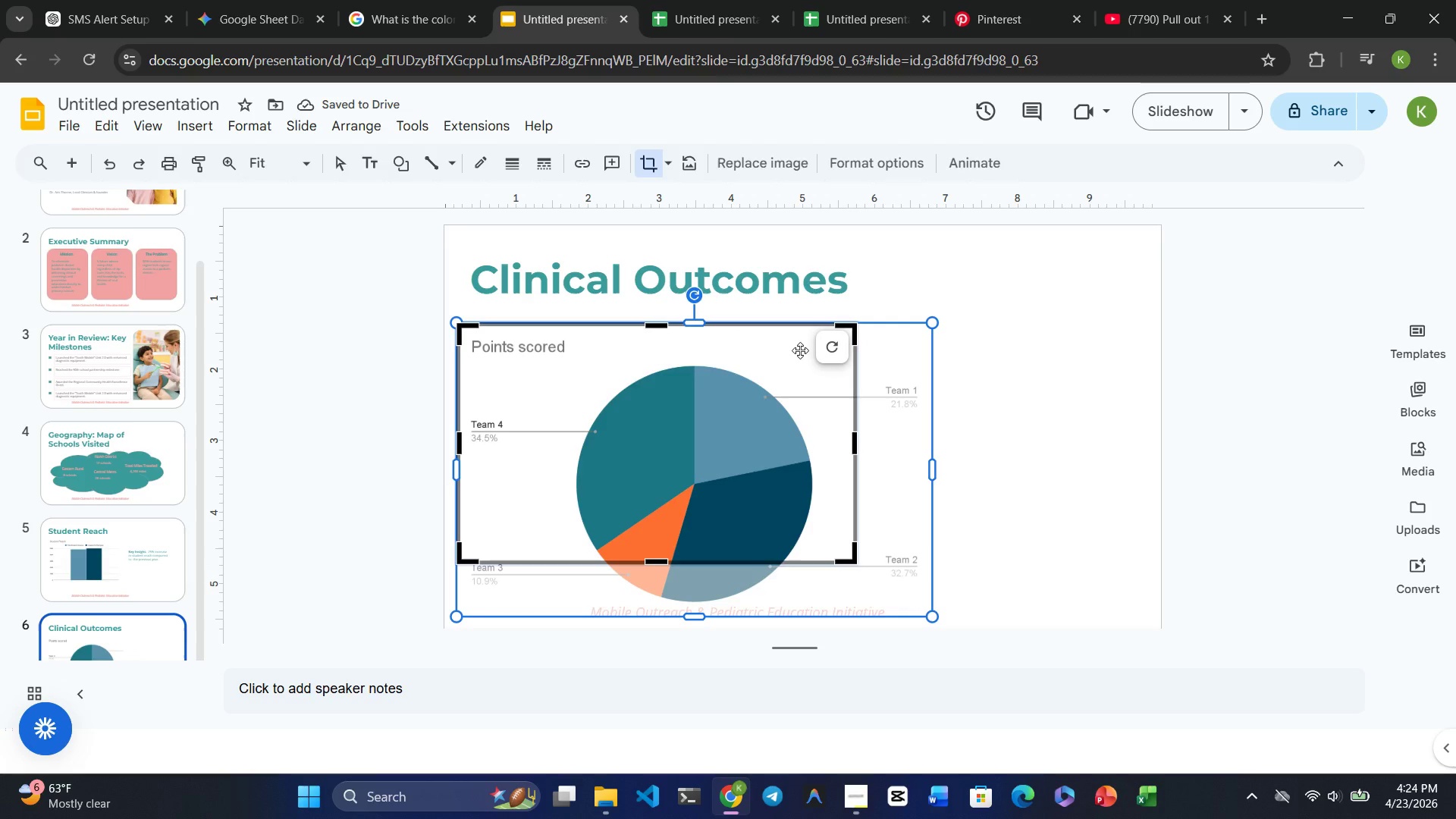 
left_click([800, 350])
 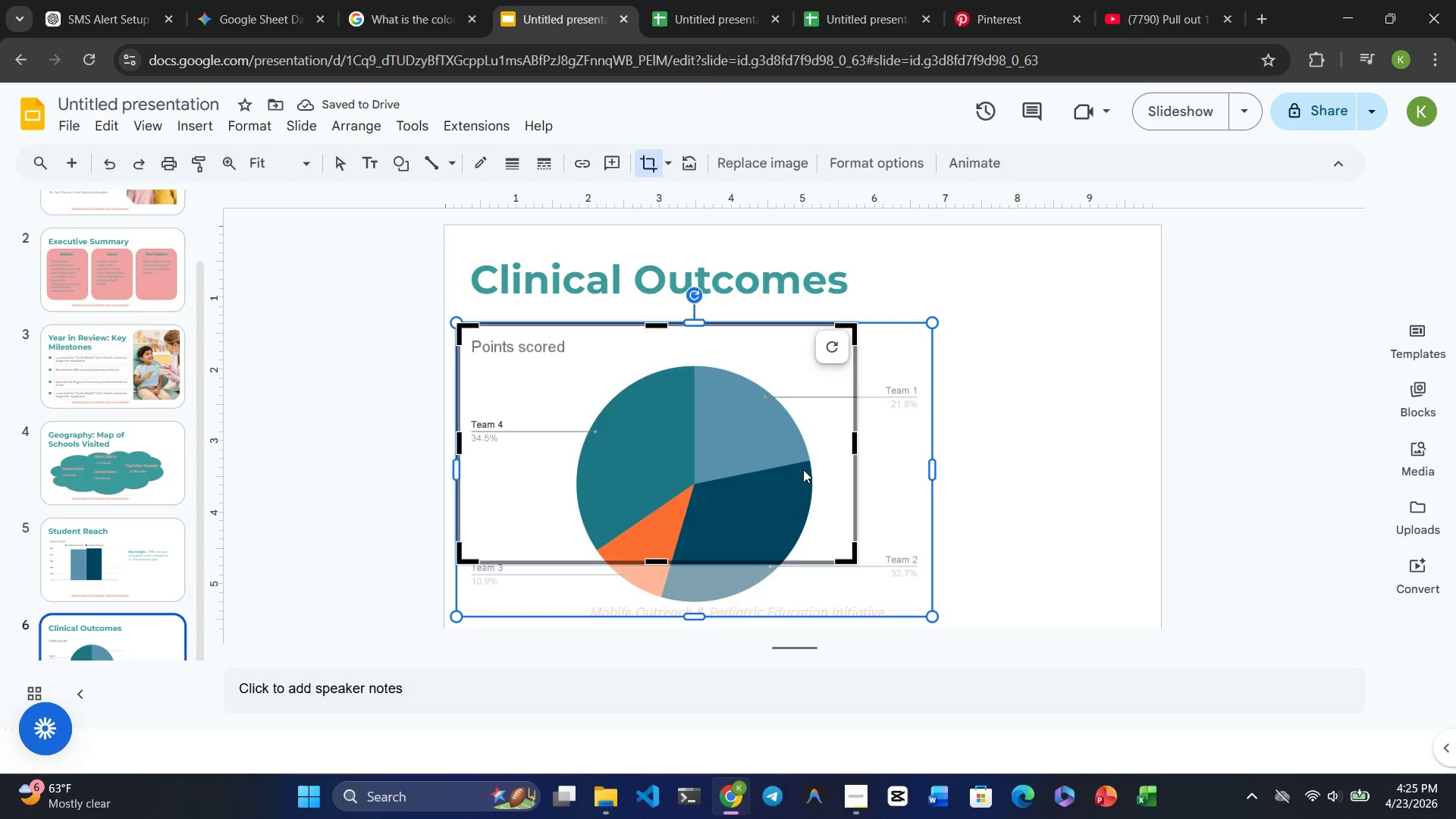 
key(Control+Z)
 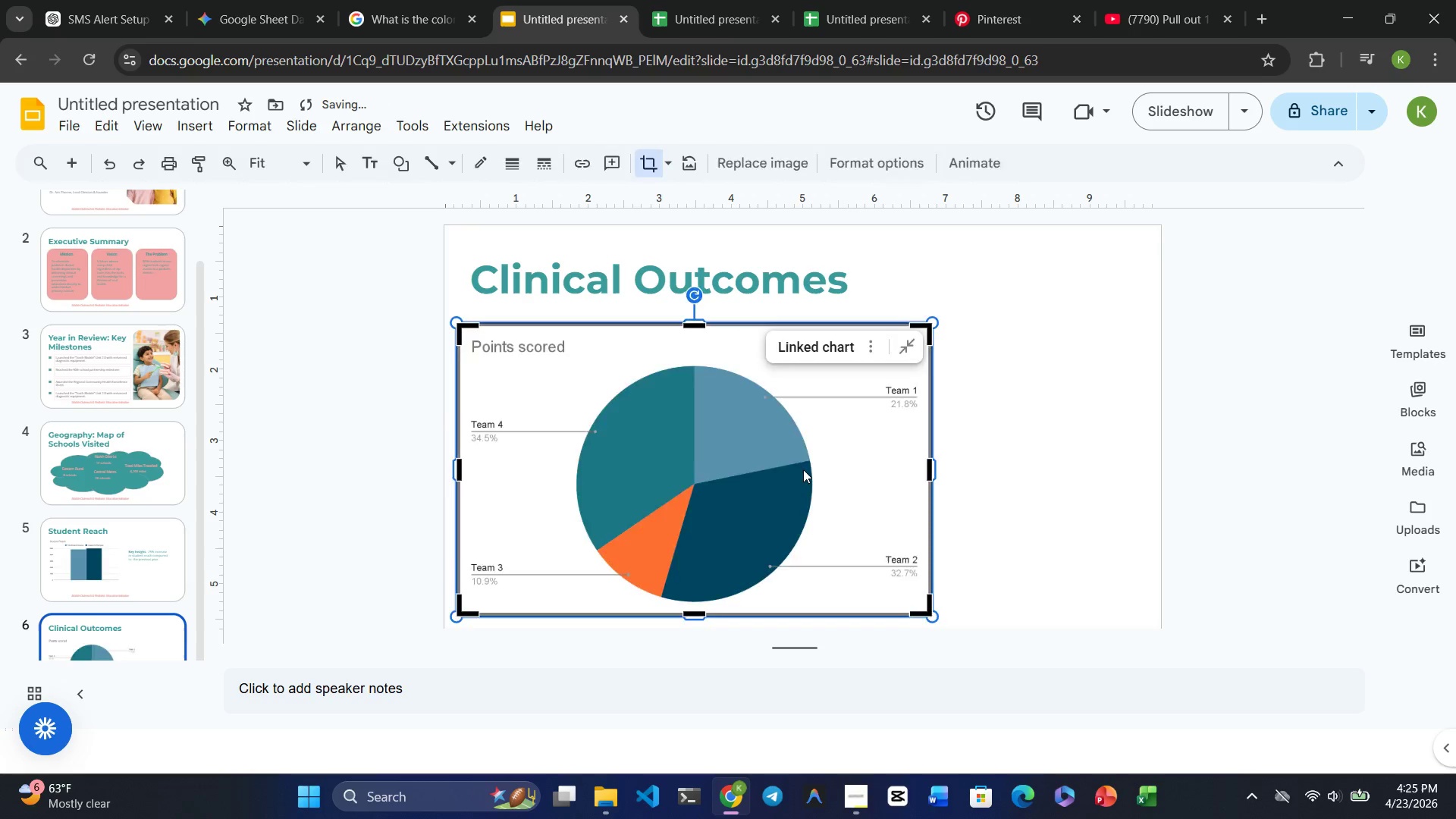 
key(Control+Z)
 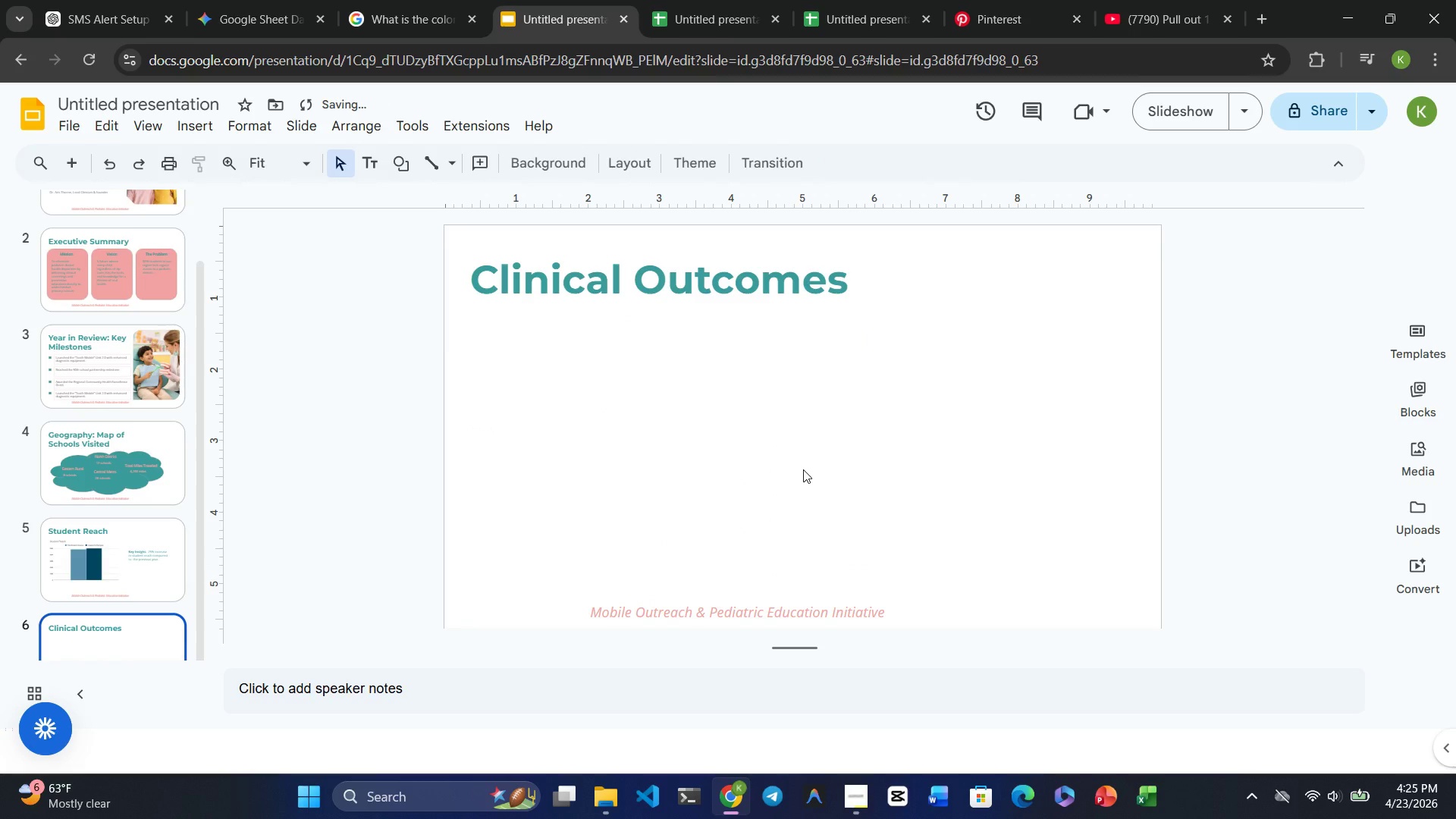 
left_click([748, 463])
 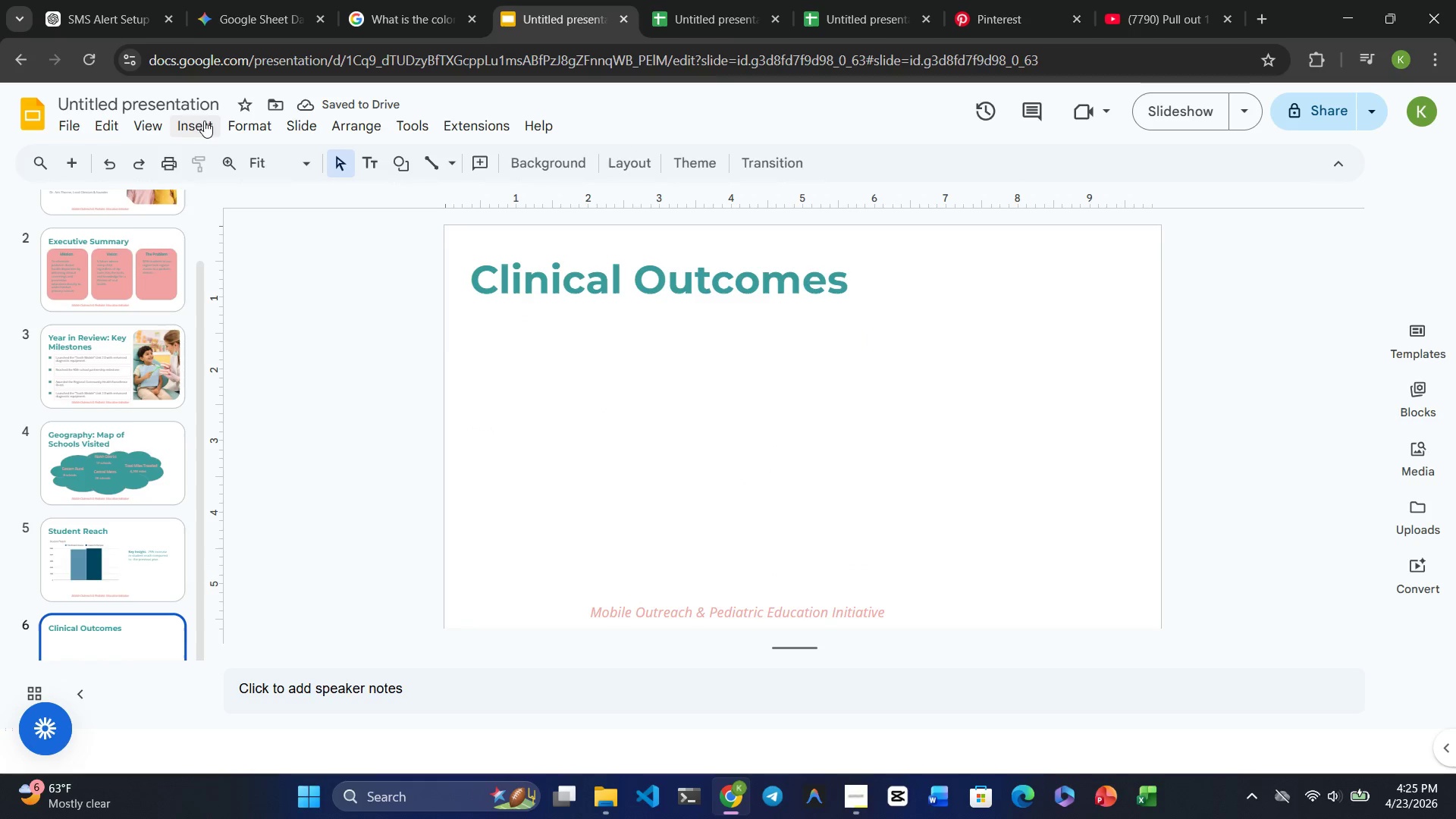 
left_click([187, 117])
 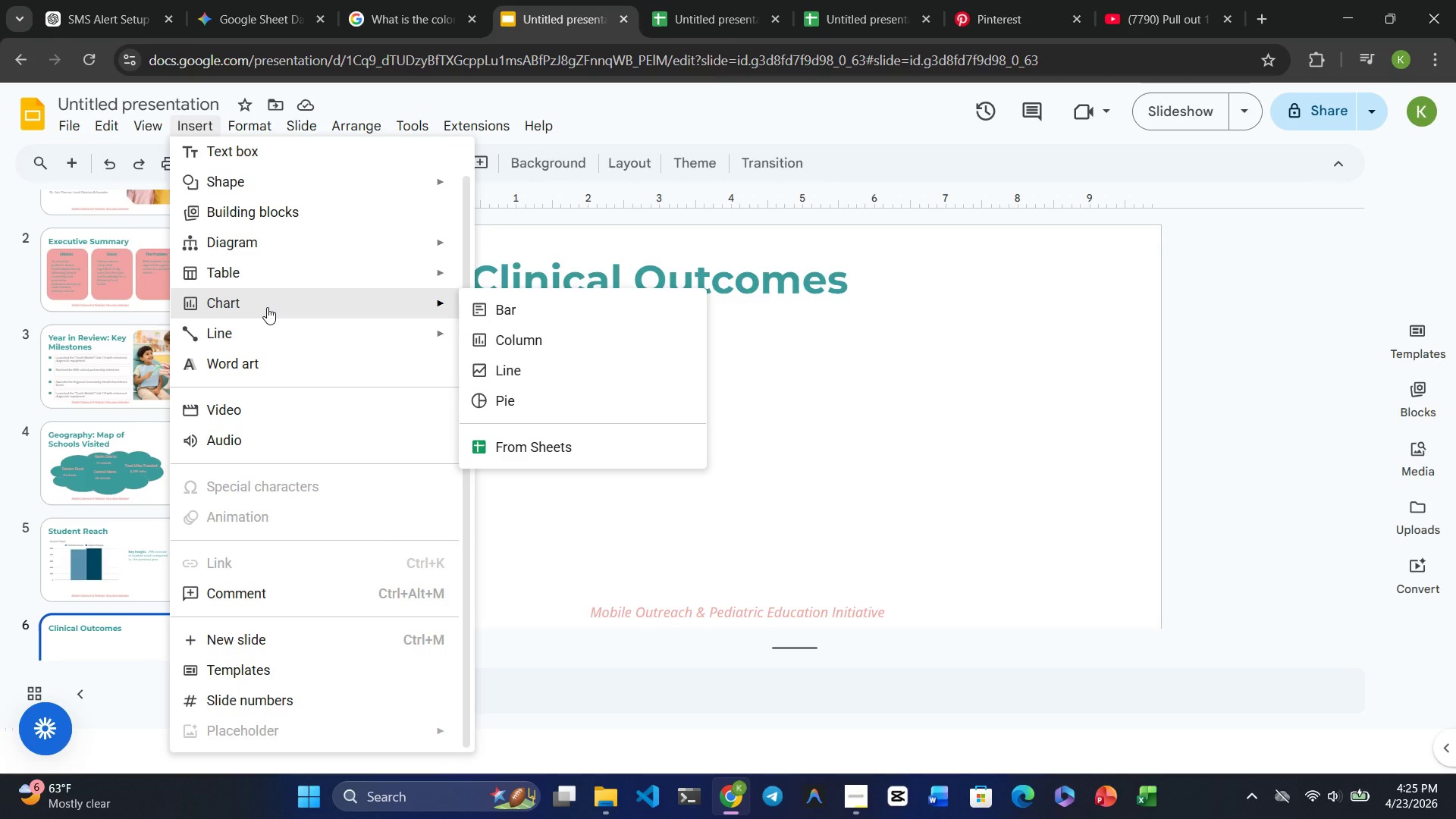 
wait(10.45)
 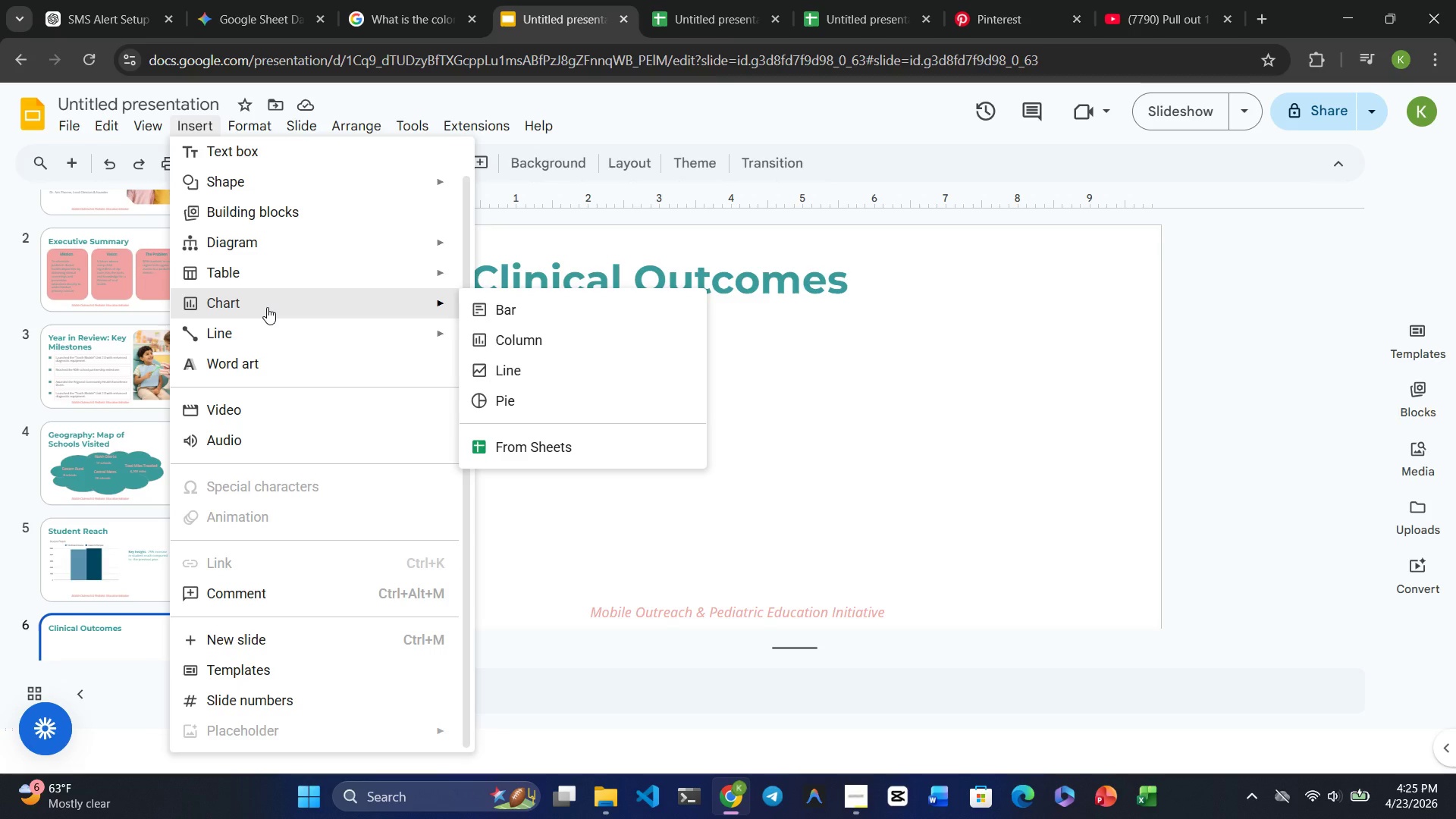 
left_click([543, 441])
 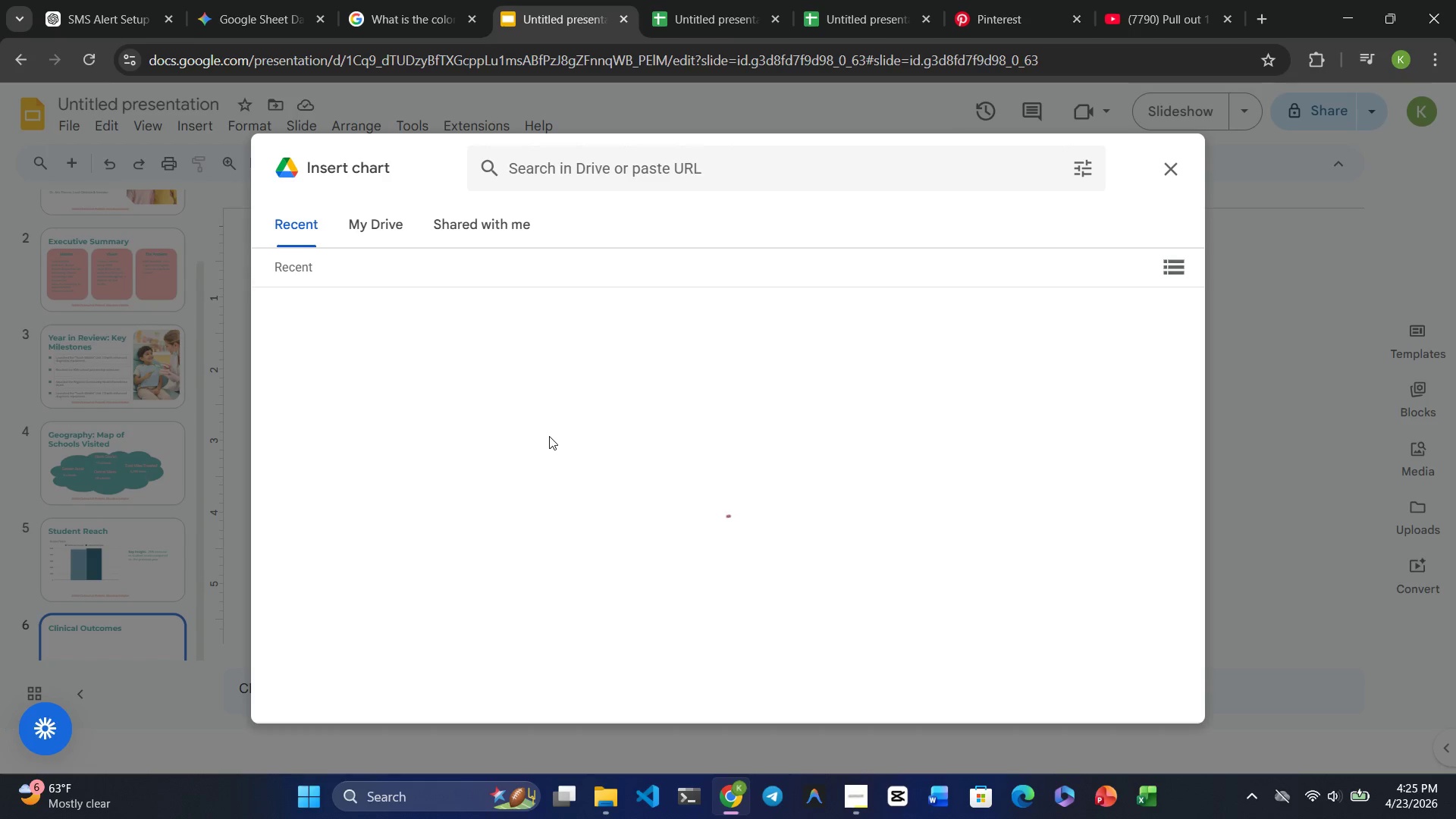 
left_click([702, 32])
 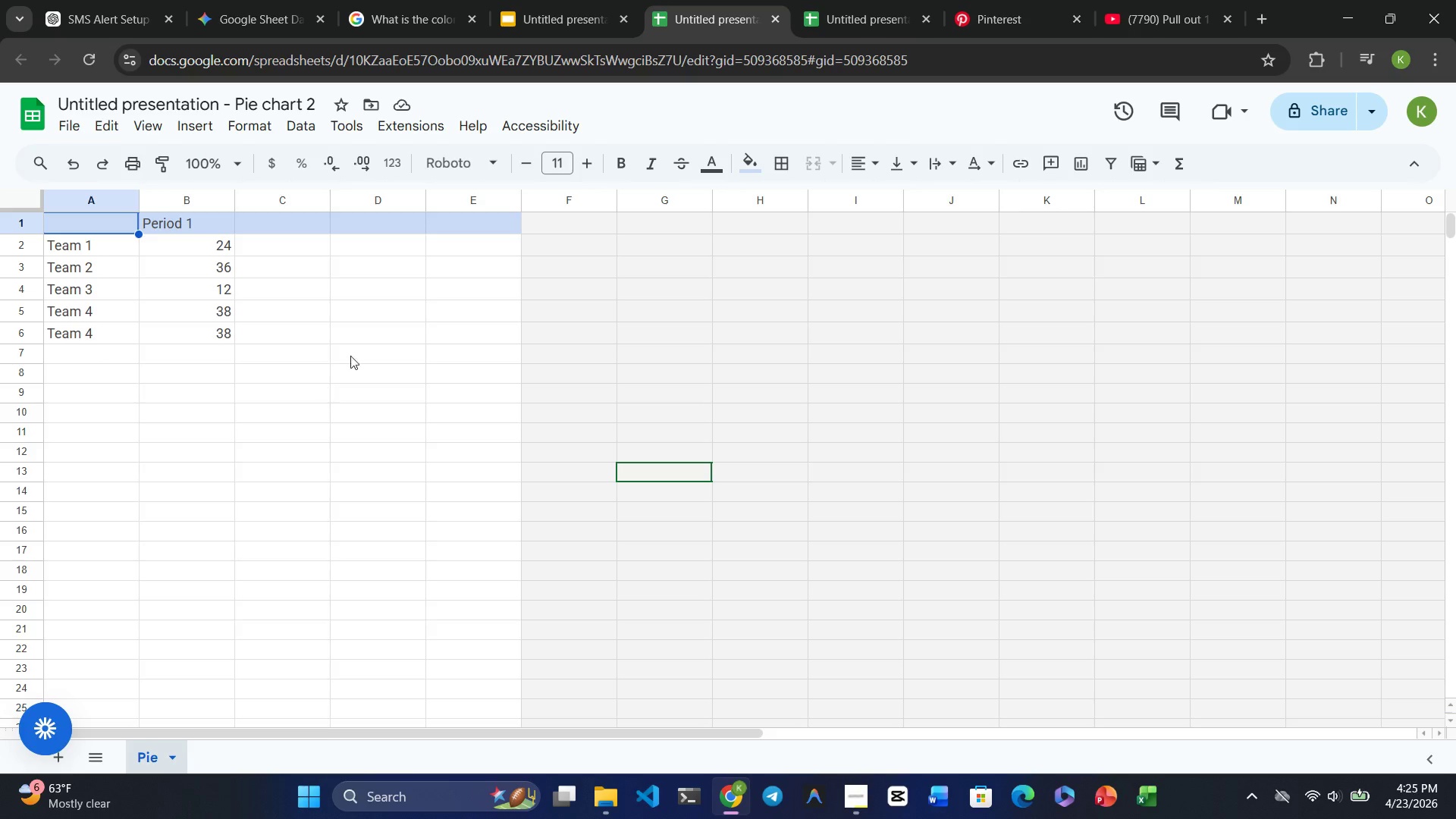 
left_click([430, 376])
 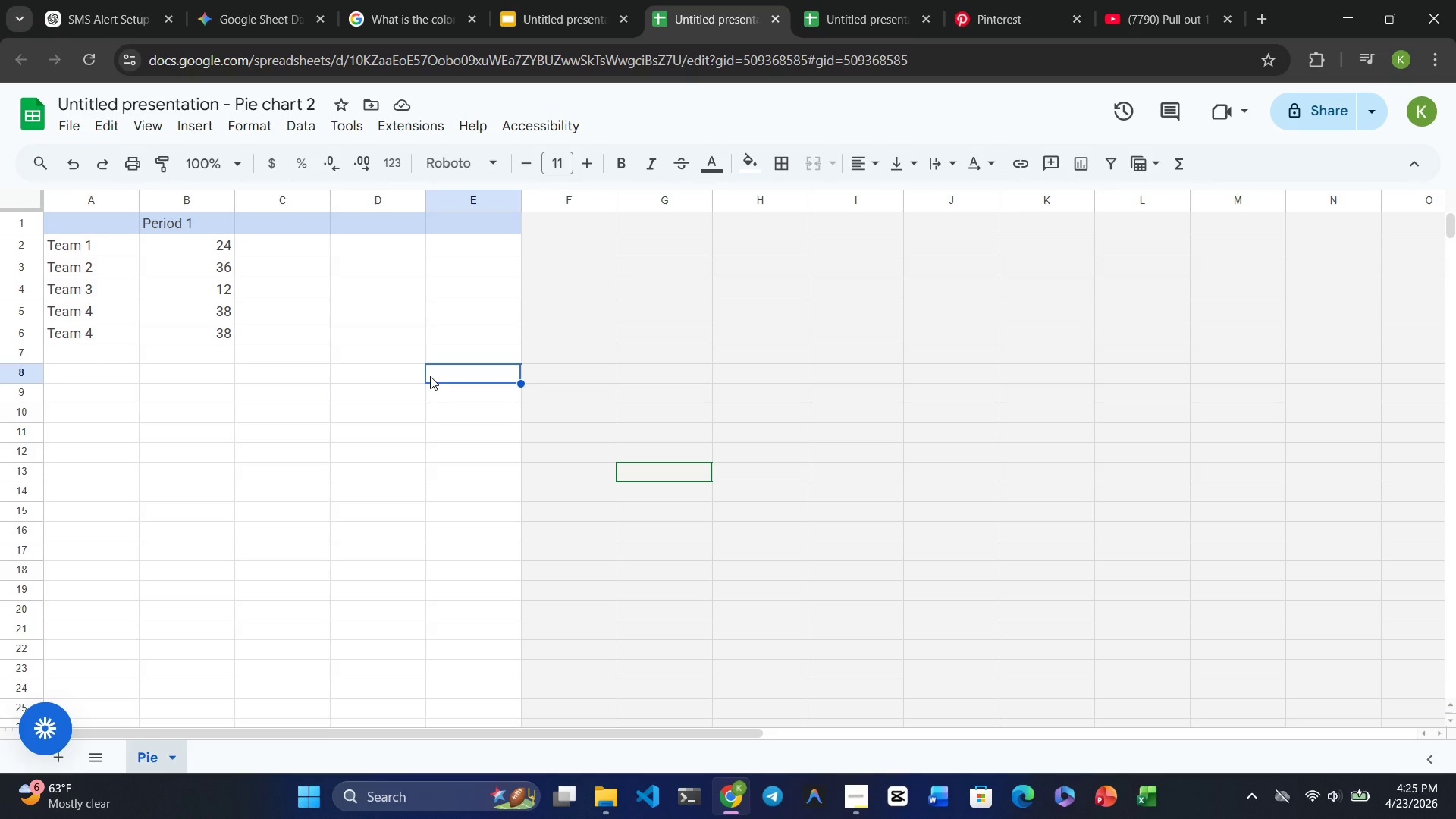 
key(Control+Z)
 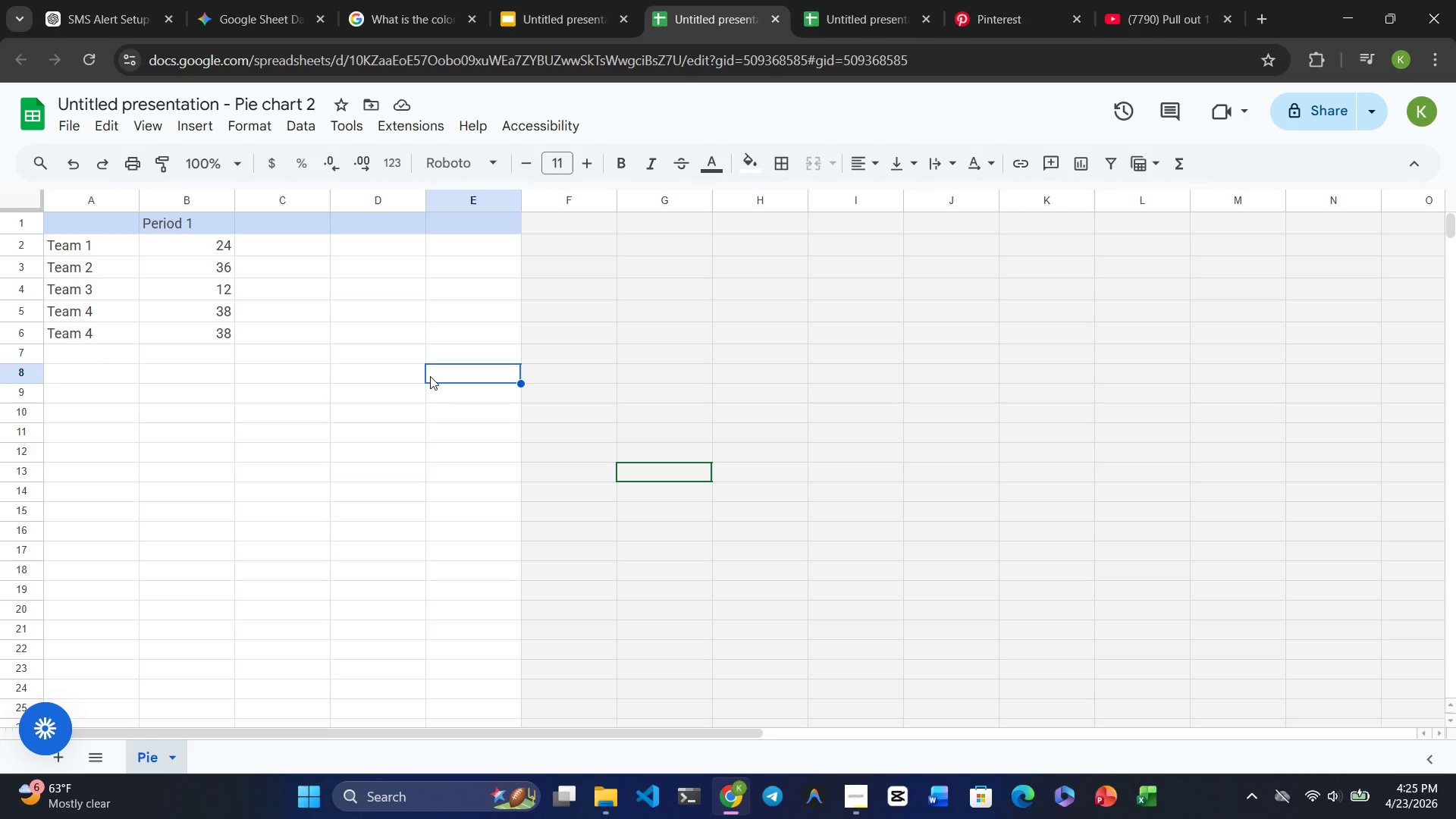 
key(Control+Z)
 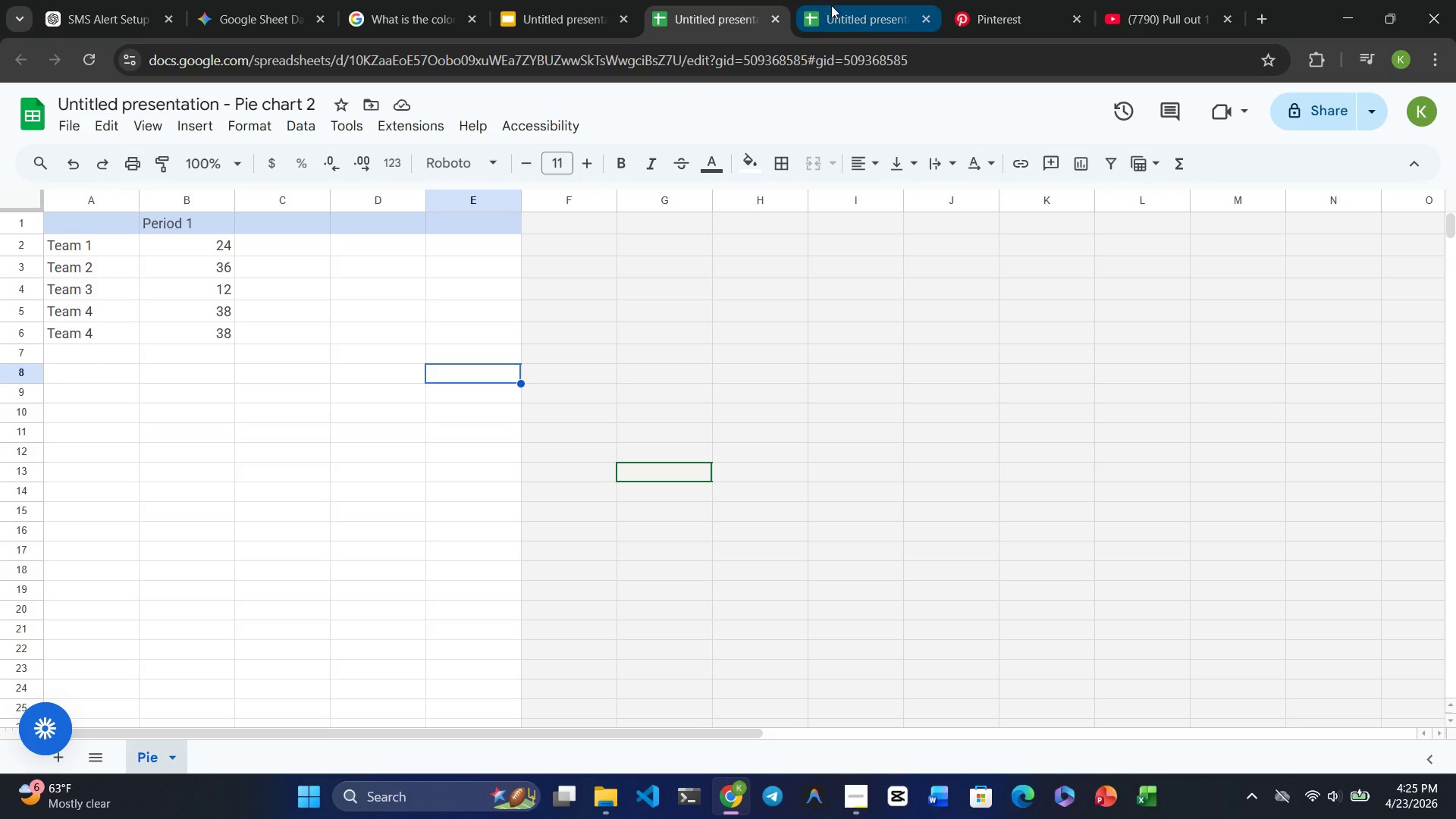 
left_click([837, 9])
 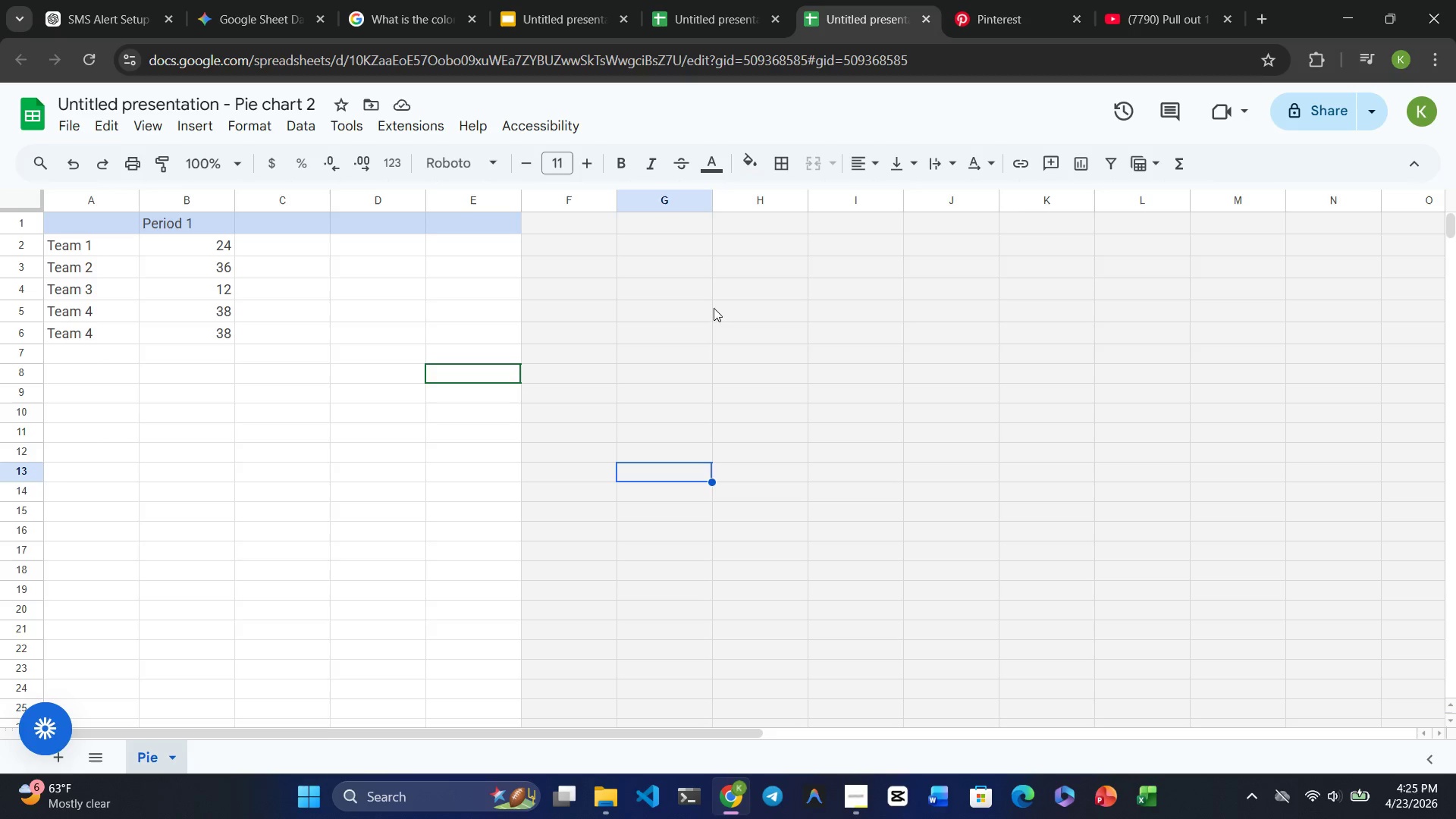 
left_click([632, 368])
 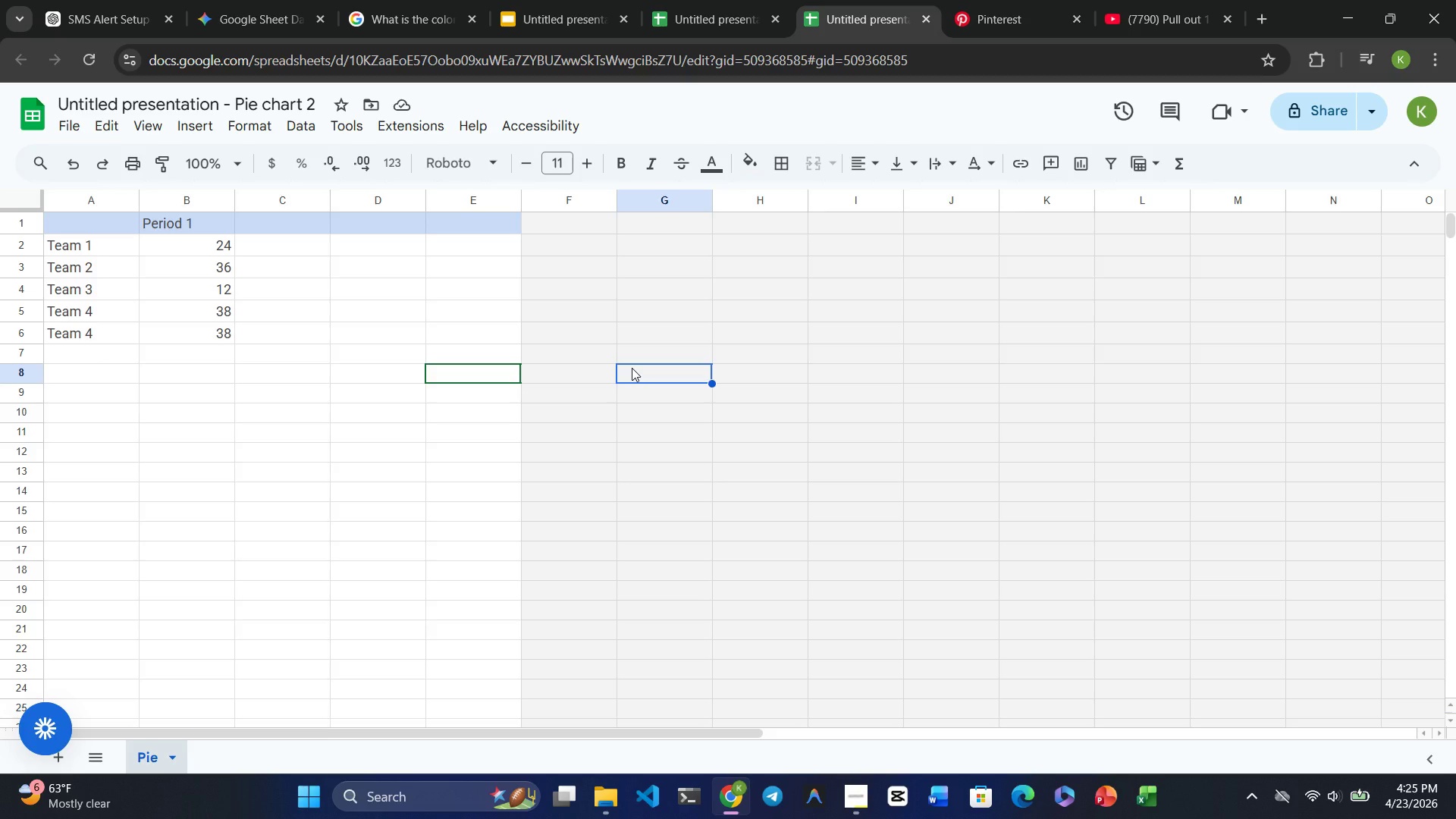 
key(Control+Z)
 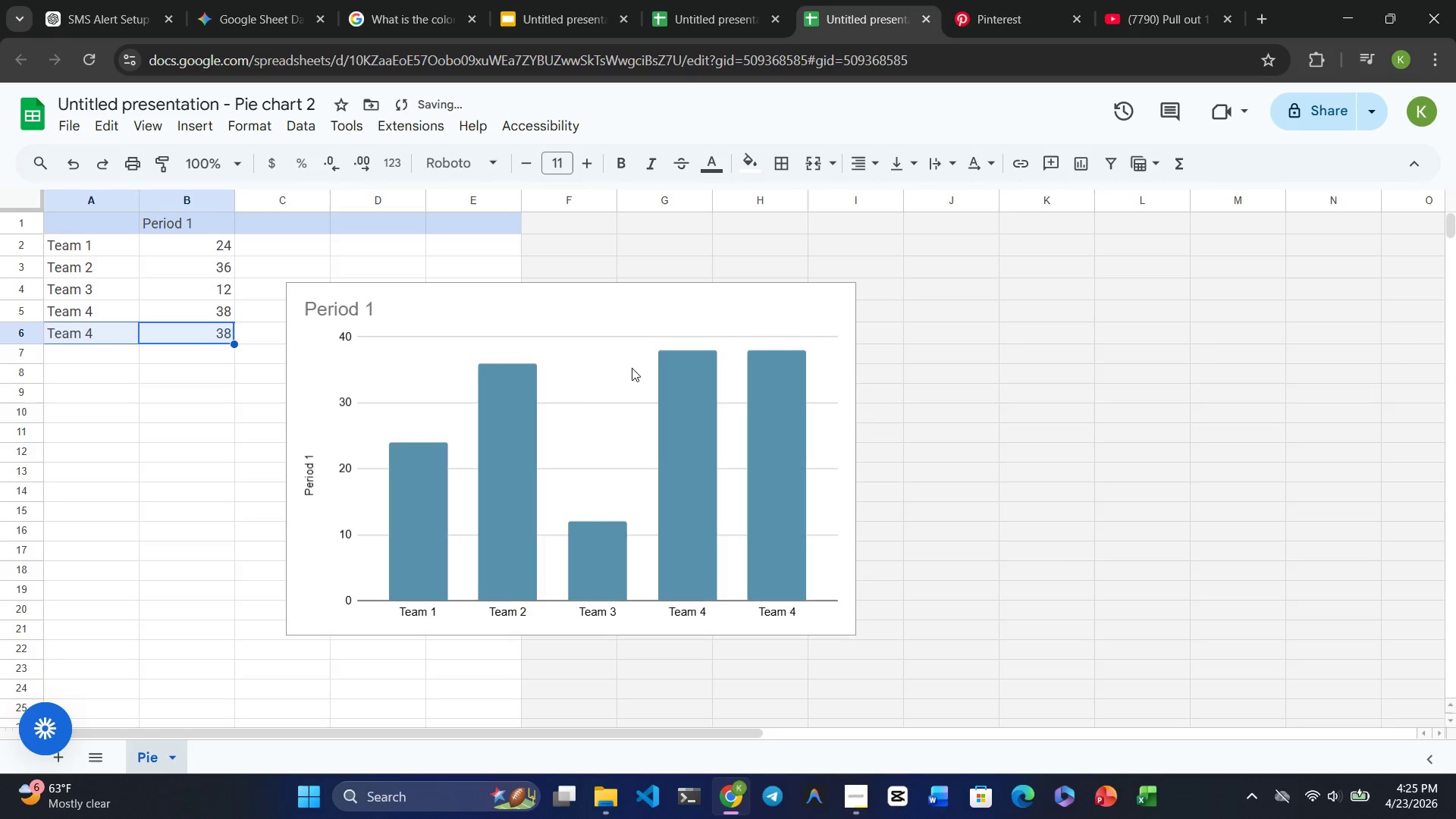 
key(Control+Z)
 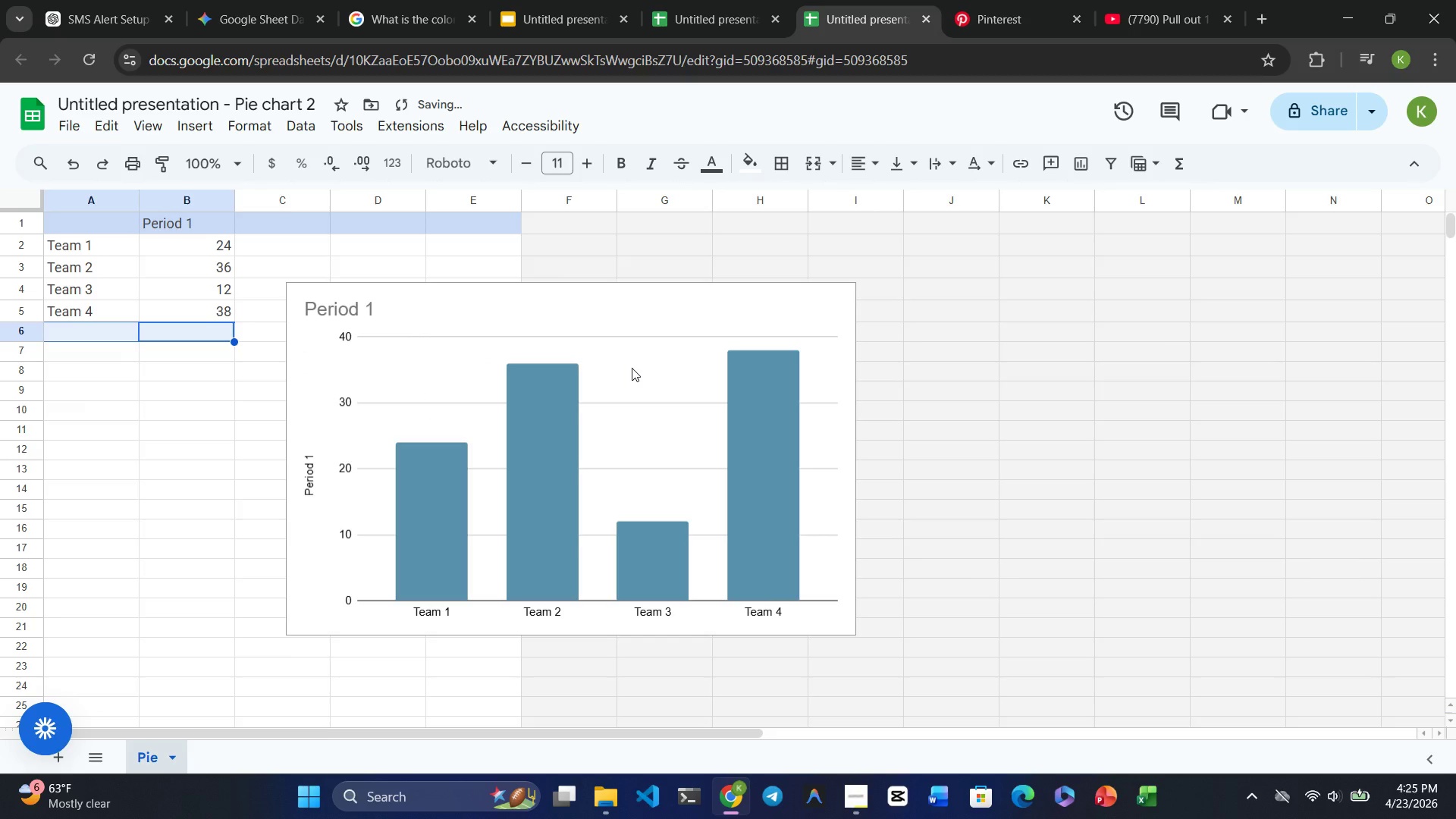 
key(Control+Z)
 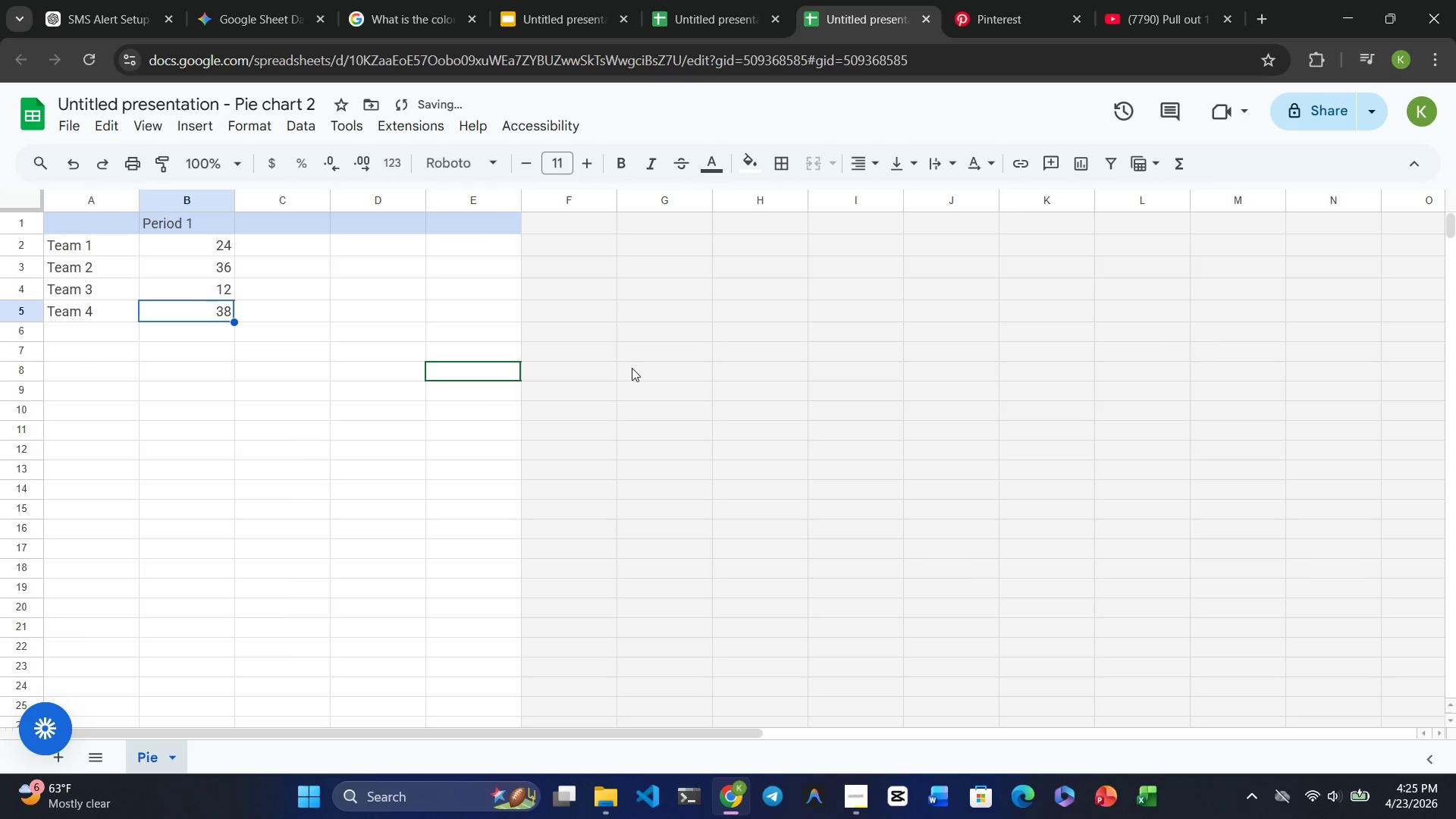 
key(Control+Z)
 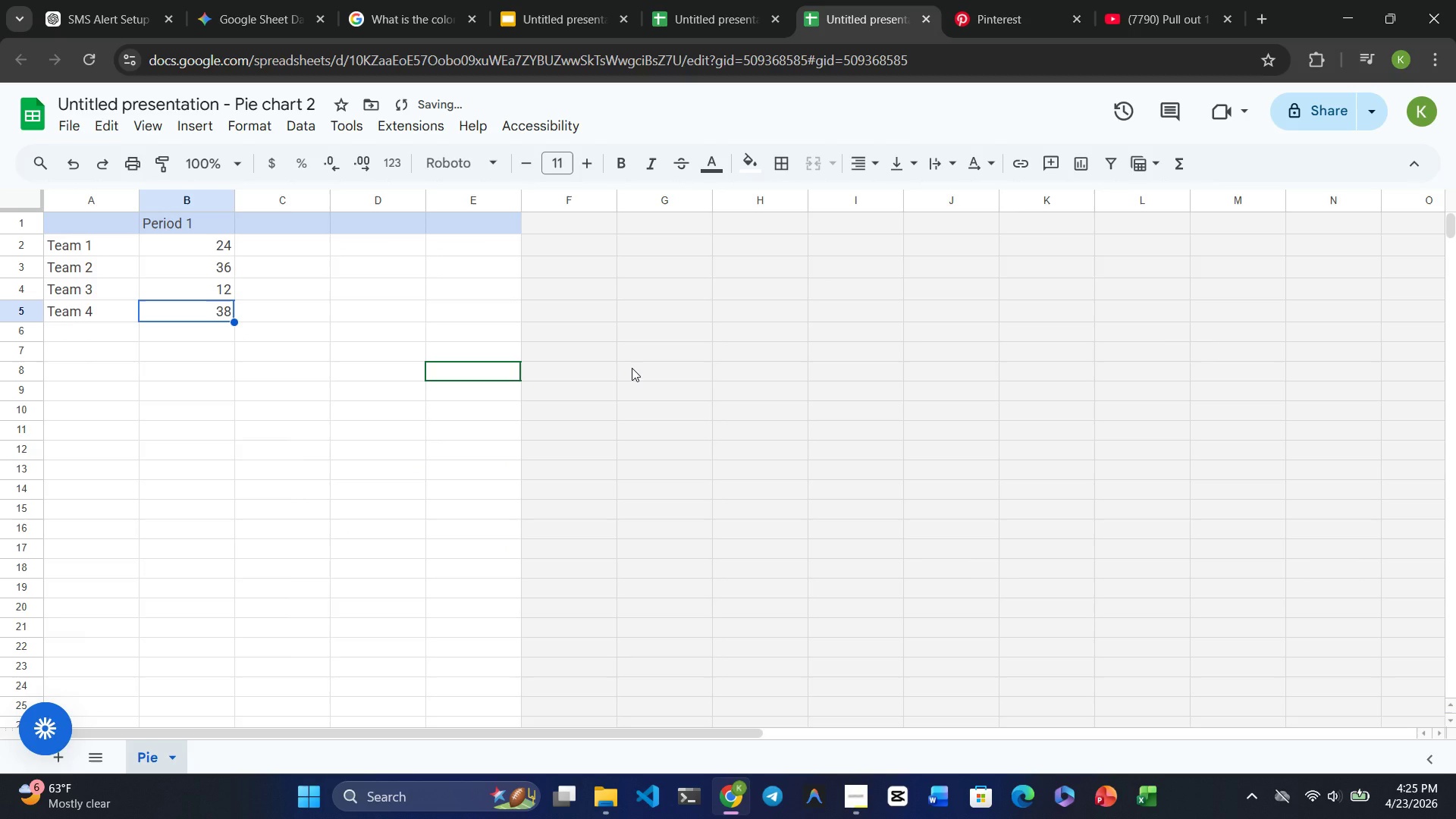 
key(Control+Z)
 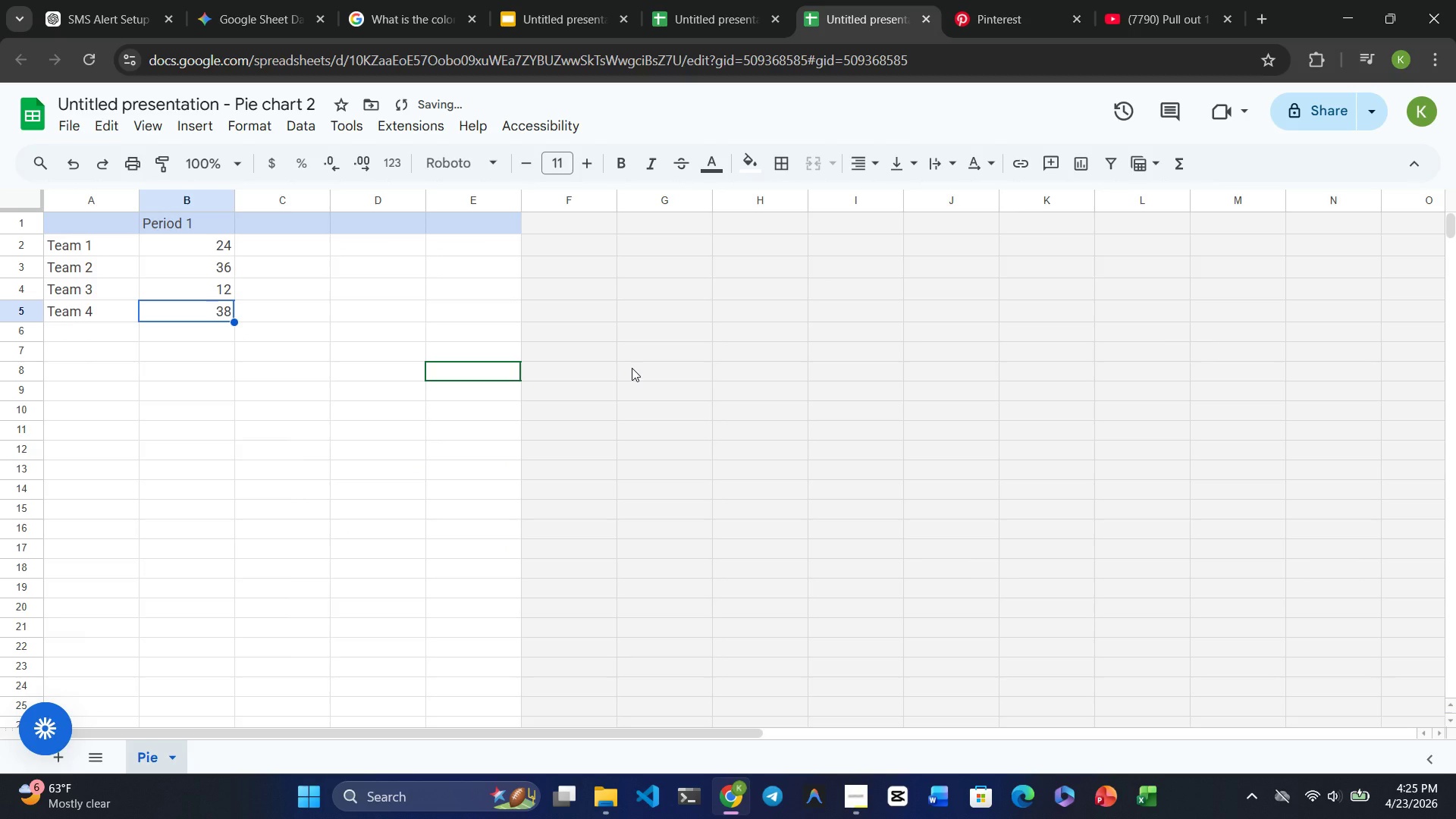 
key(Control+Z)
 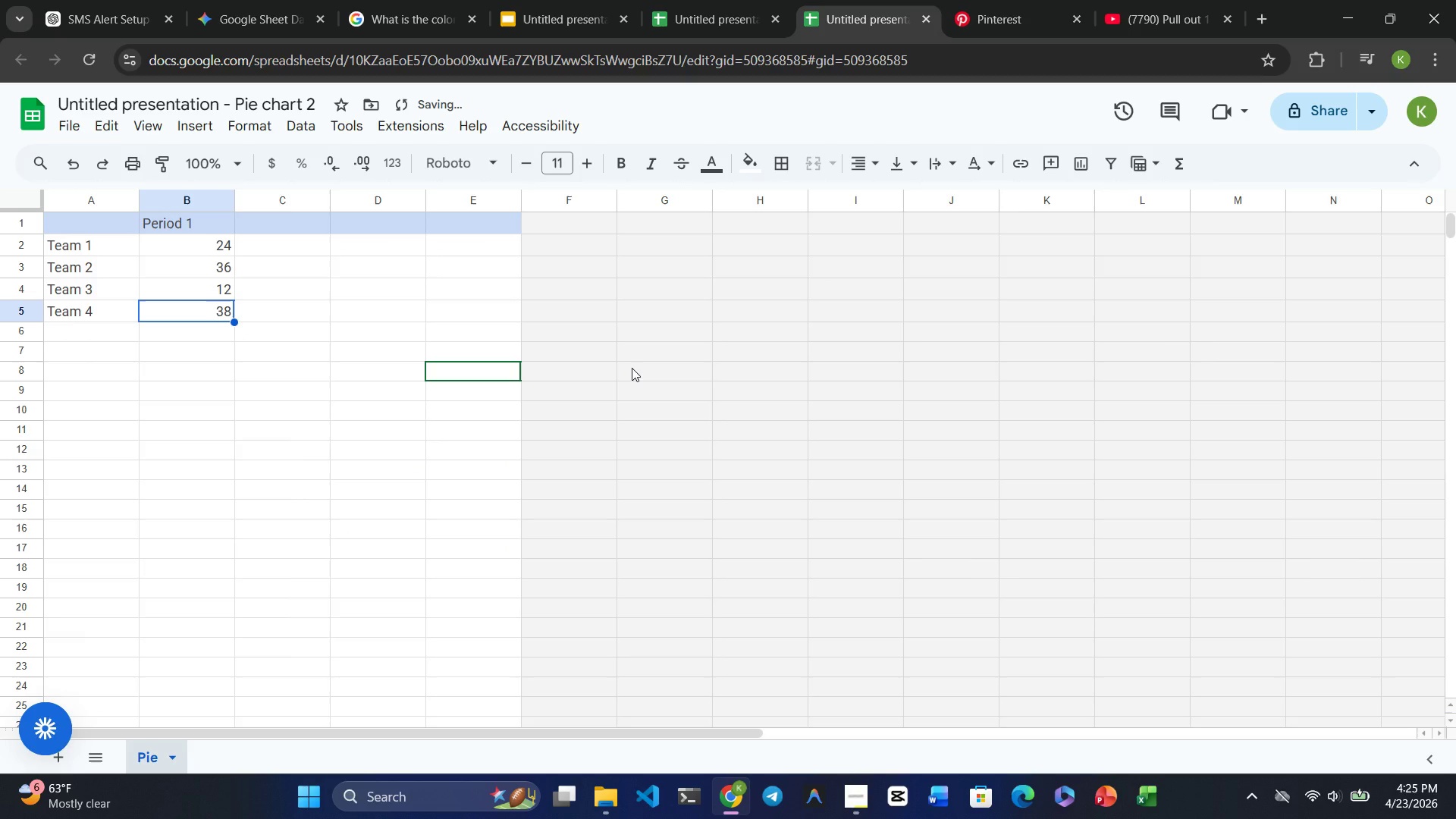 
key(Control+Z)
 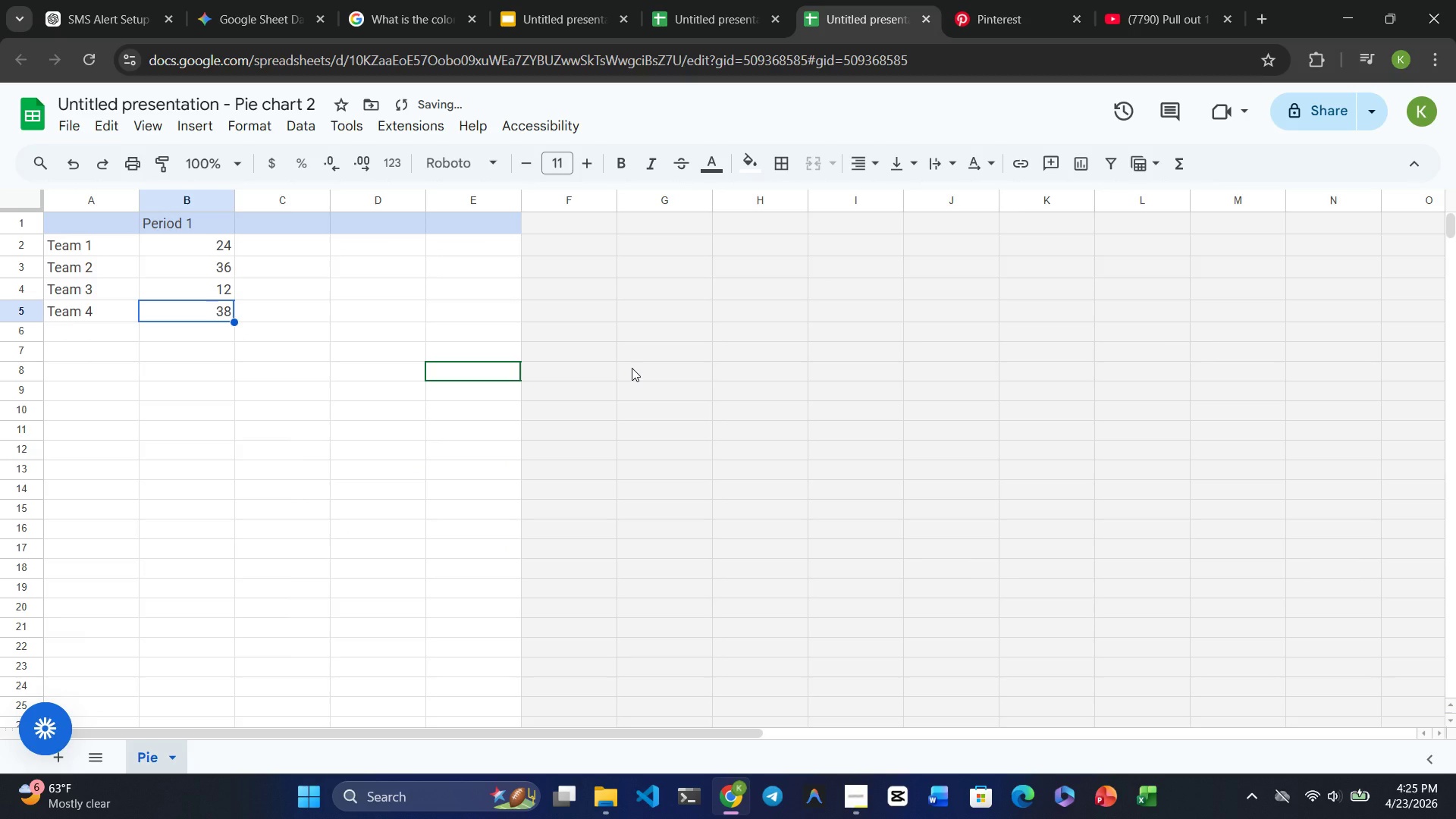 
key(Control+Z)
 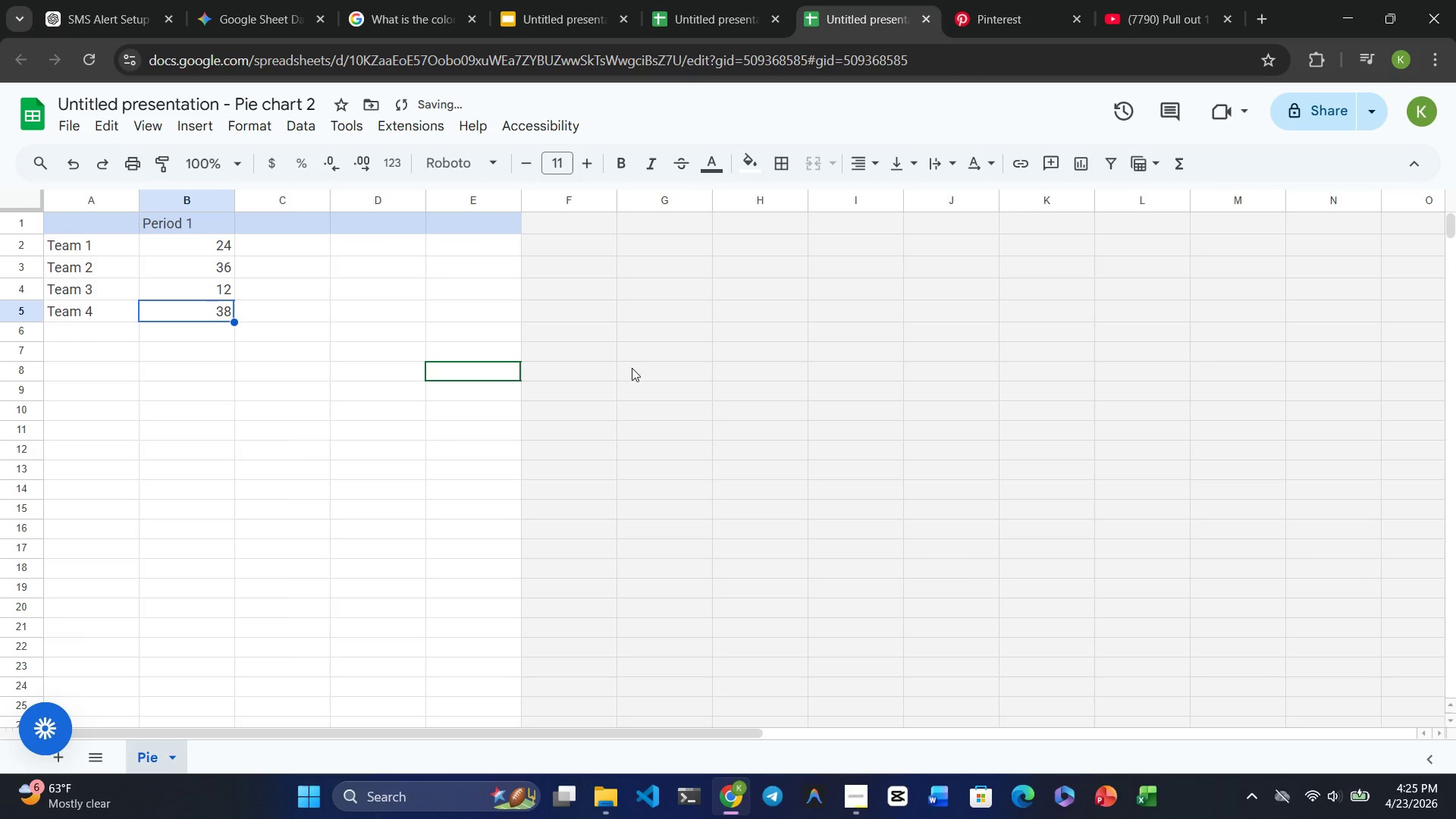 
key(Control+Z)
 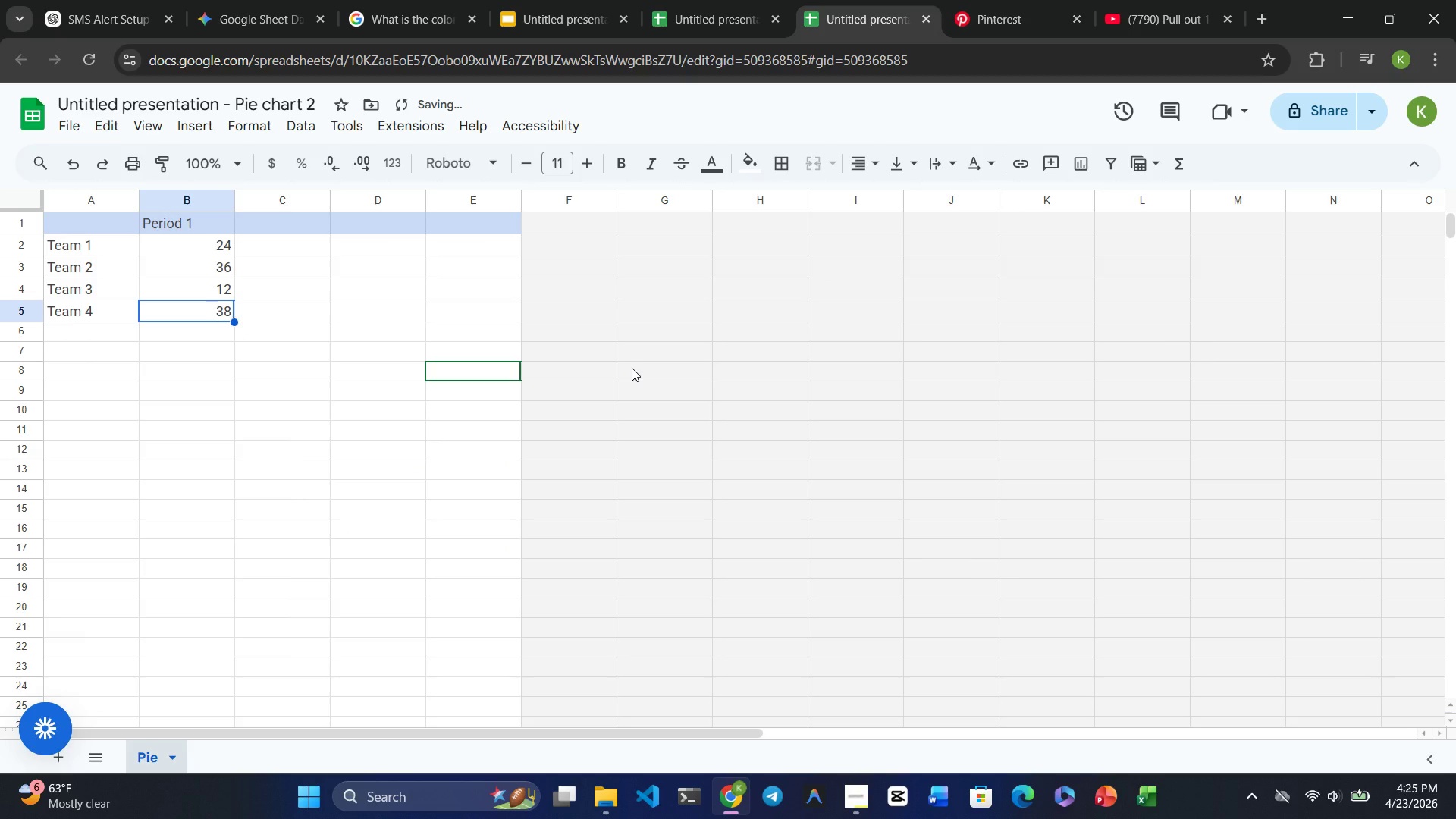 
key(Control+Z)
 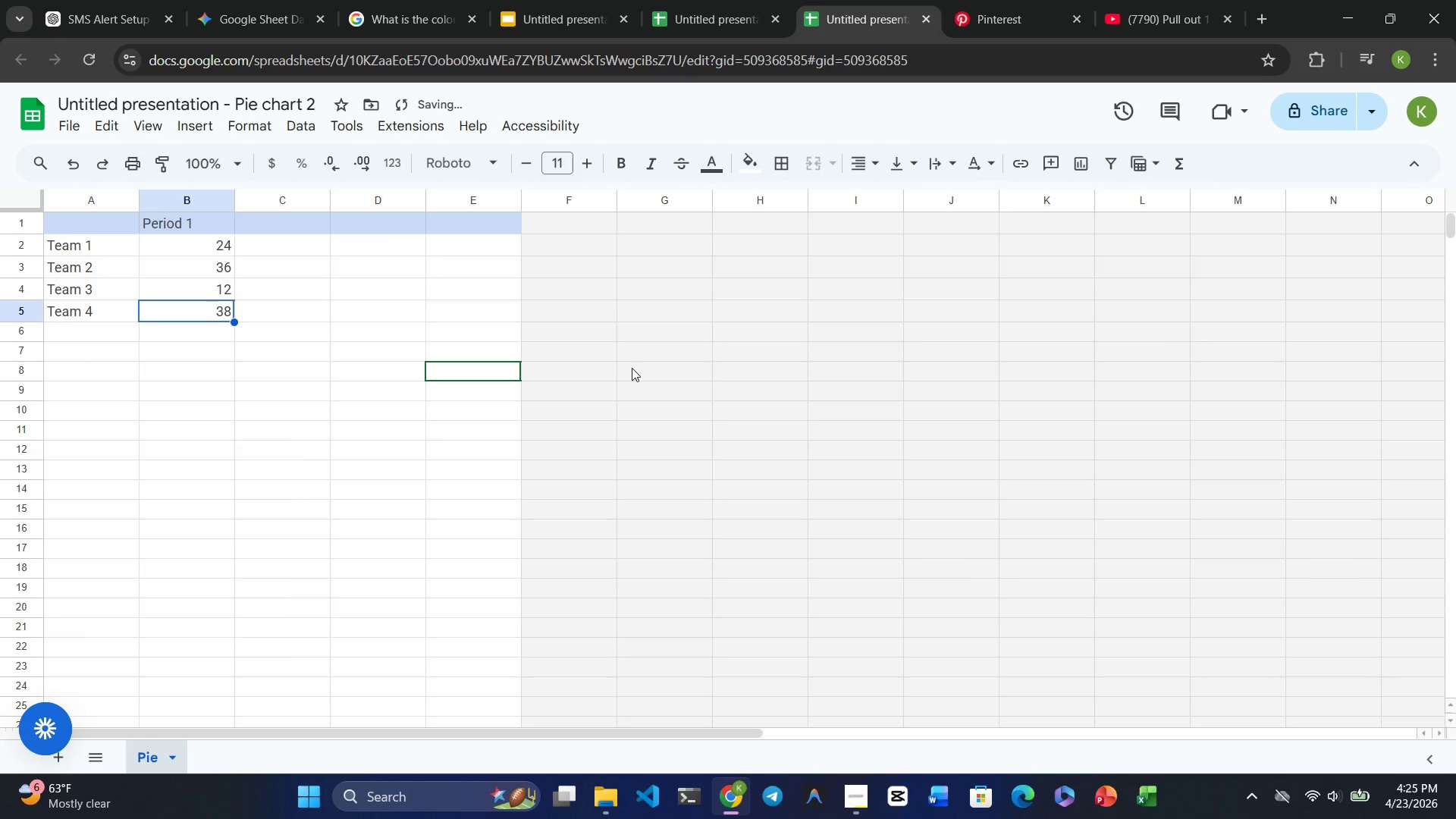 
key(Control+Z)
 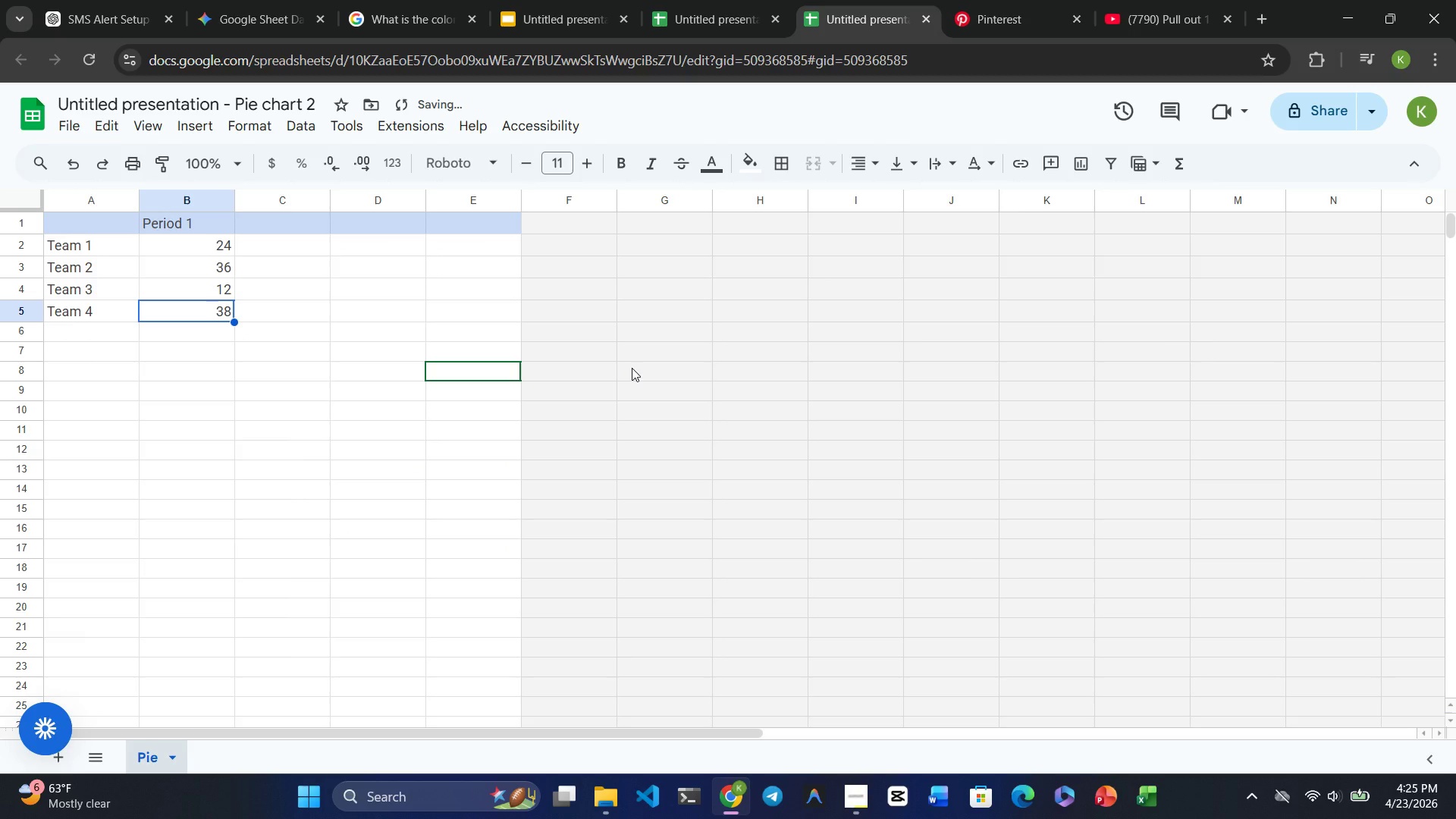 
key(Control+Z)
 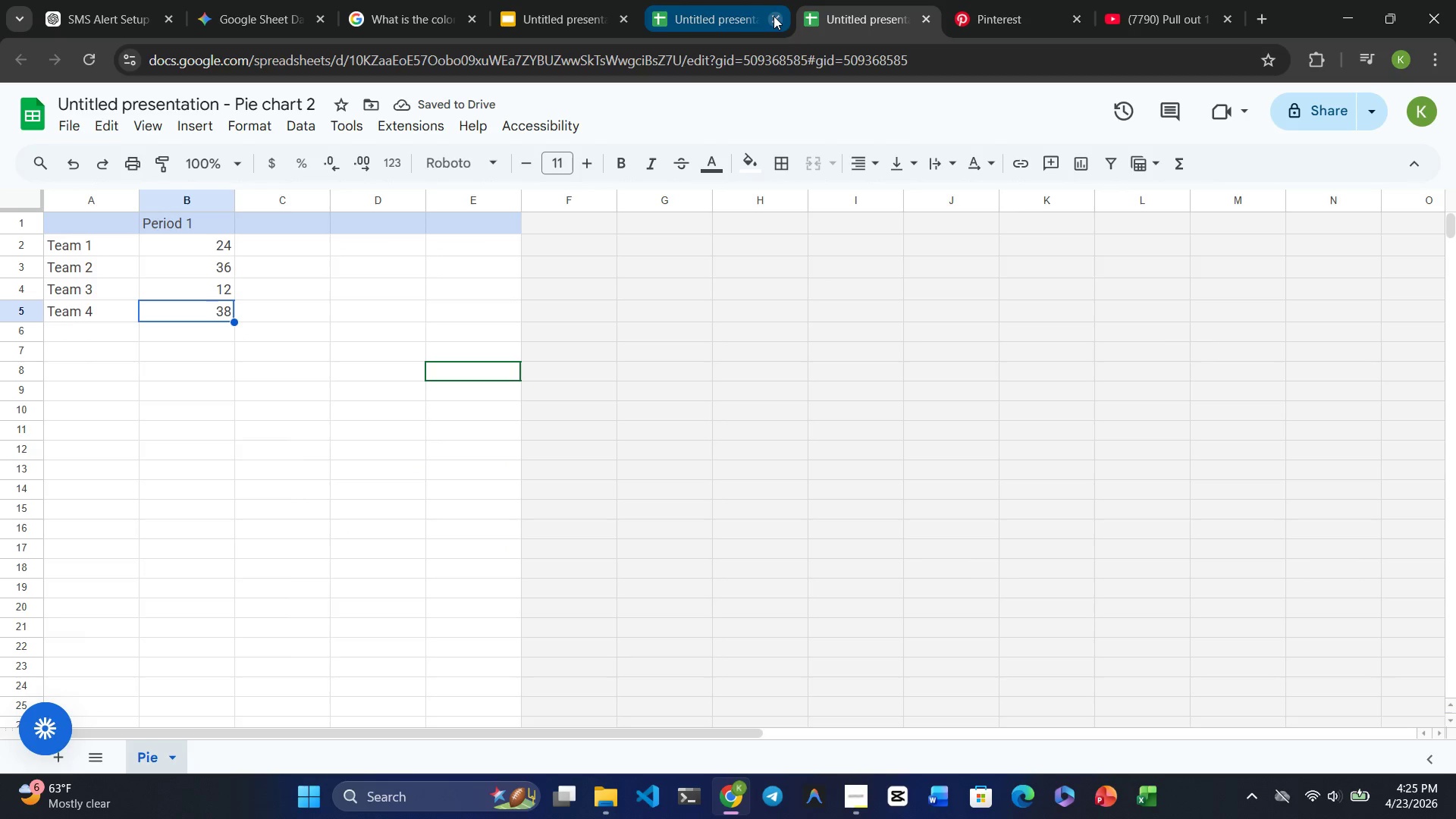 
double_click([774, 16])
 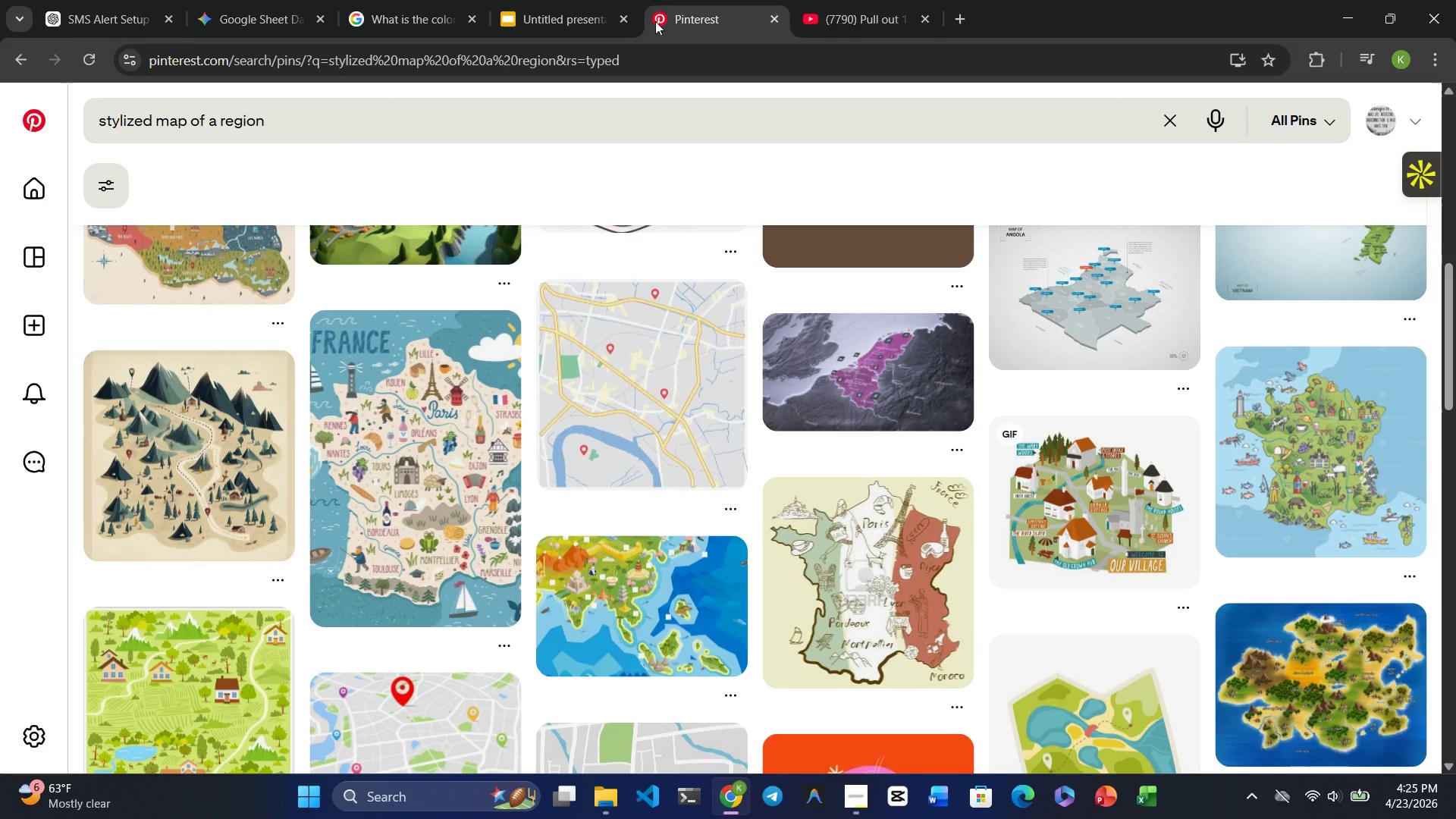 
left_click([605, 21])
 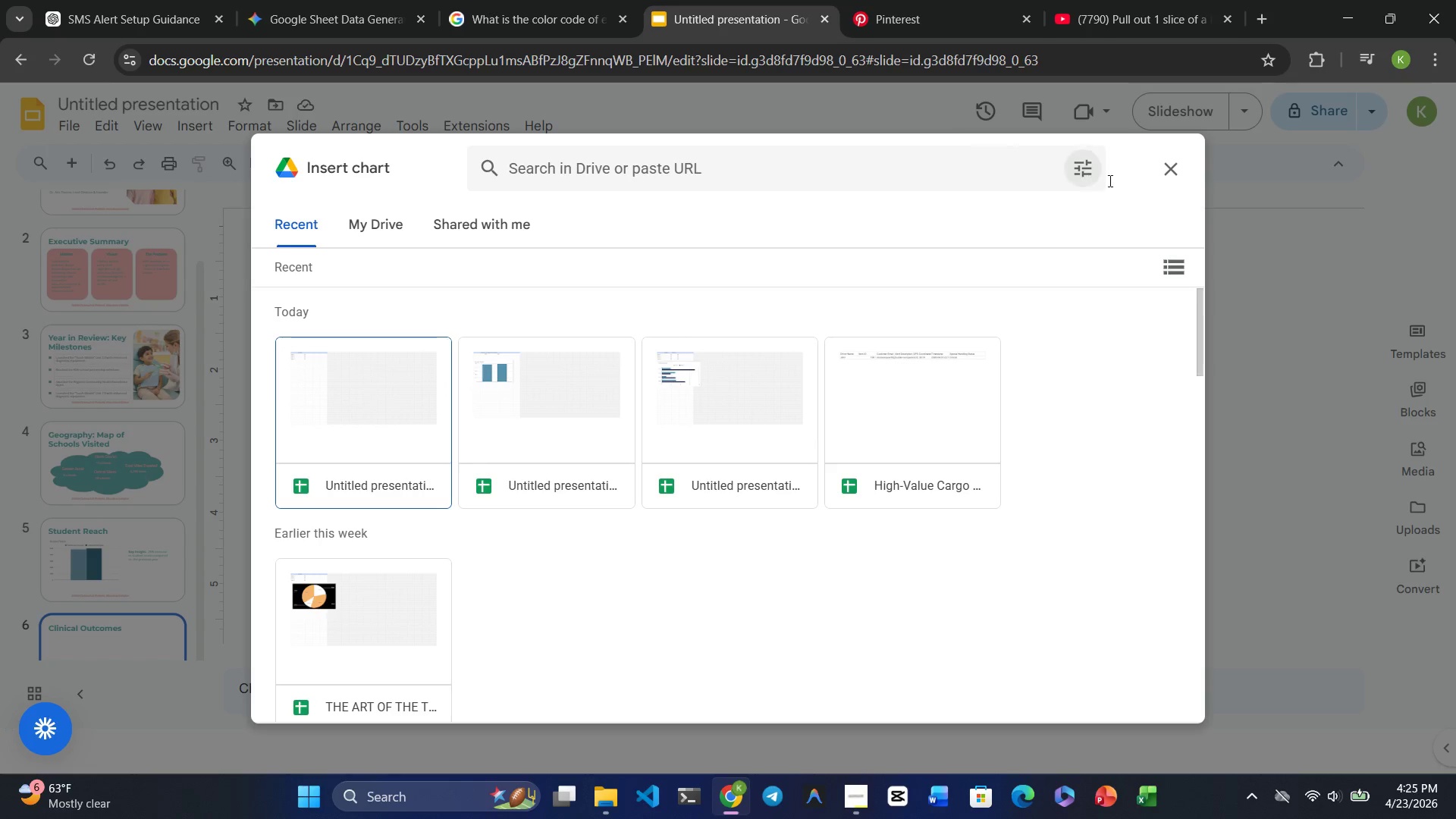 
left_click([1169, 174])
 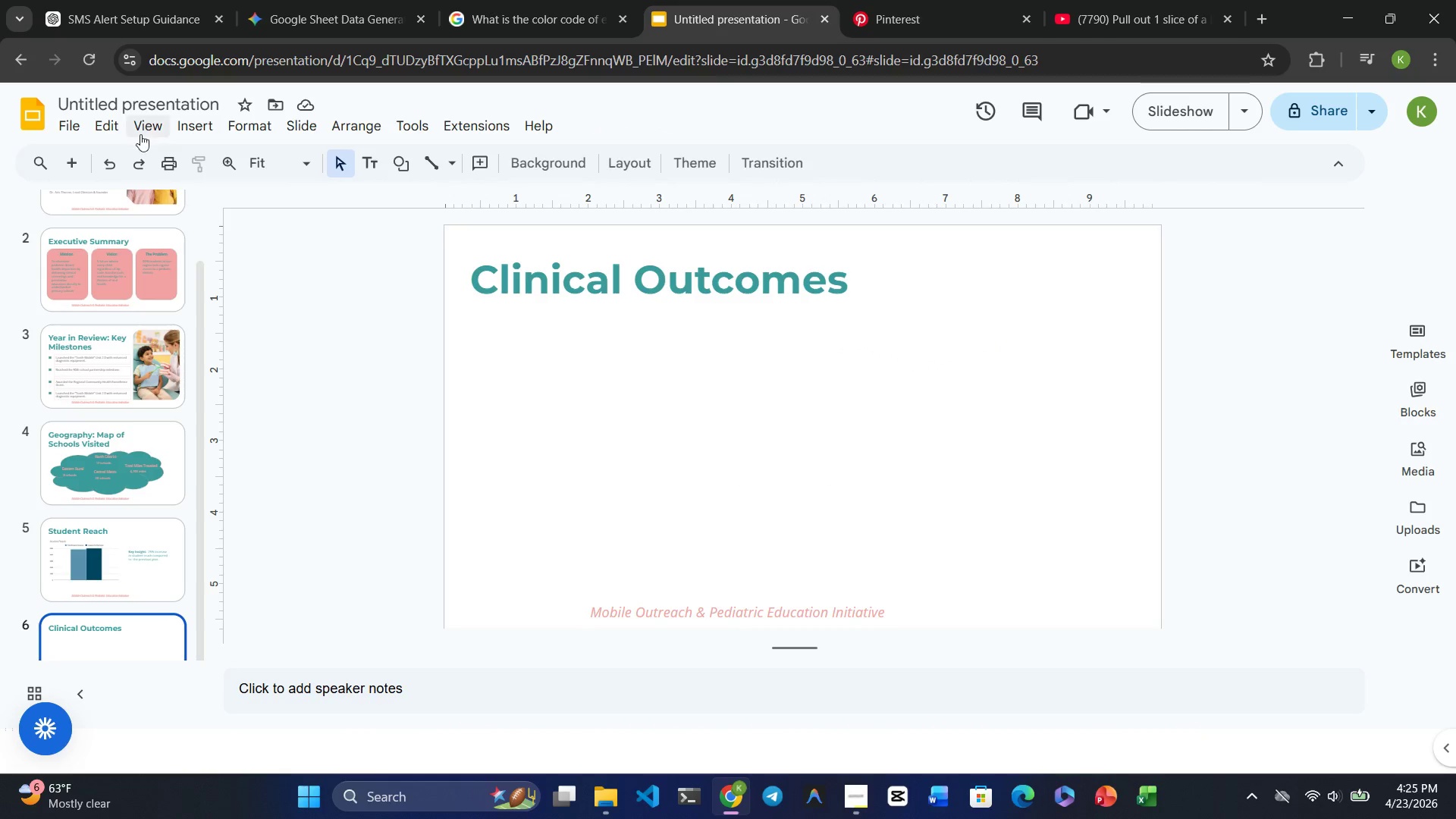 
left_click([197, 131])
 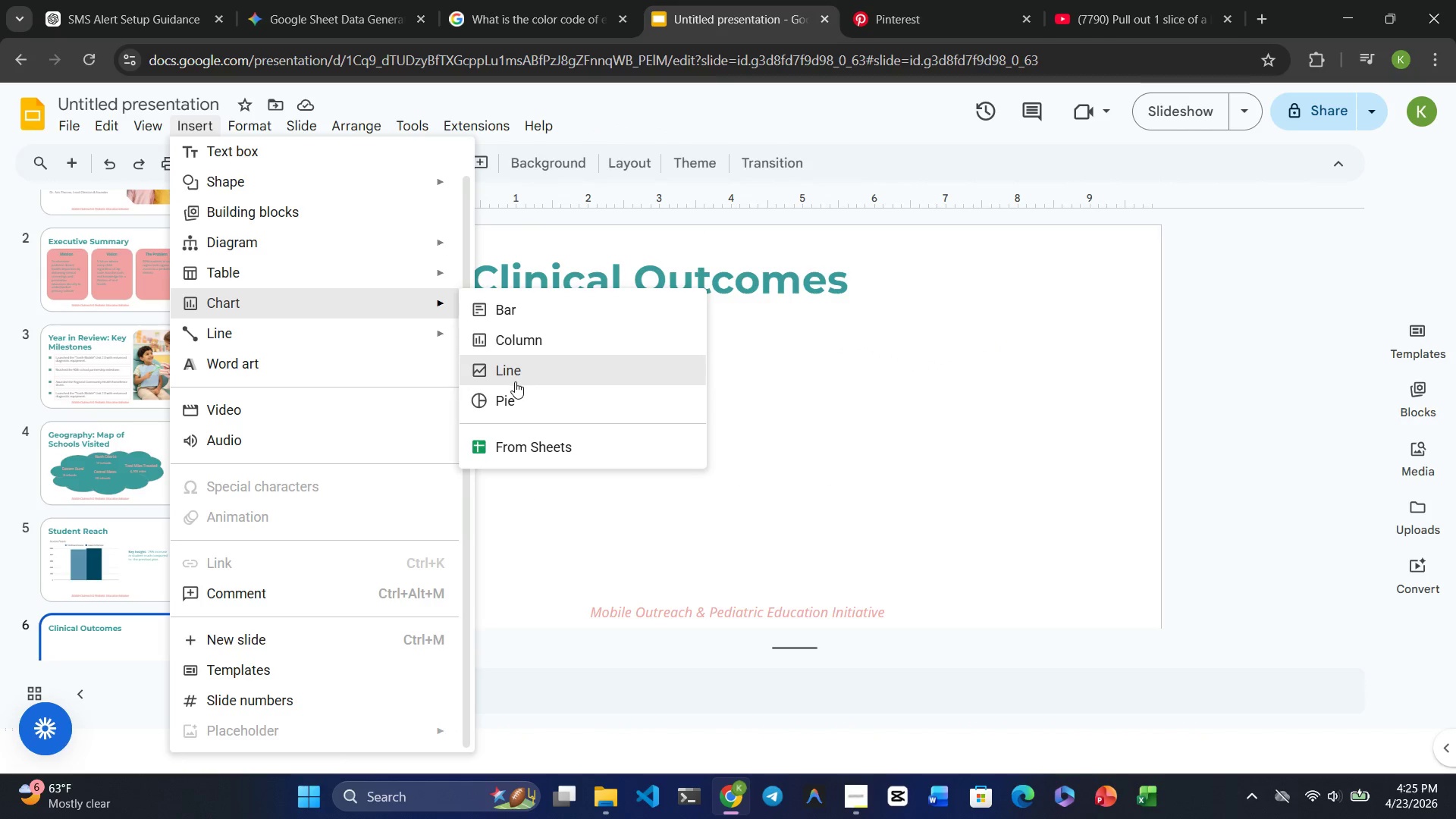 
wait(5.97)
 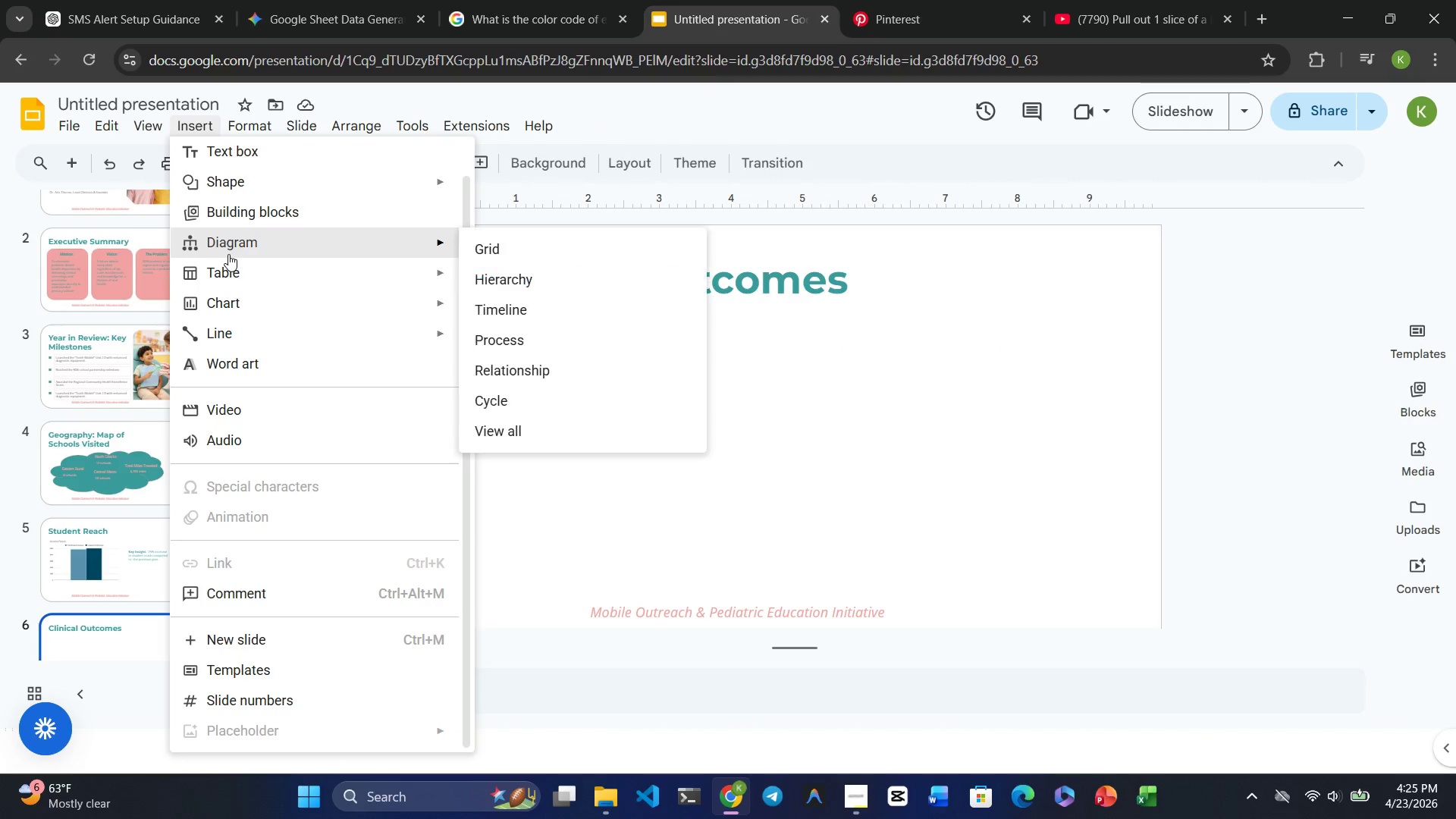 
left_click([506, 400])
 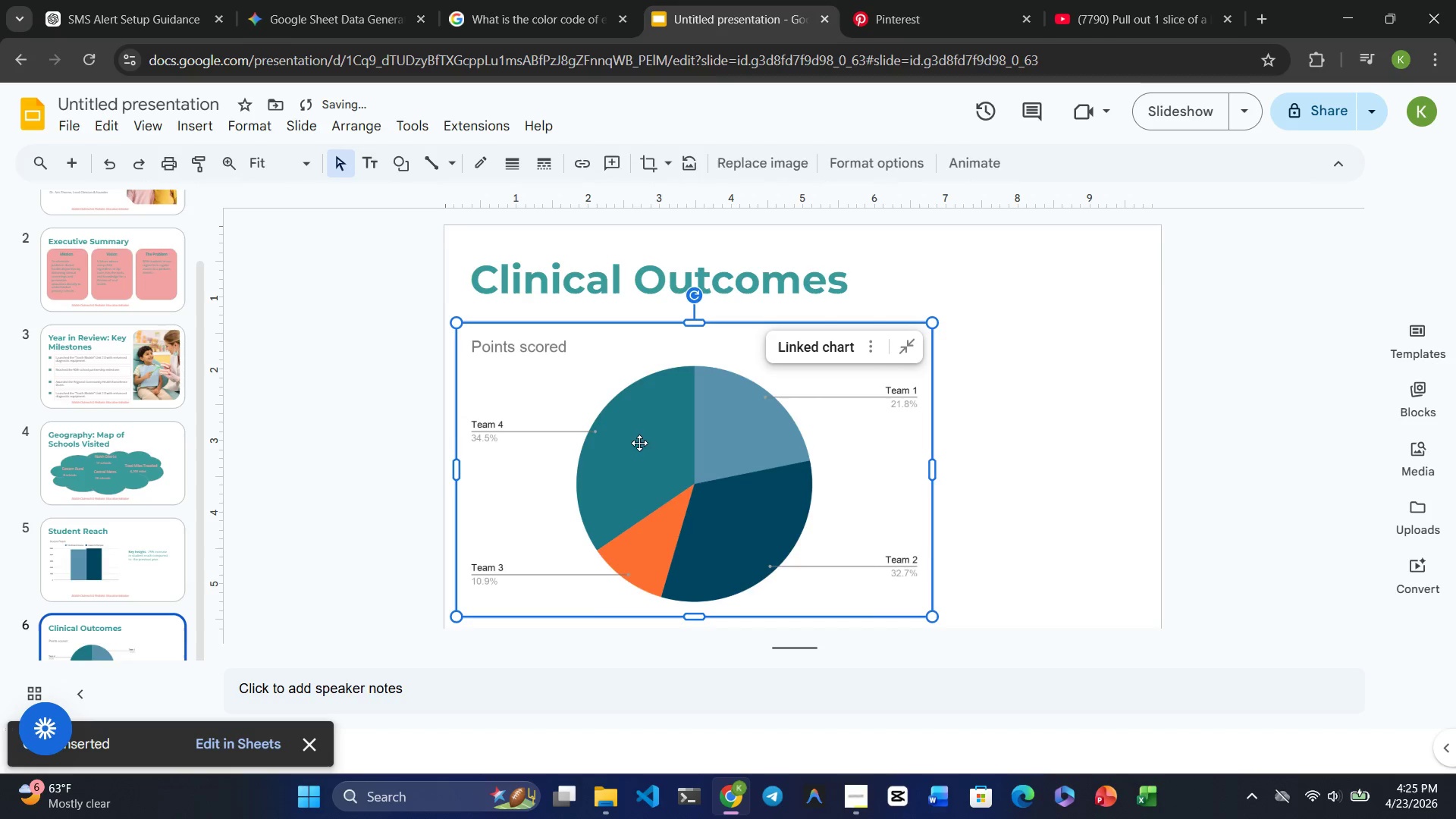 
double_click([673, 464])
 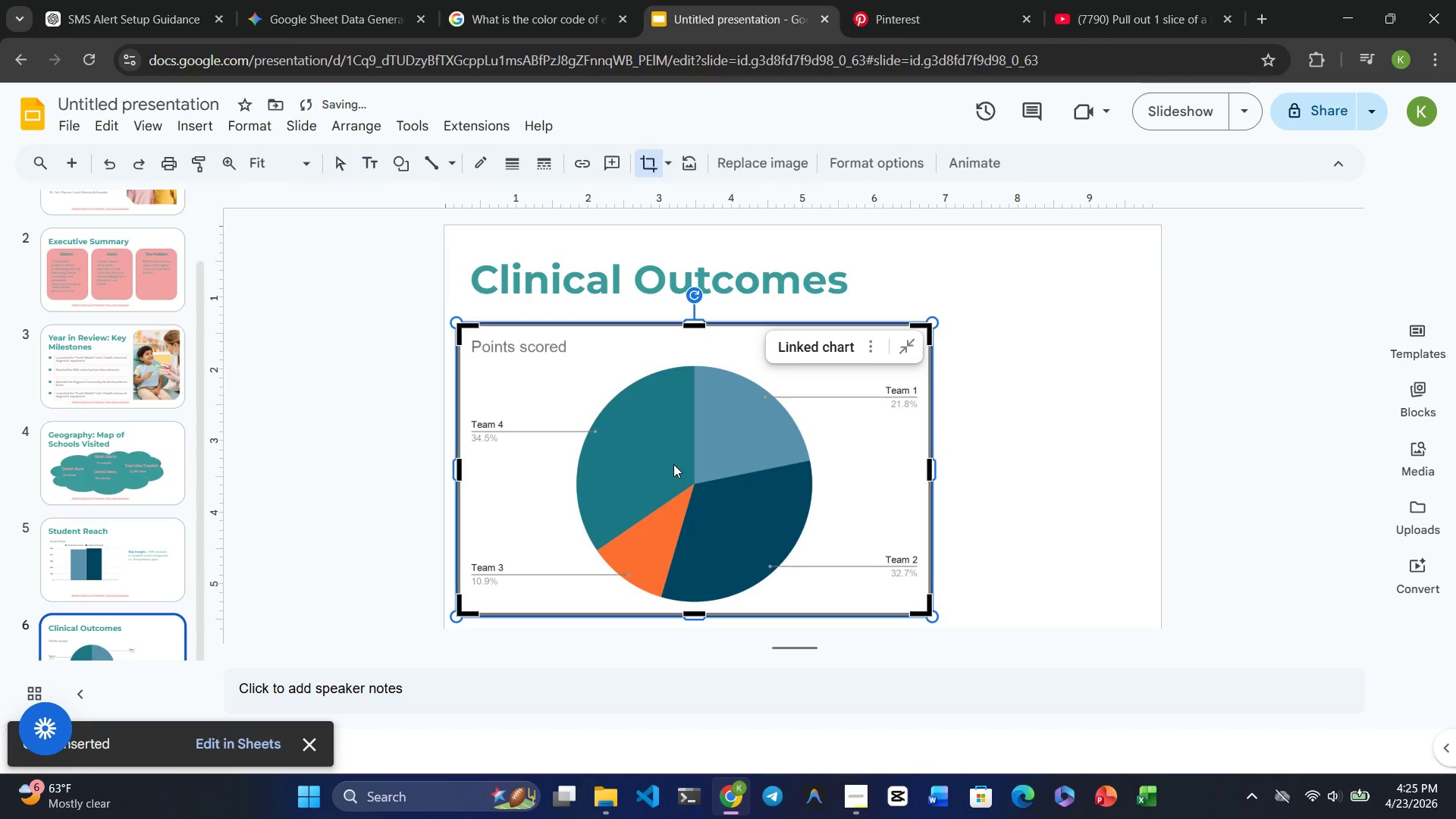 
triple_click([673, 464])
 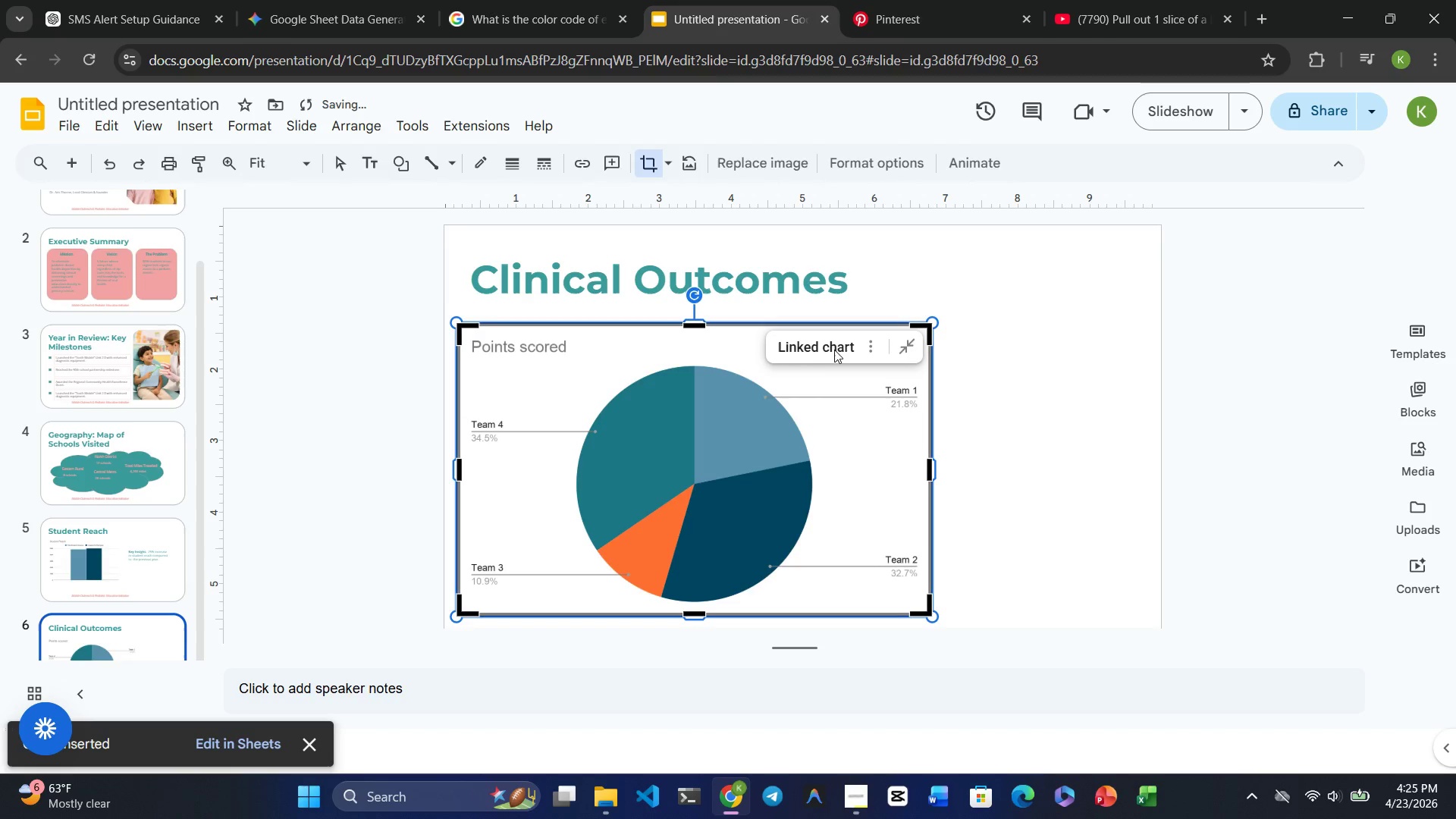 
left_click([836, 349])
 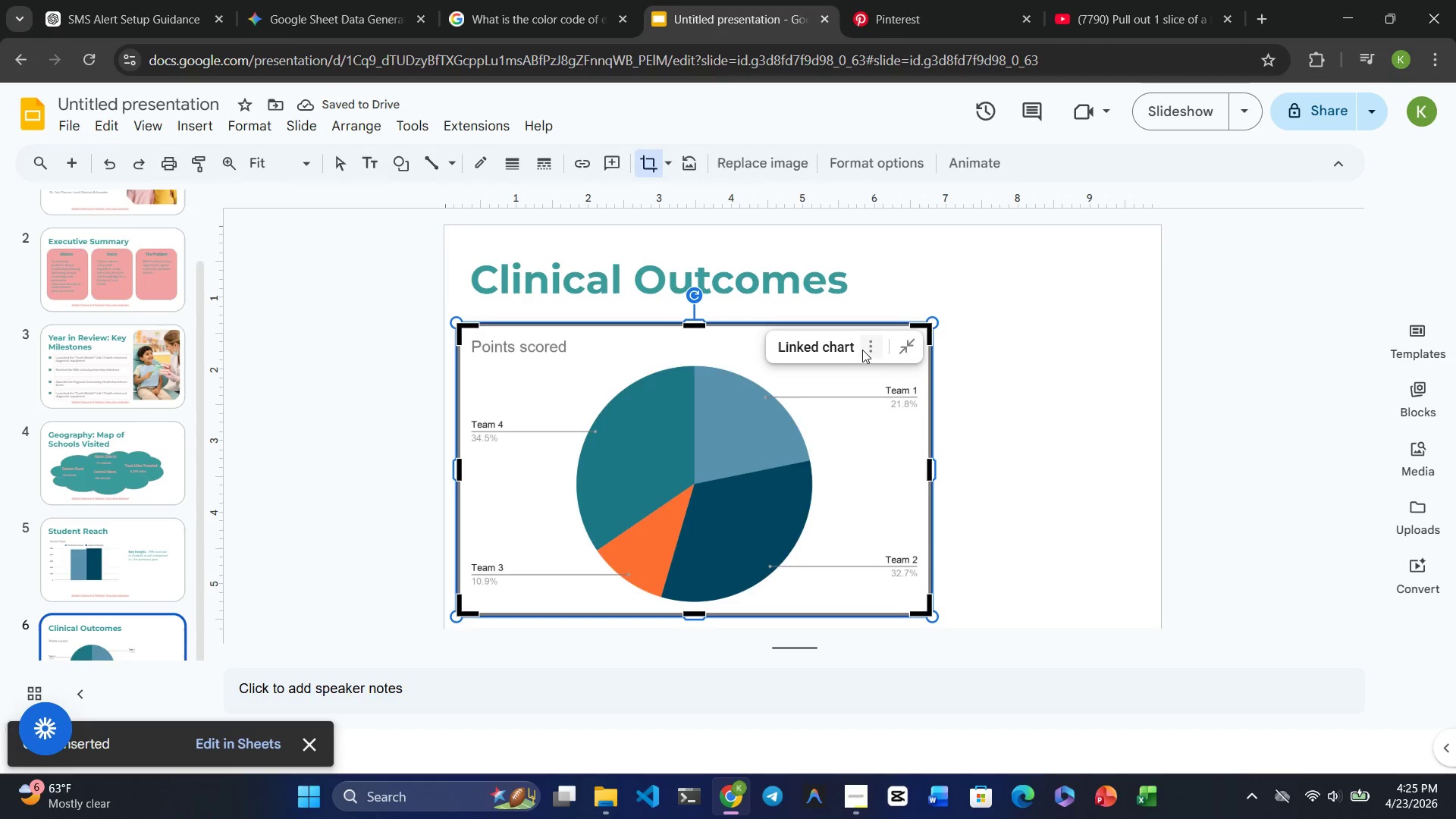 
left_click([862, 350])
 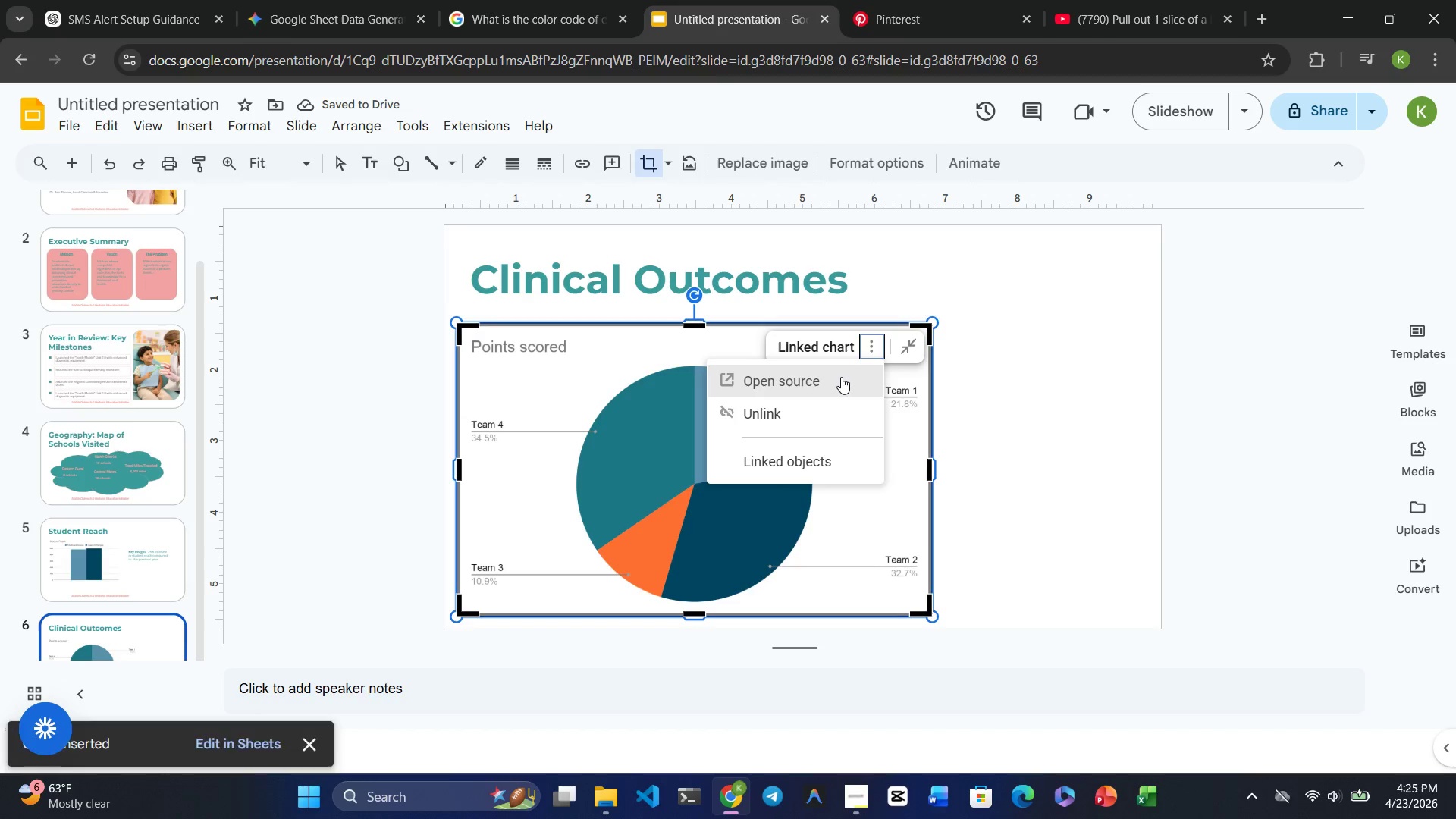 
left_click([841, 377])
 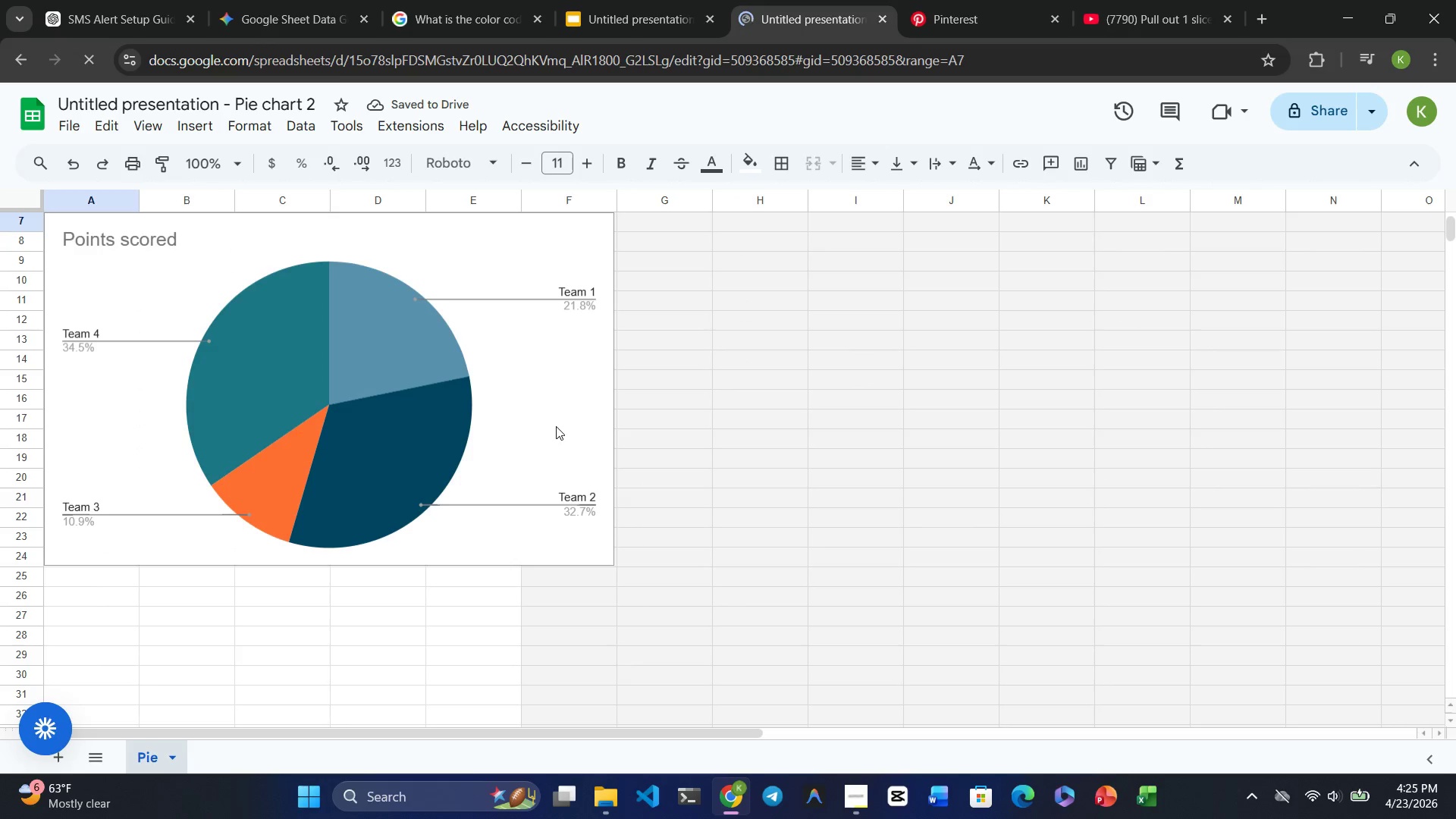 
left_click_drag(start_coordinate=[344, 350], to_coordinate=[399, 422])
 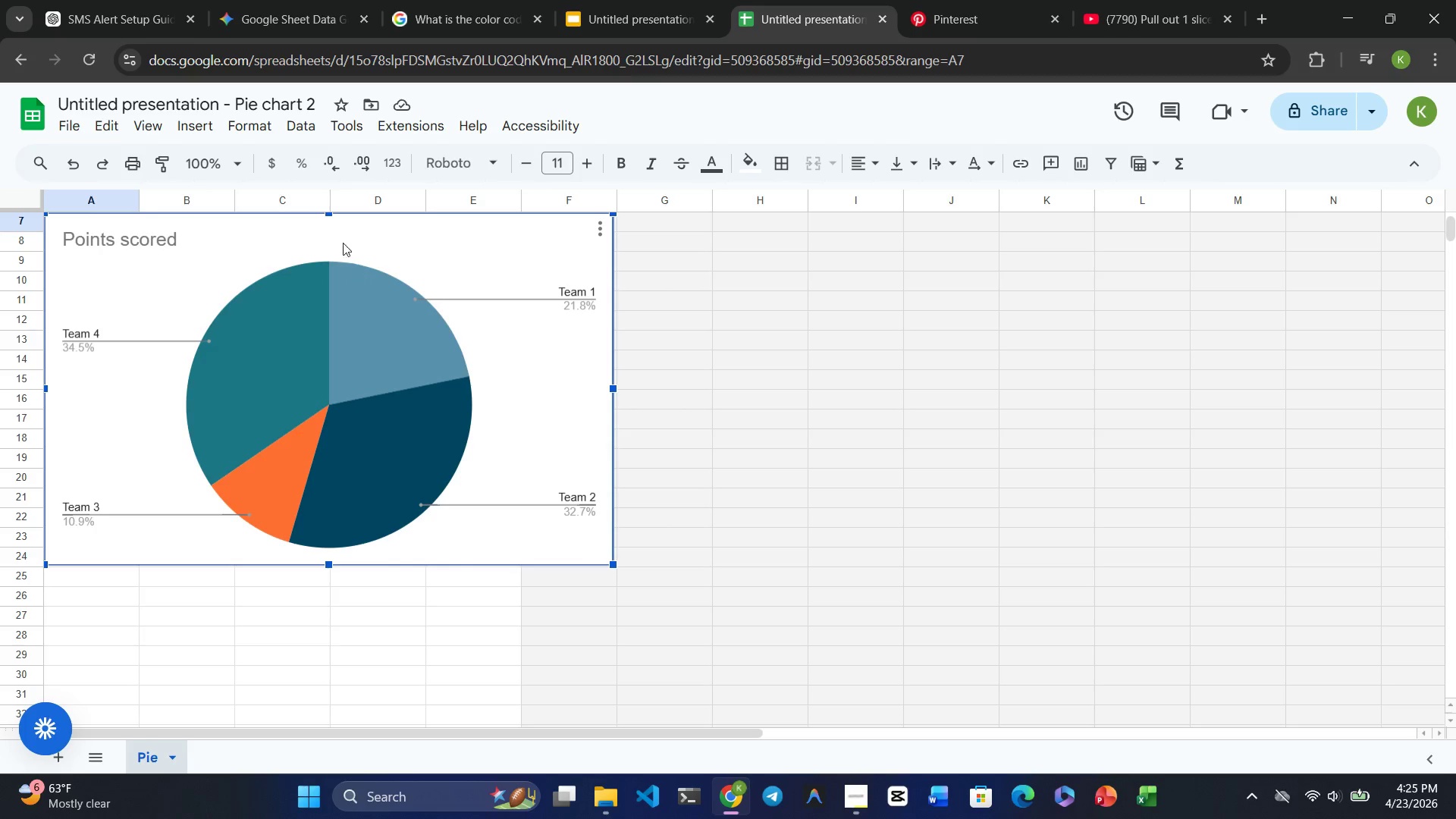 
left_click_drag(start_coordinate=[339, 240], to_coordinate=[717, 316])
 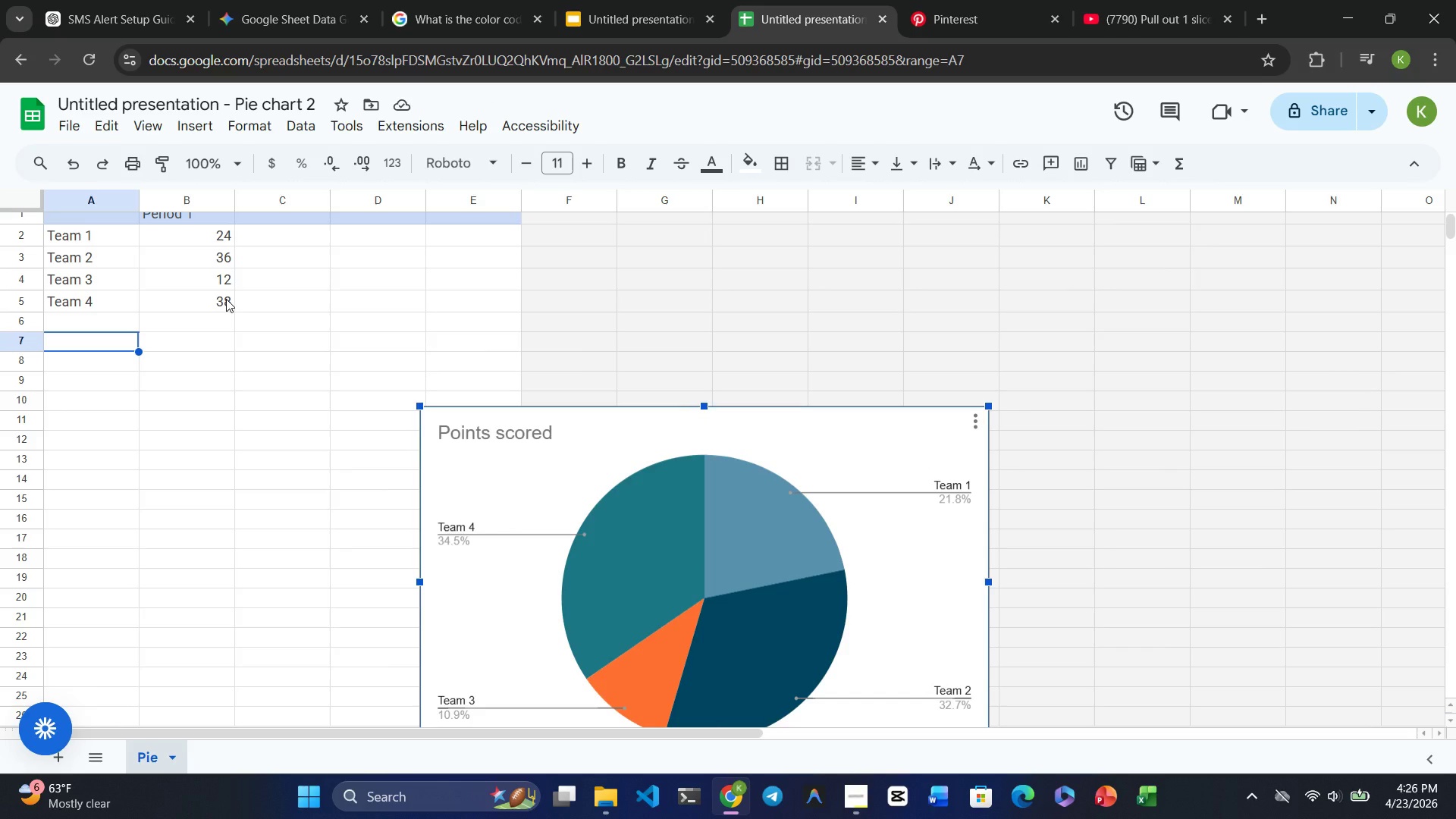 
wait(11.53)
 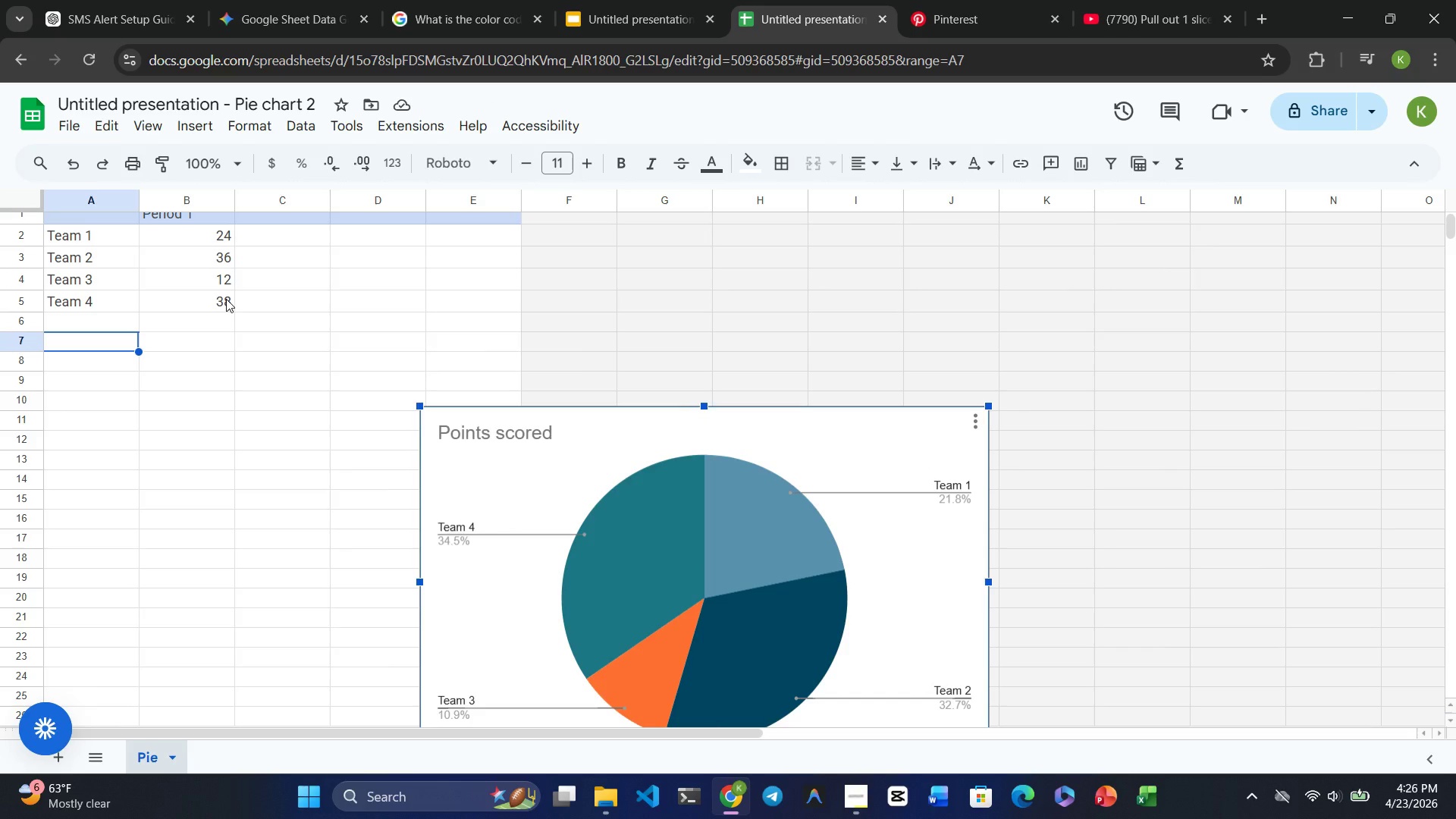 
left_click_drag(start_coordinate=[236, 290], to_coordinate=[65, 293])
 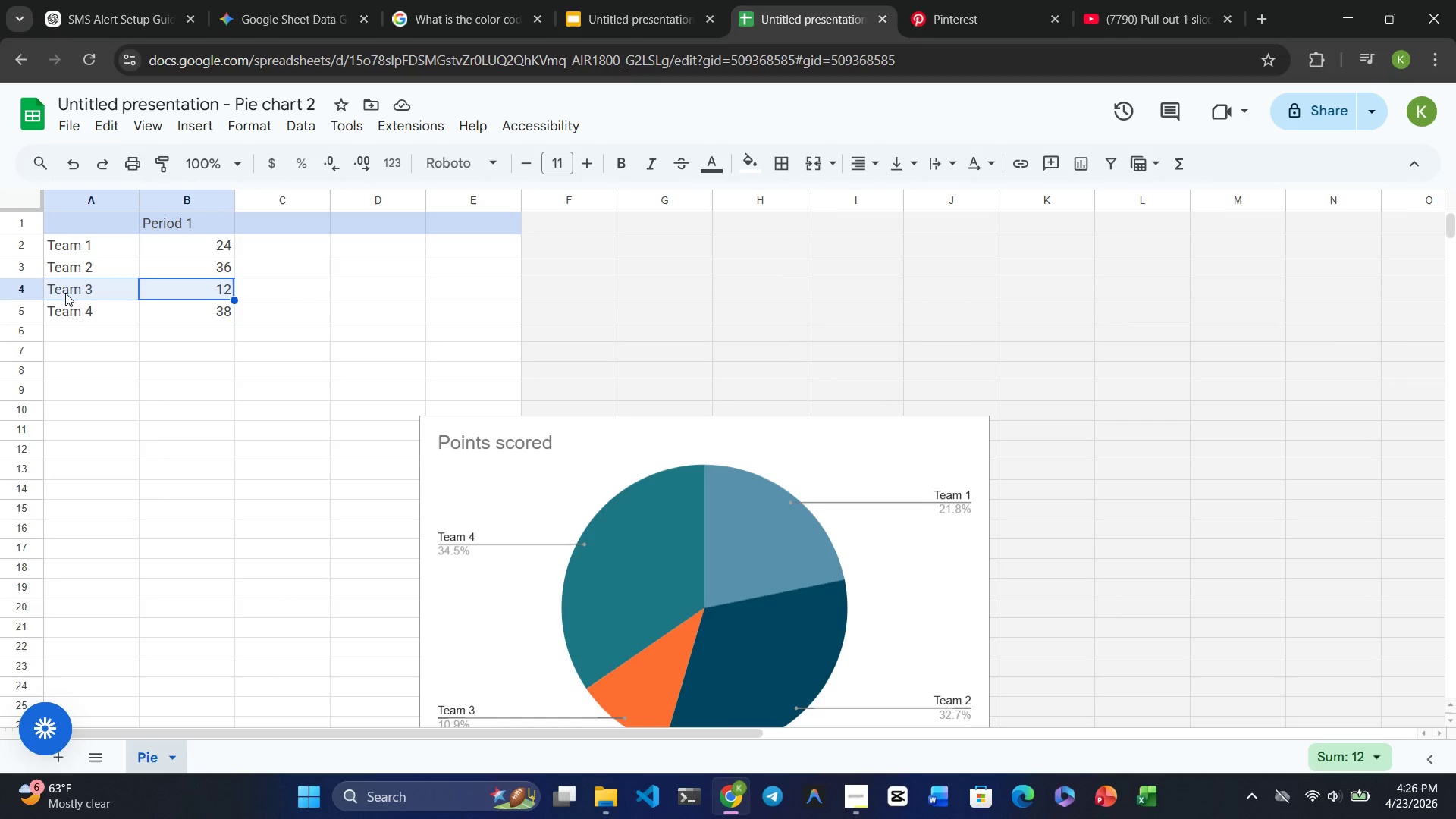 
key(Delete)
 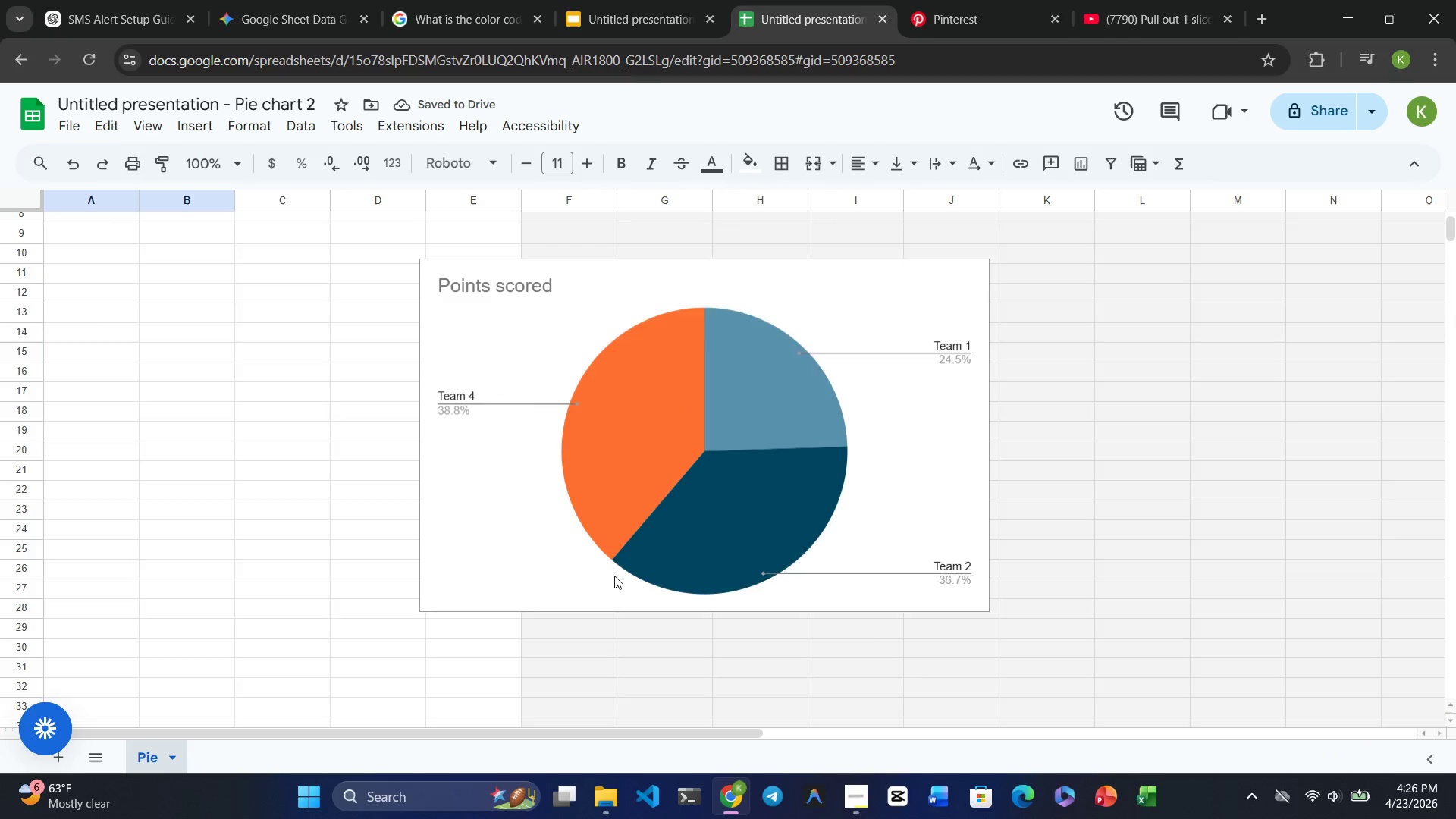 
wait(5.16)
 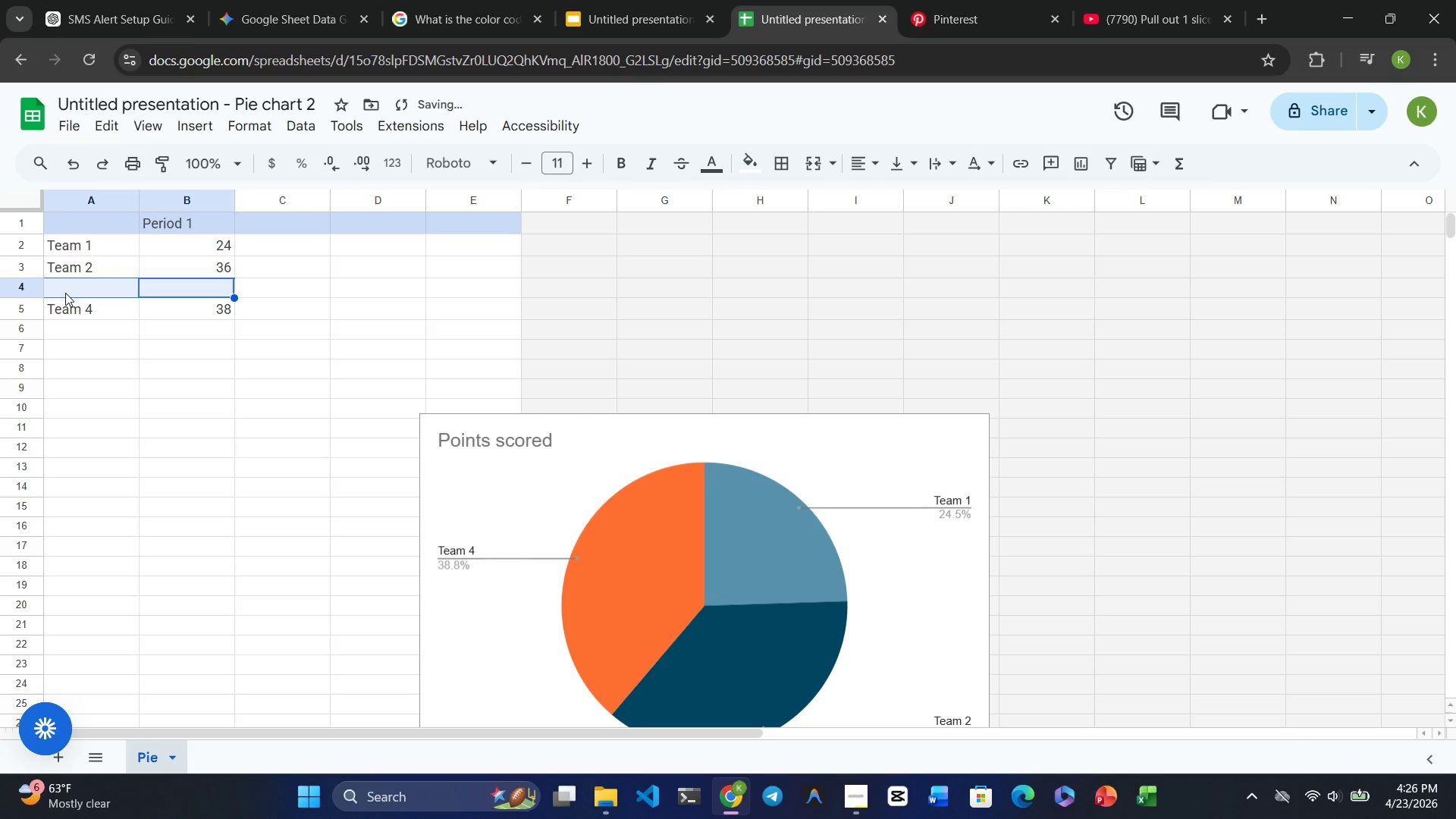 
key(Control+Z)
 